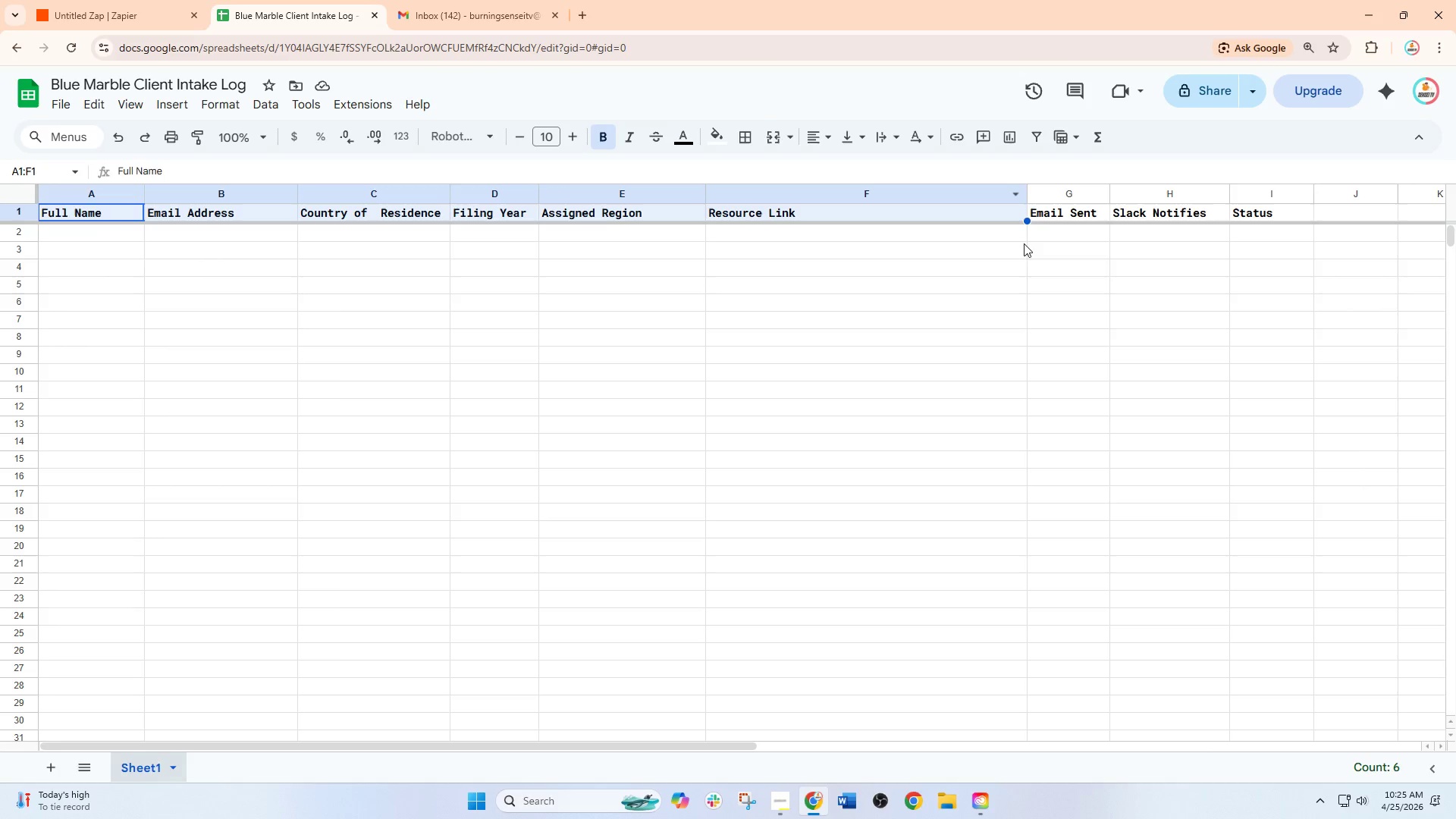 
left_click([1017, 257])
 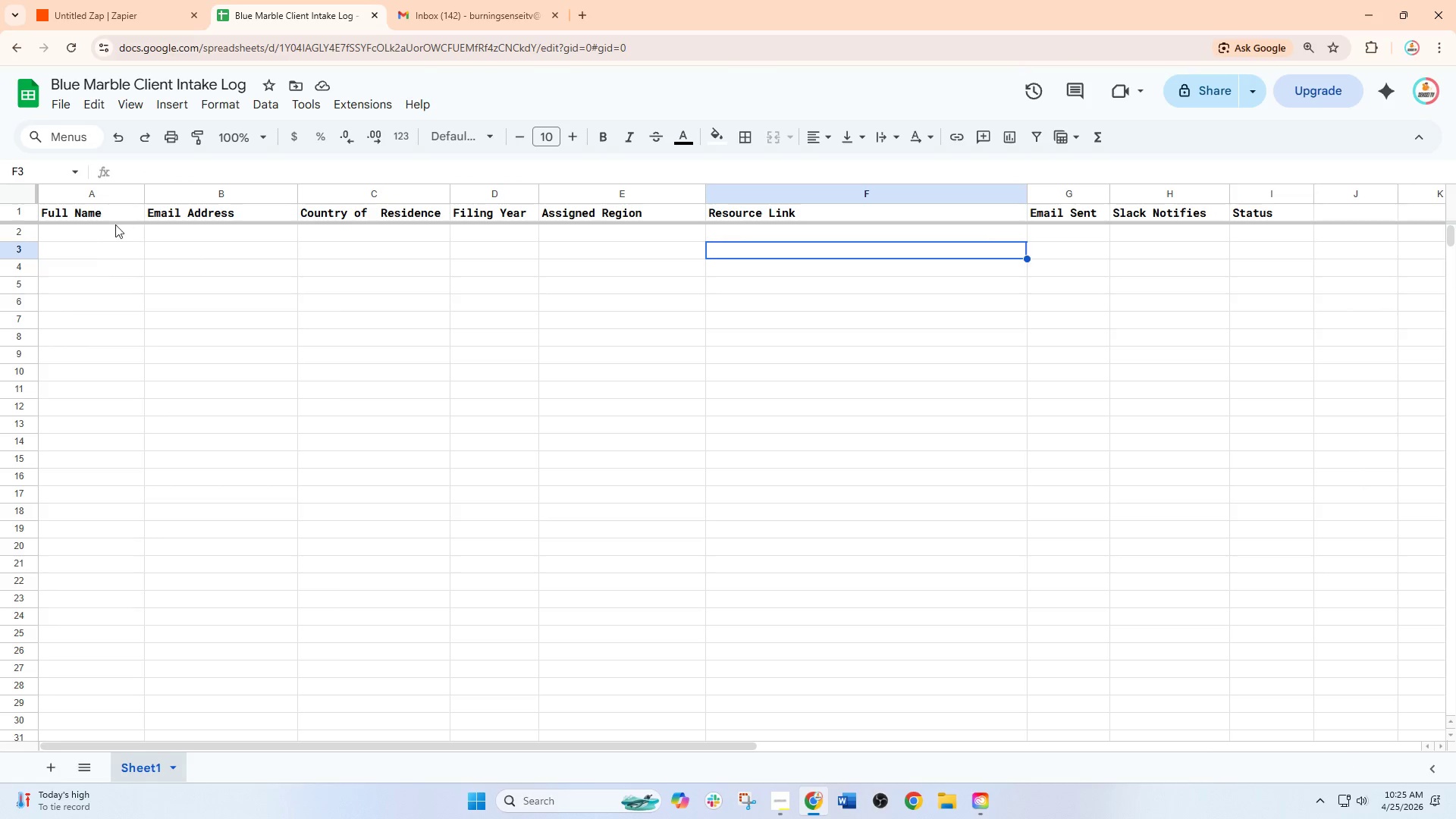 
left_click_drag(start_coordinate=[104, 220], to_coordinate=[1304, 212])
 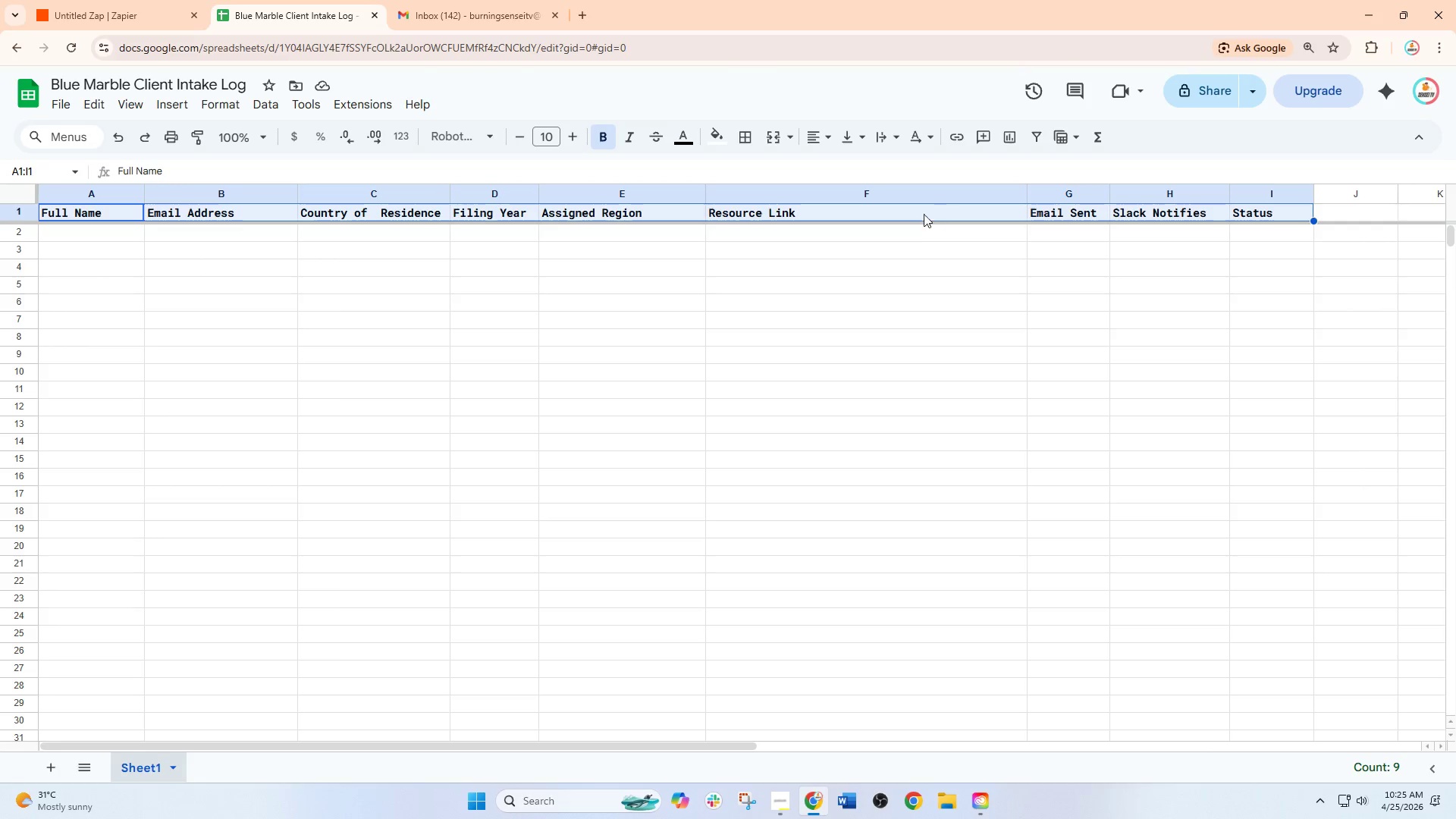 
right_click([915, 217])
 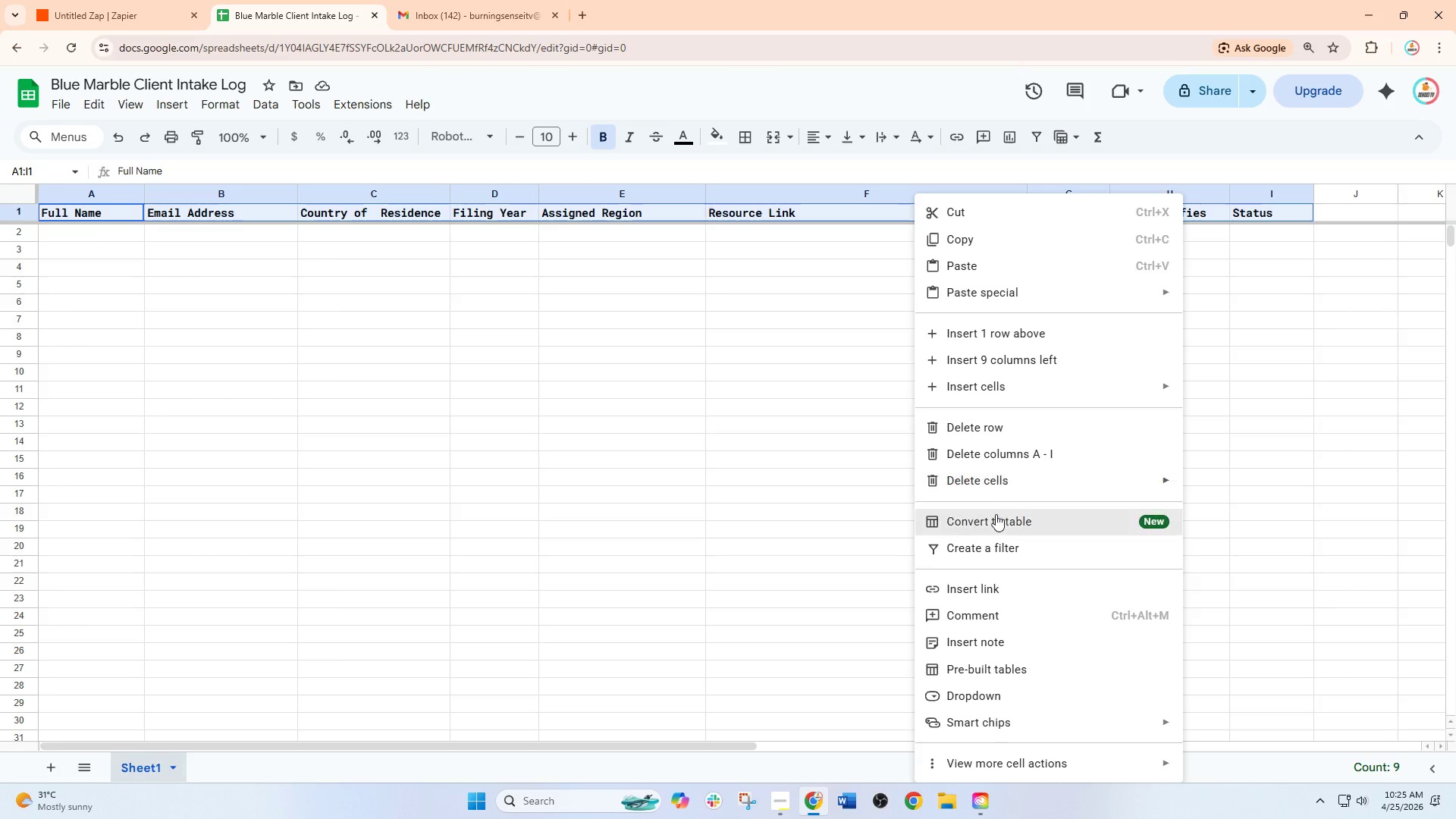 
left_click([996, 519])
 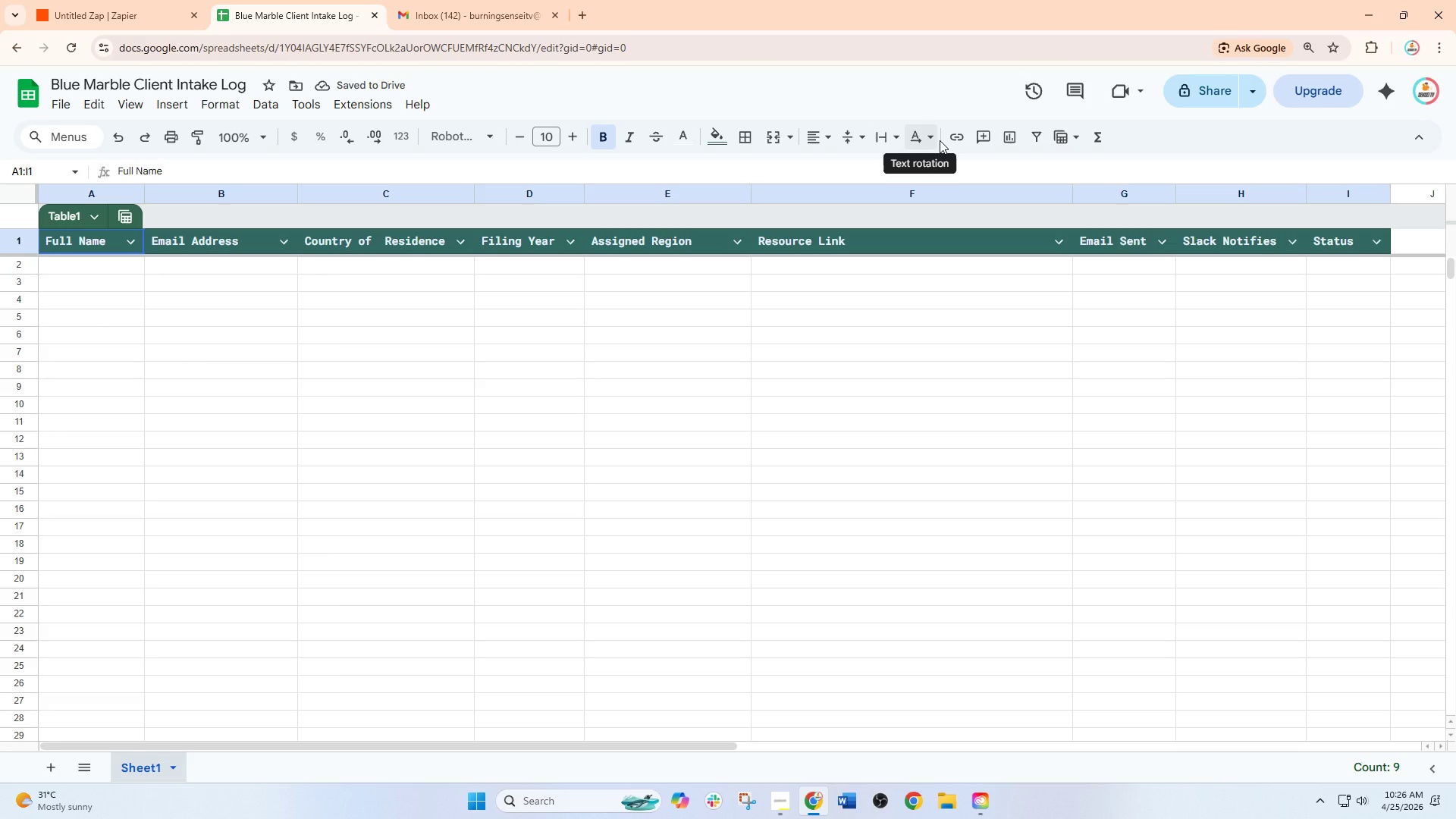 
wait(6.06)
 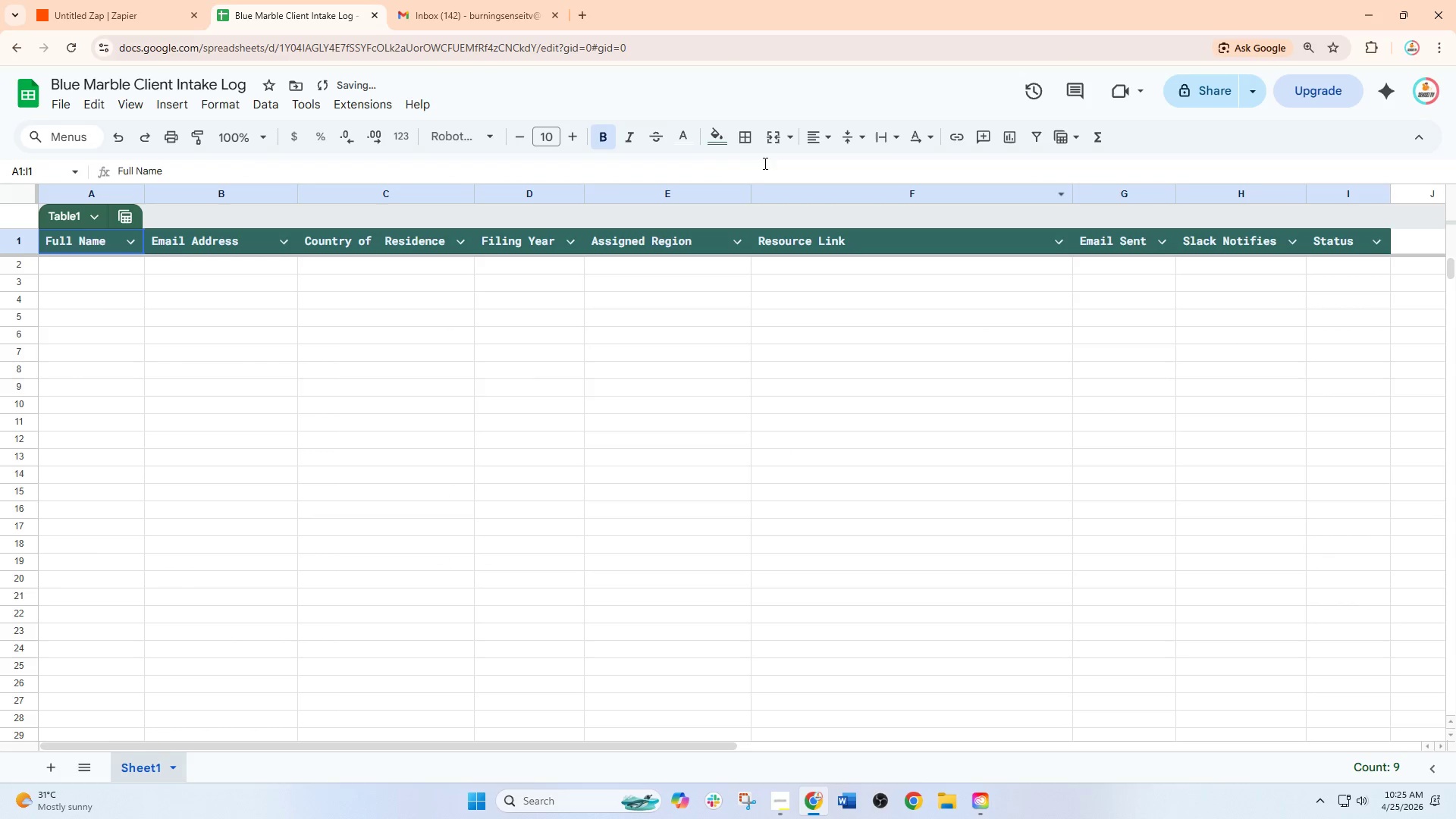 
left_click([725, 143])
 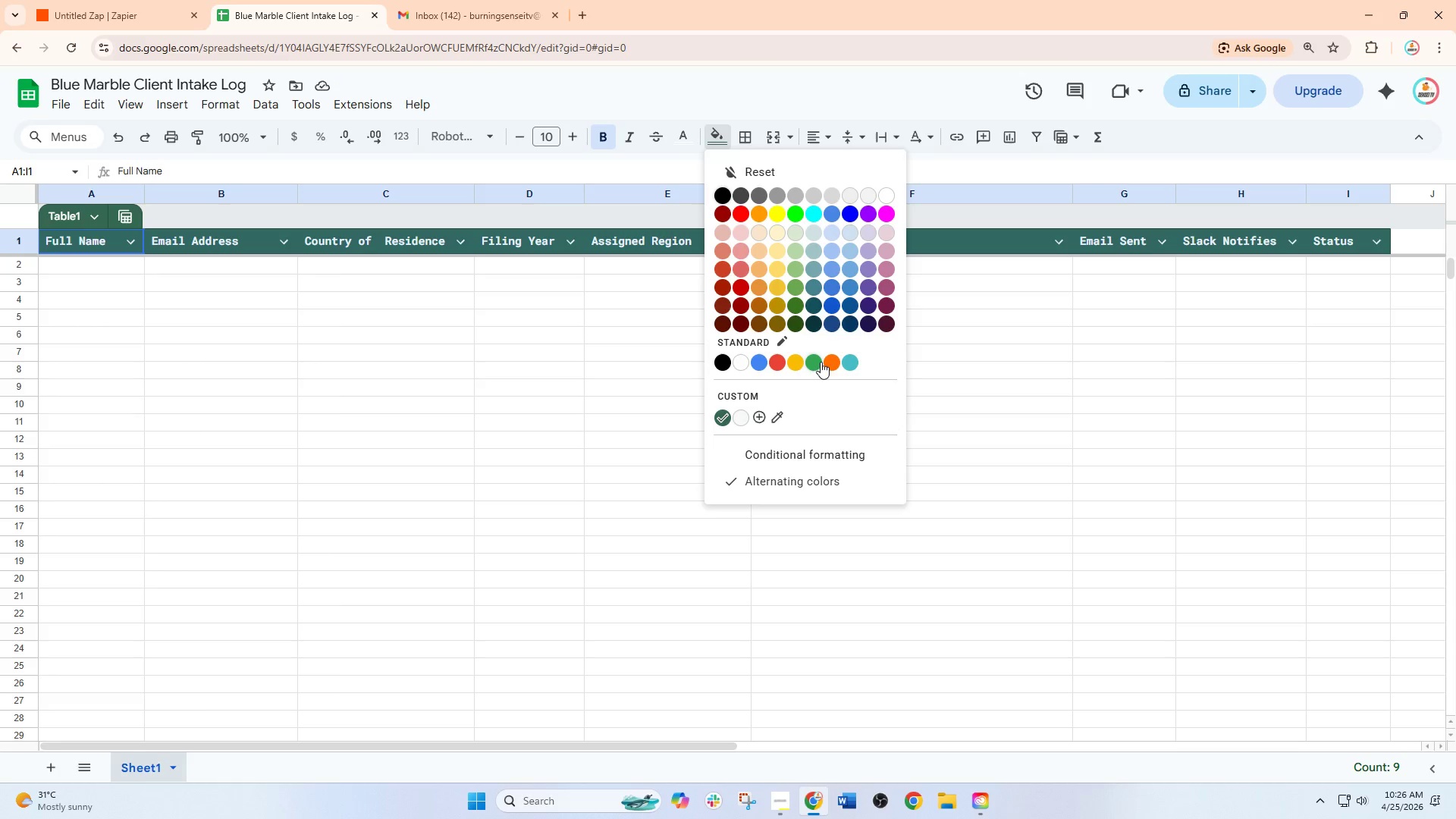 
left_click([854, 362])
 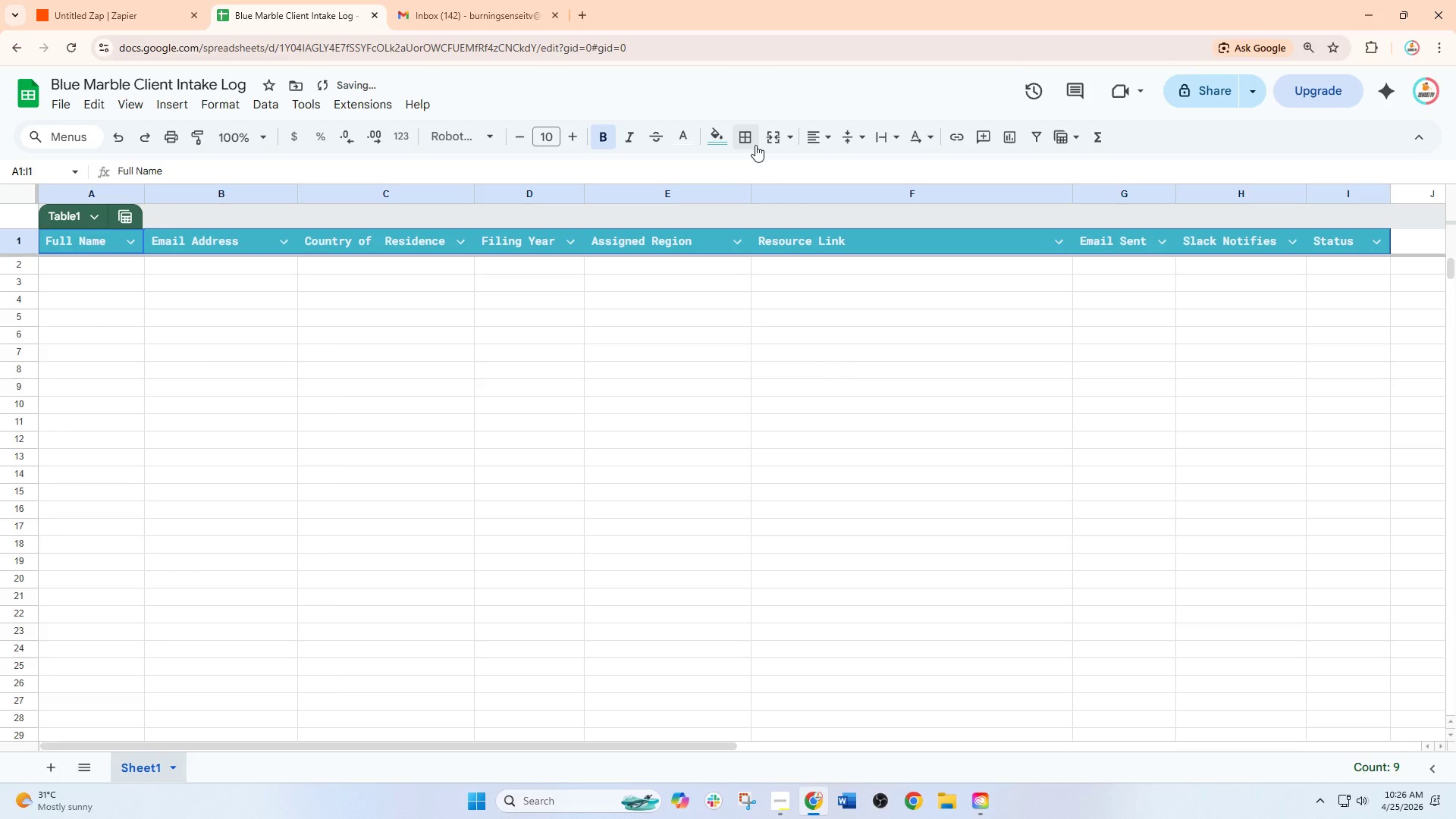 
left_click([717, 141])
 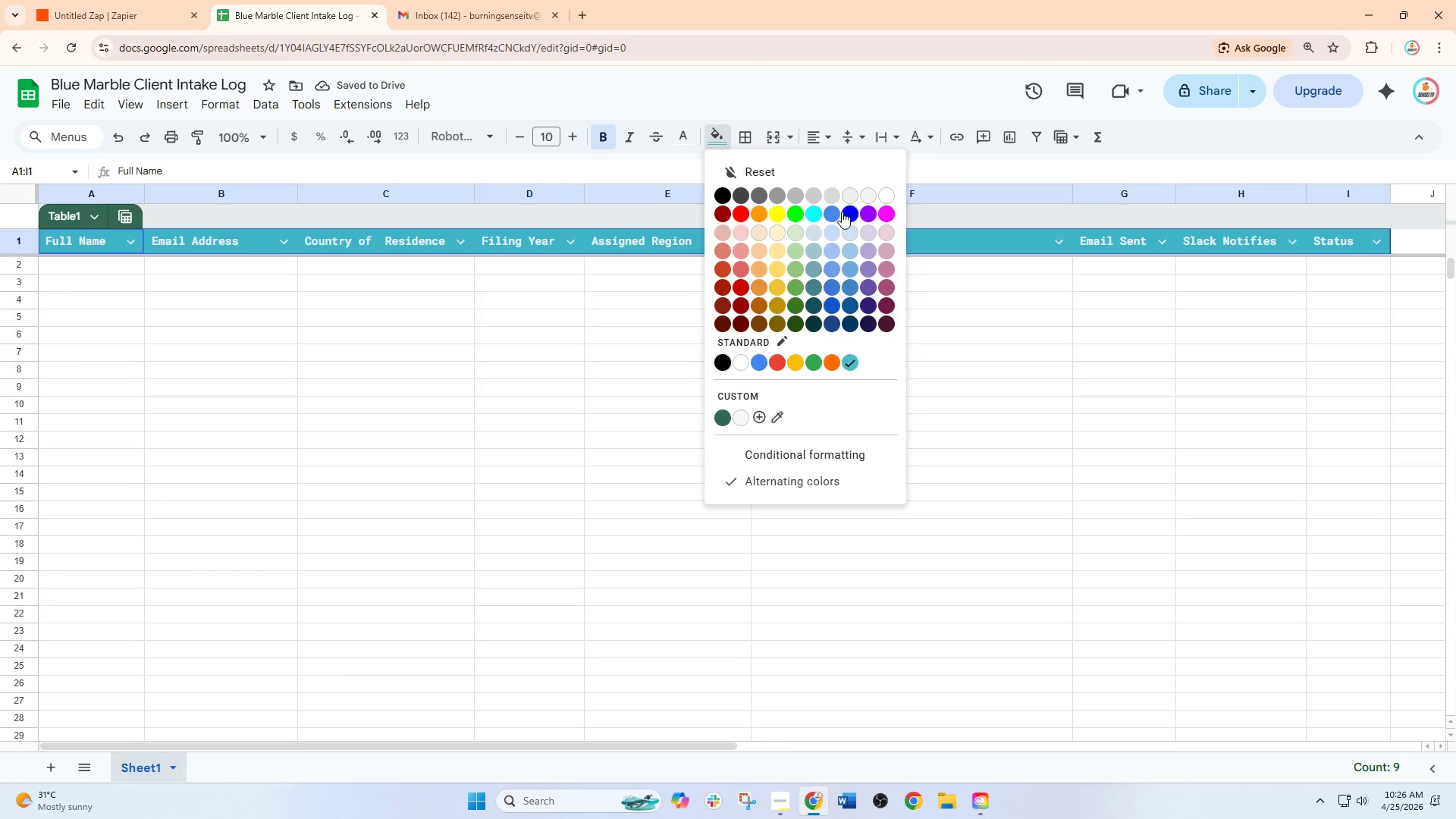 
left_click([849, 212])
 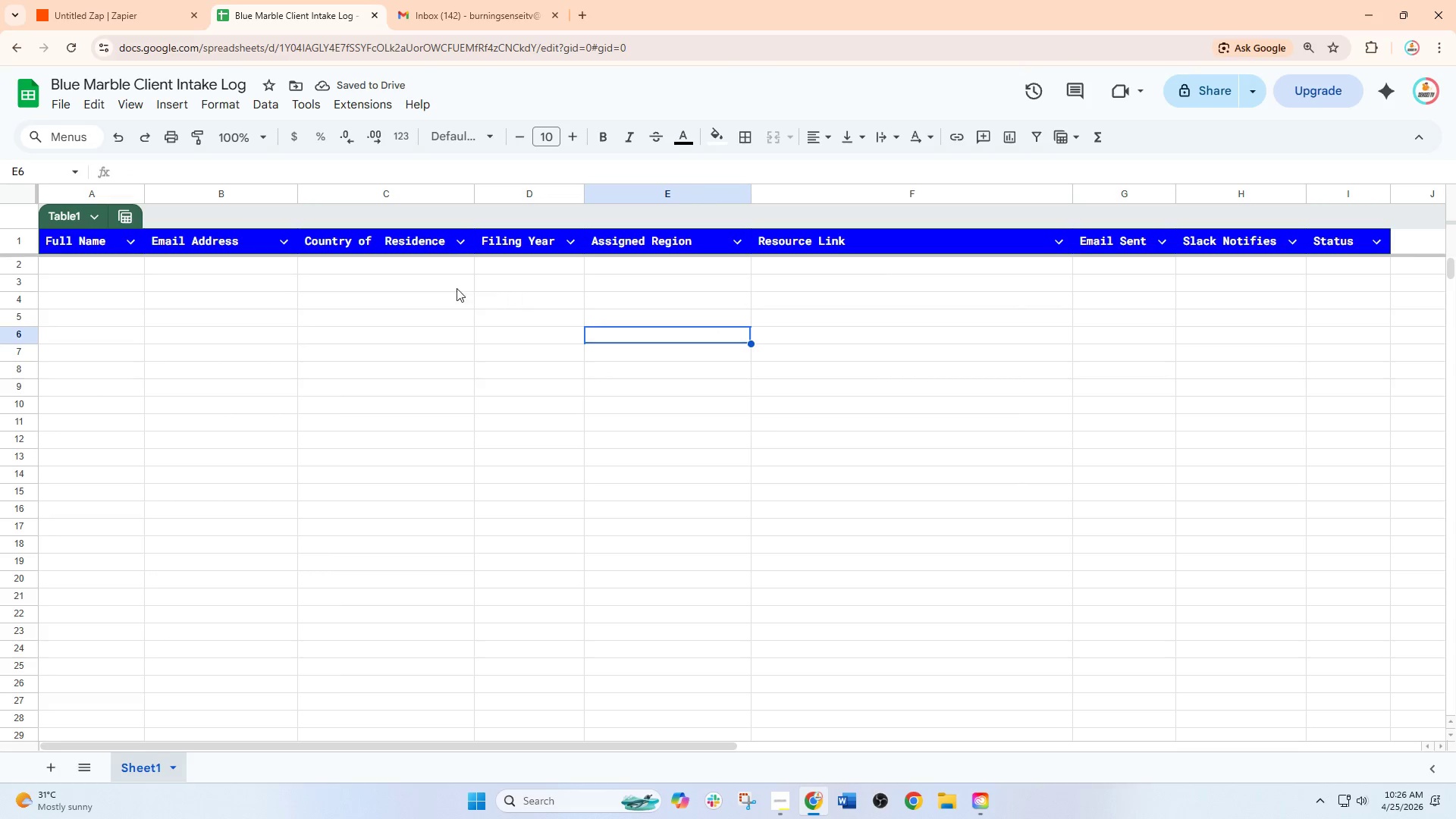 
key(Control+Z)
 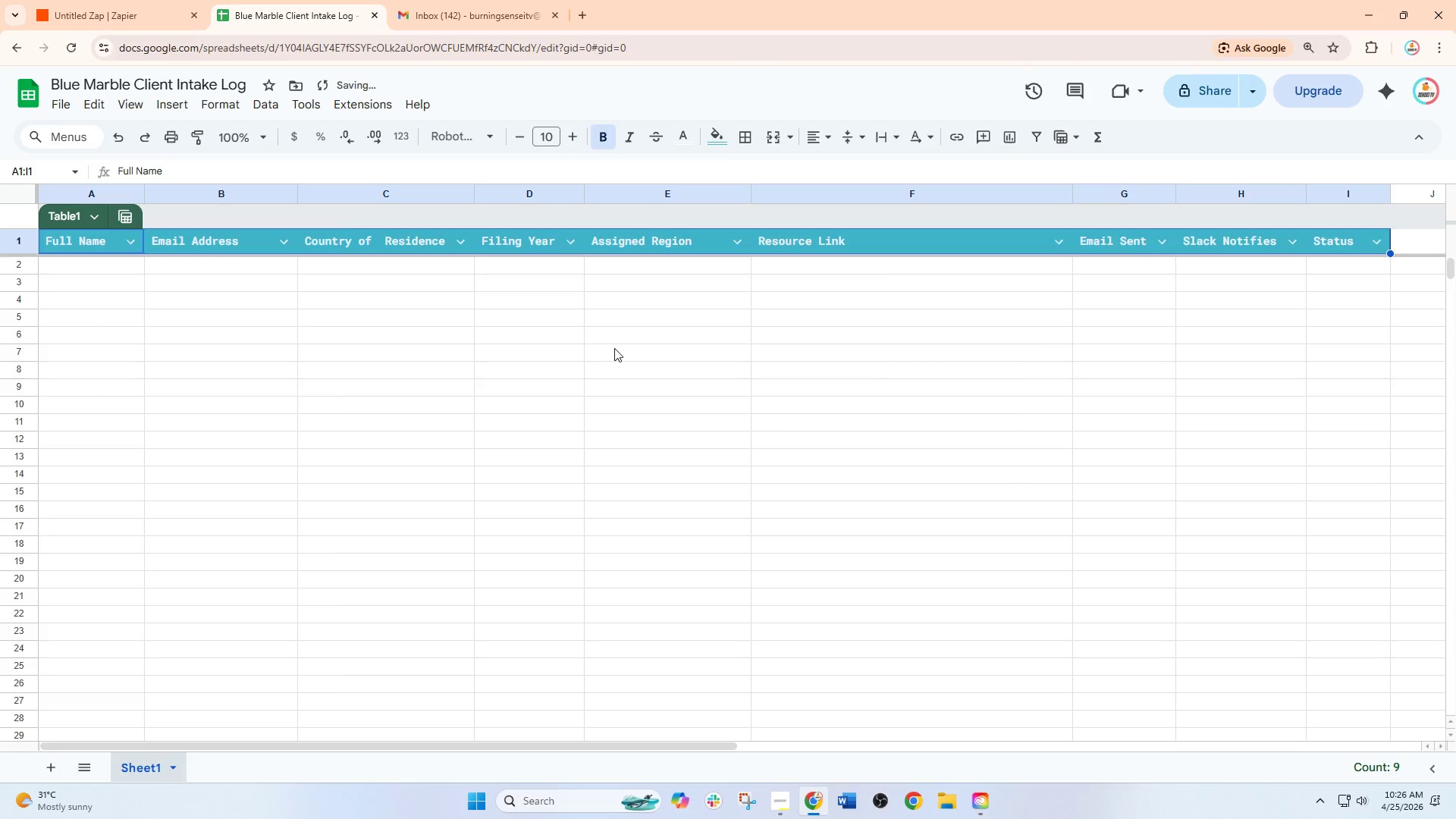 
key(Control+Z)
 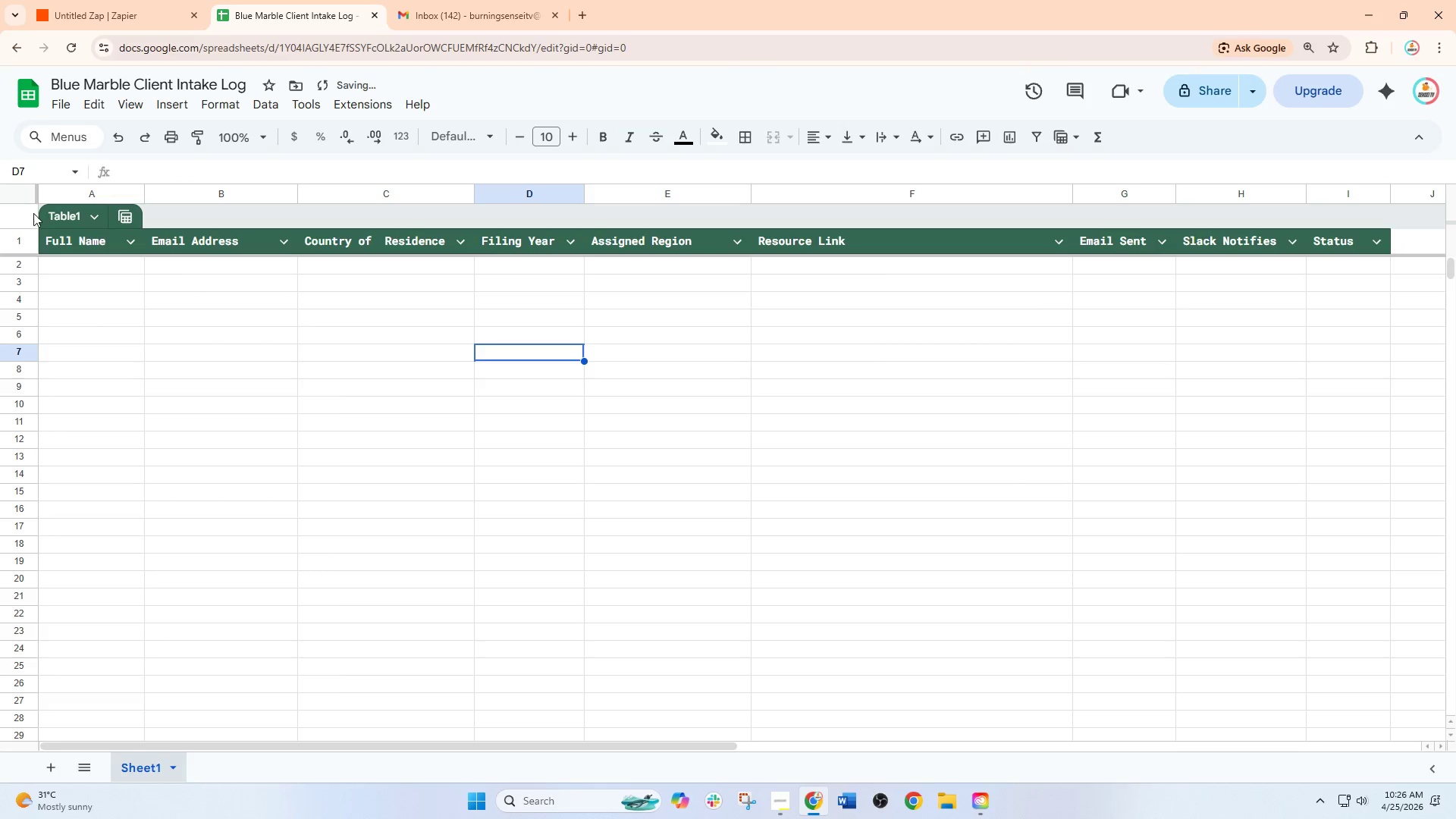 
left_click_drag(start_coordinate=[0, 214], to_coordinate=[35, 231])
 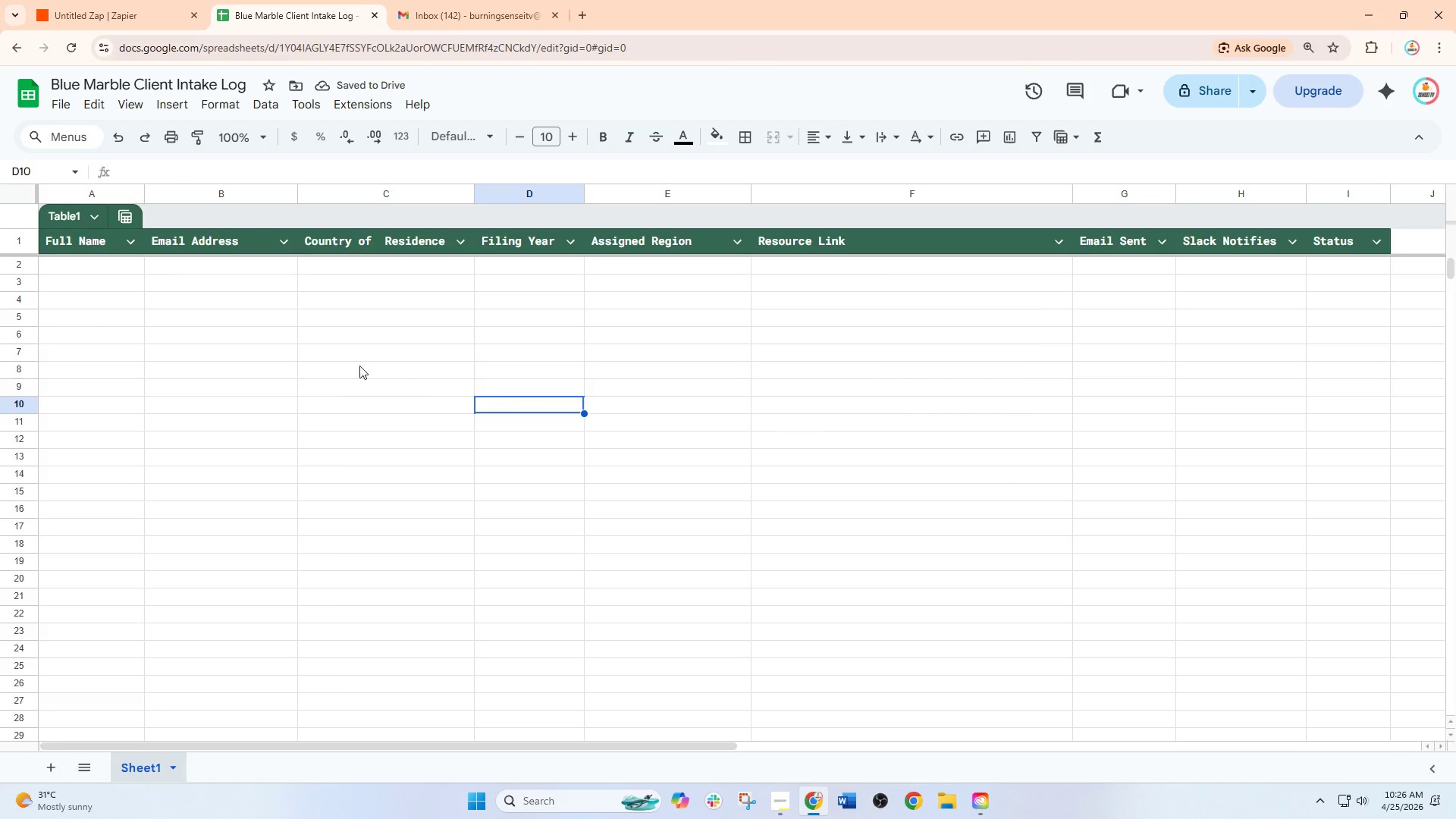 
left_click([431, 372])
 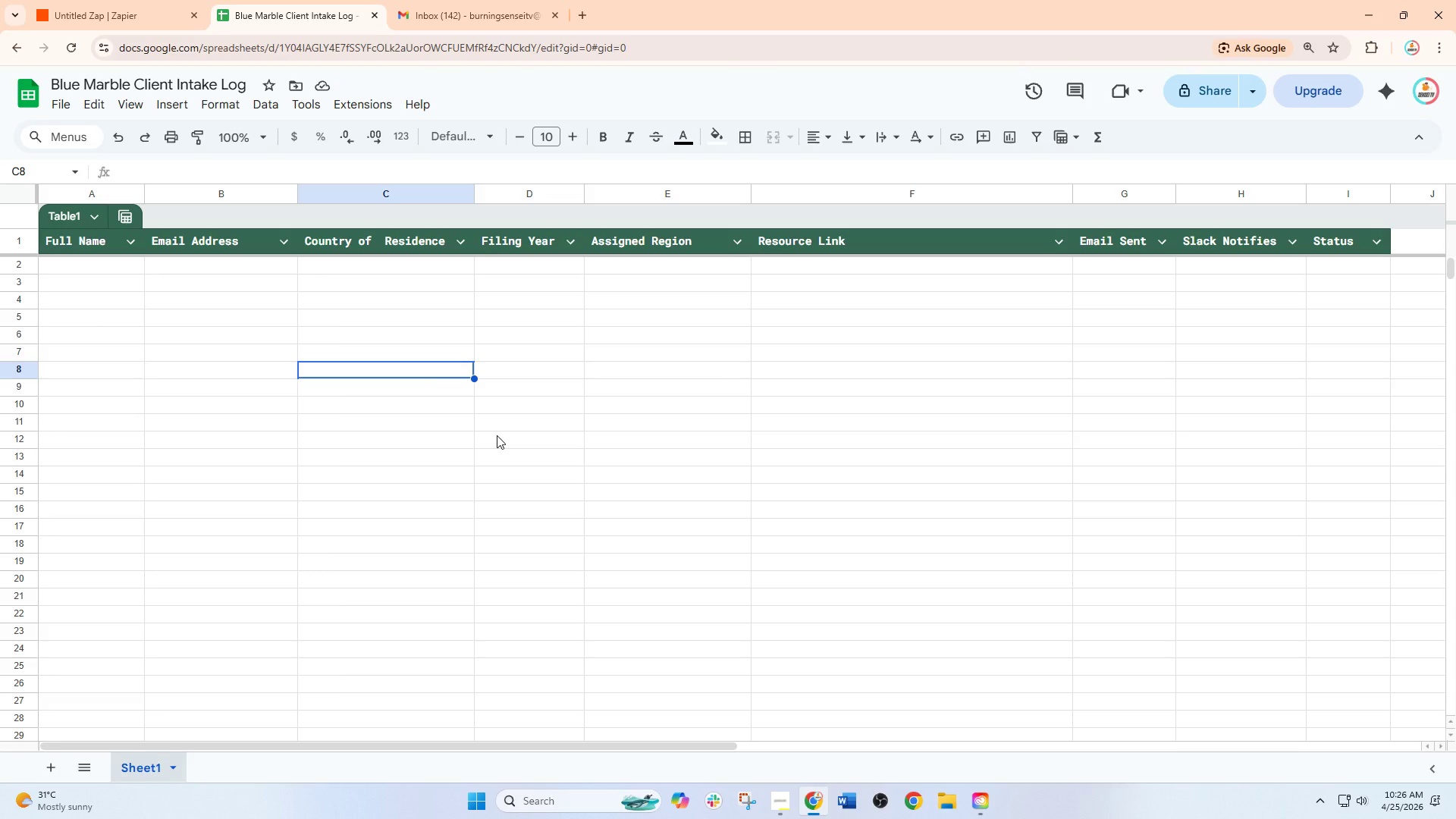 
wait(11.27)
 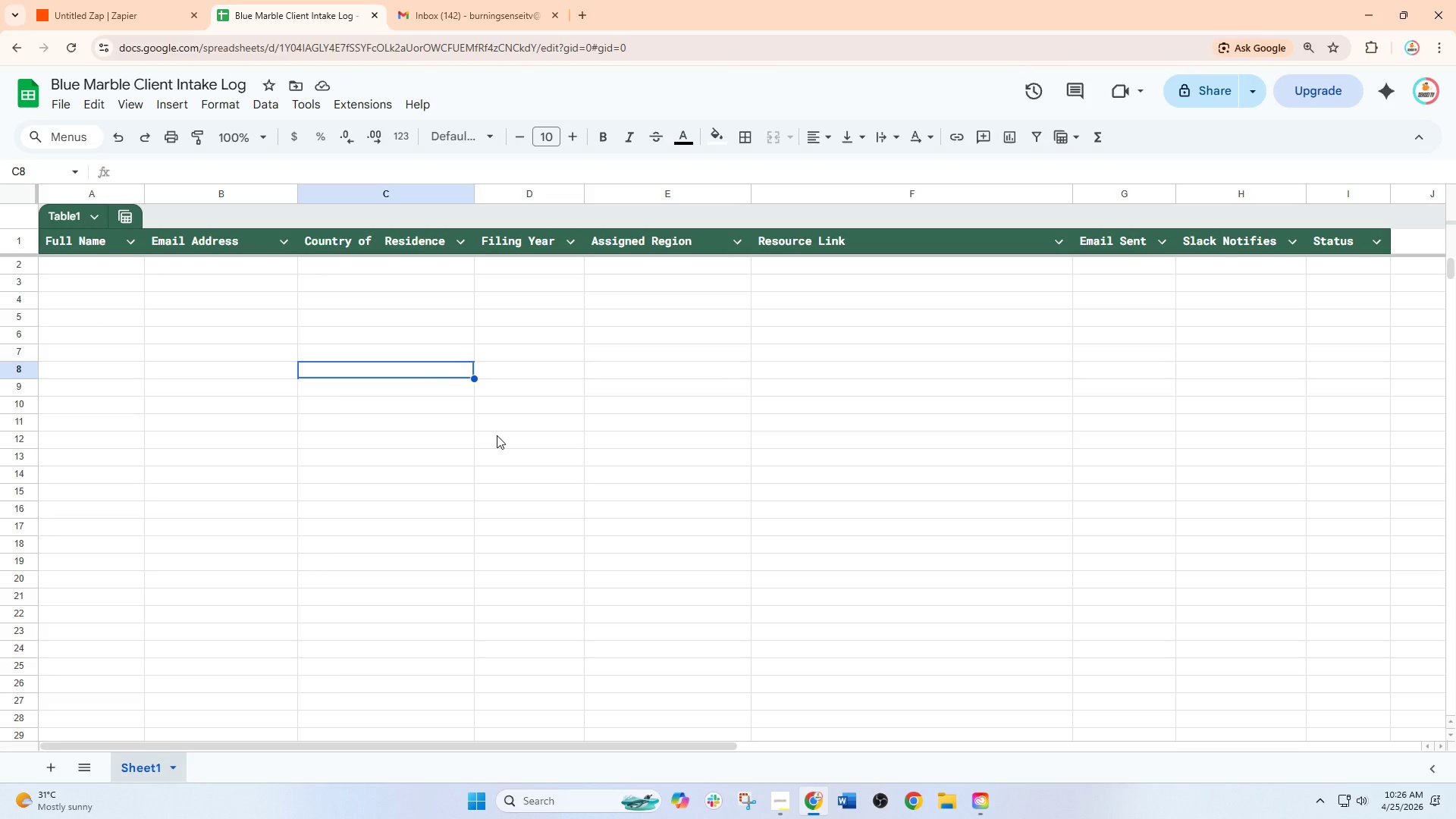 
double_click([107, 259])
 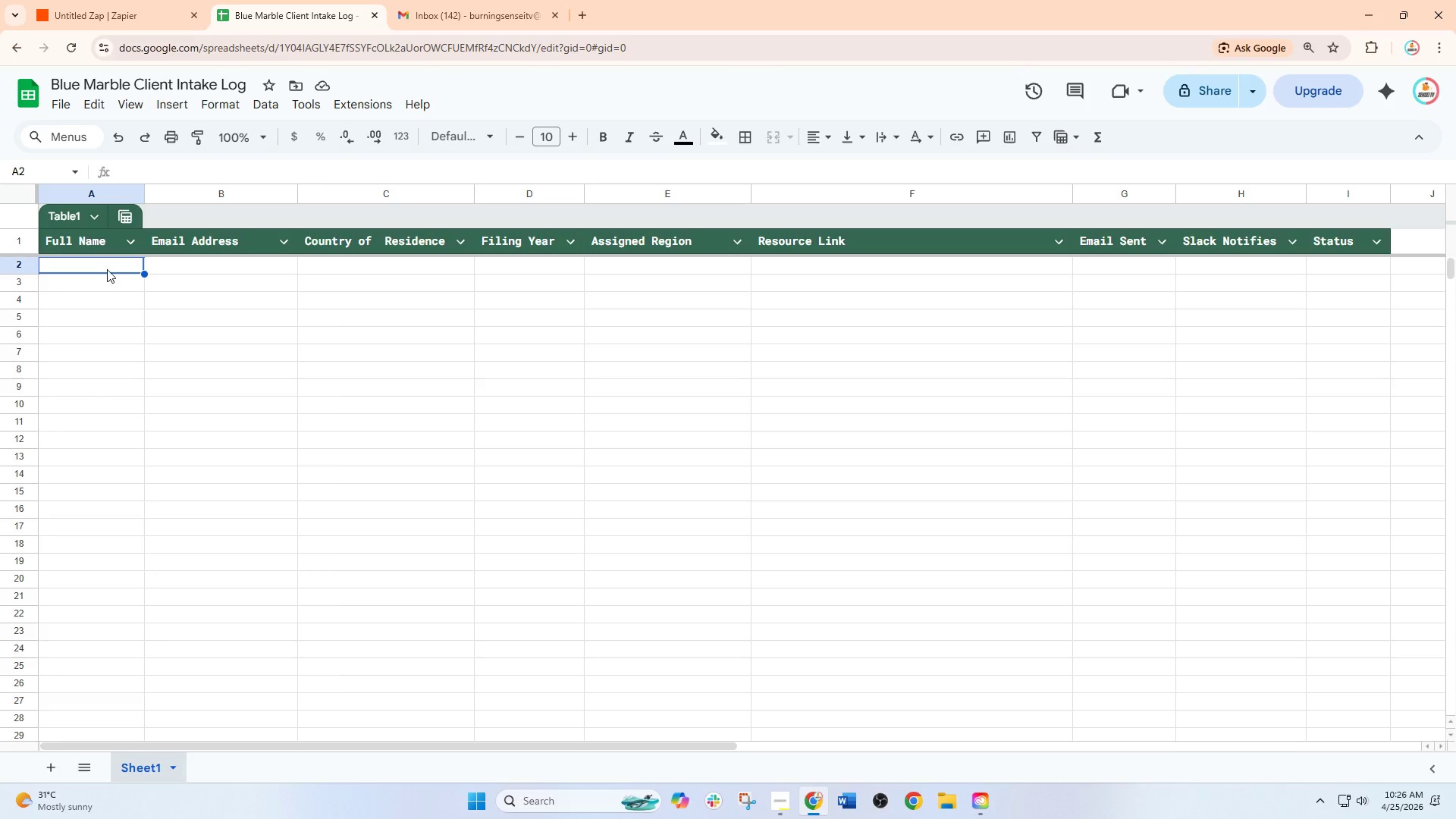 
double_click([107, 271])
 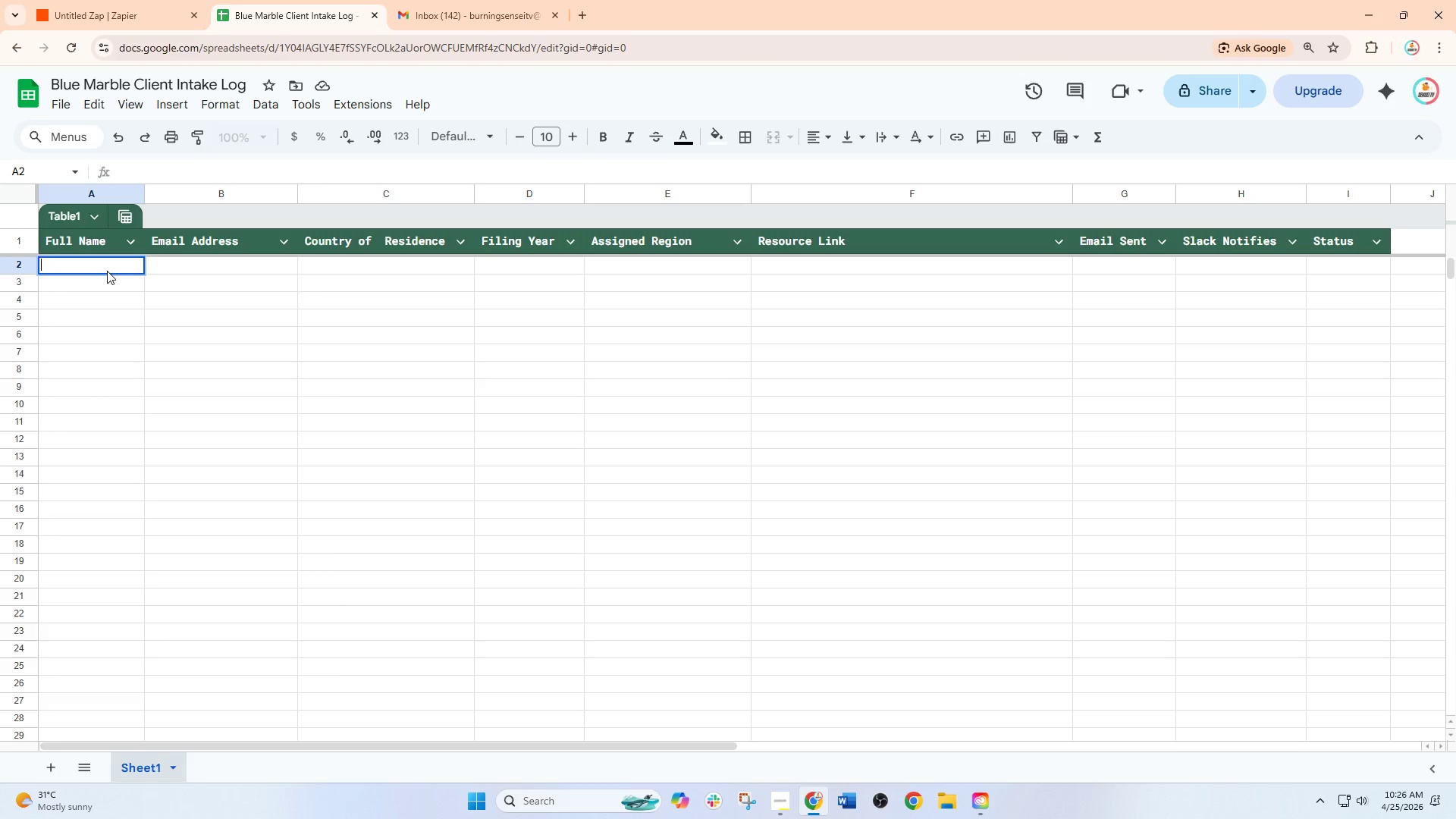 
type(Burn Senz)
 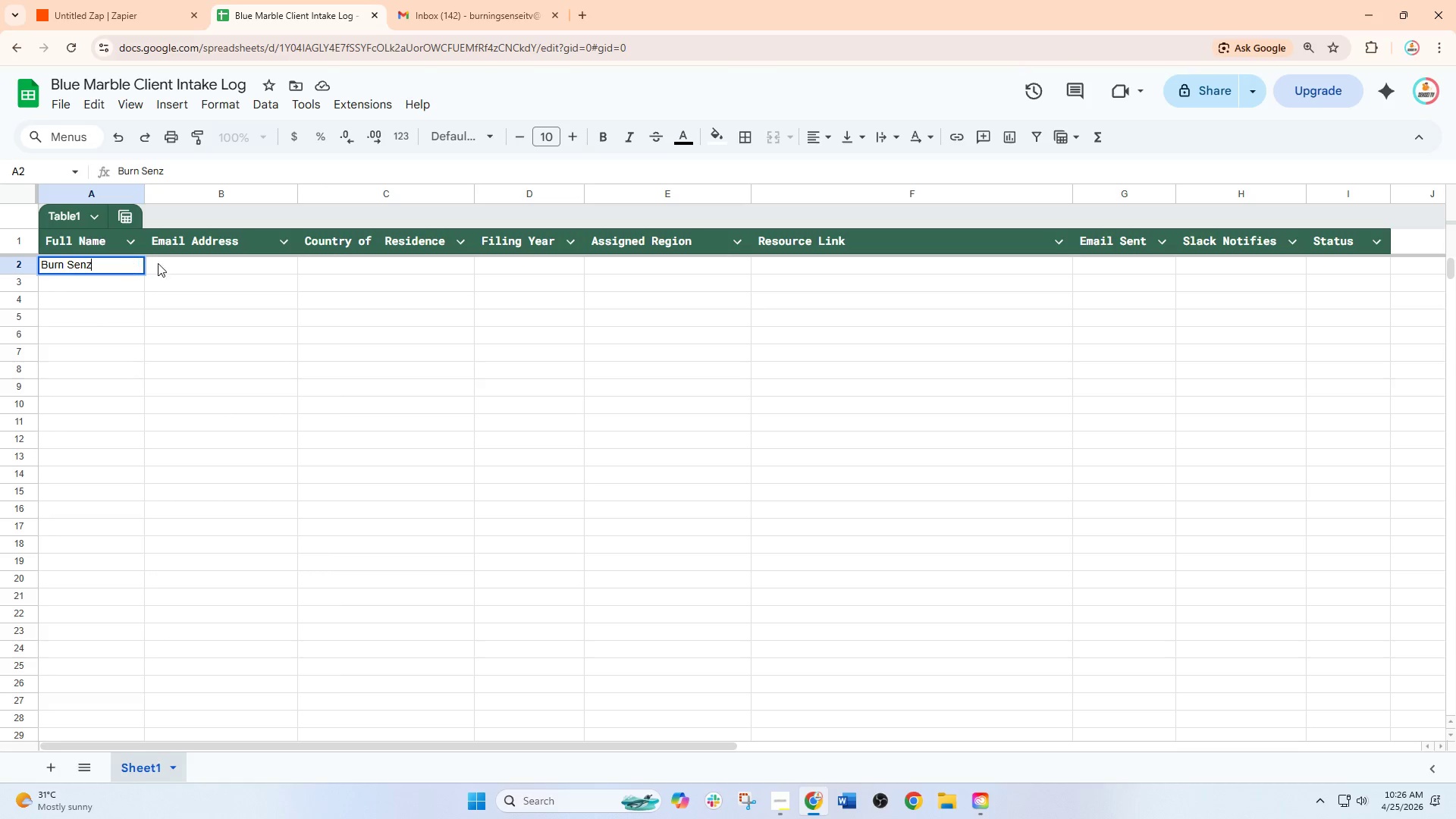 
left_click([177, 255])
 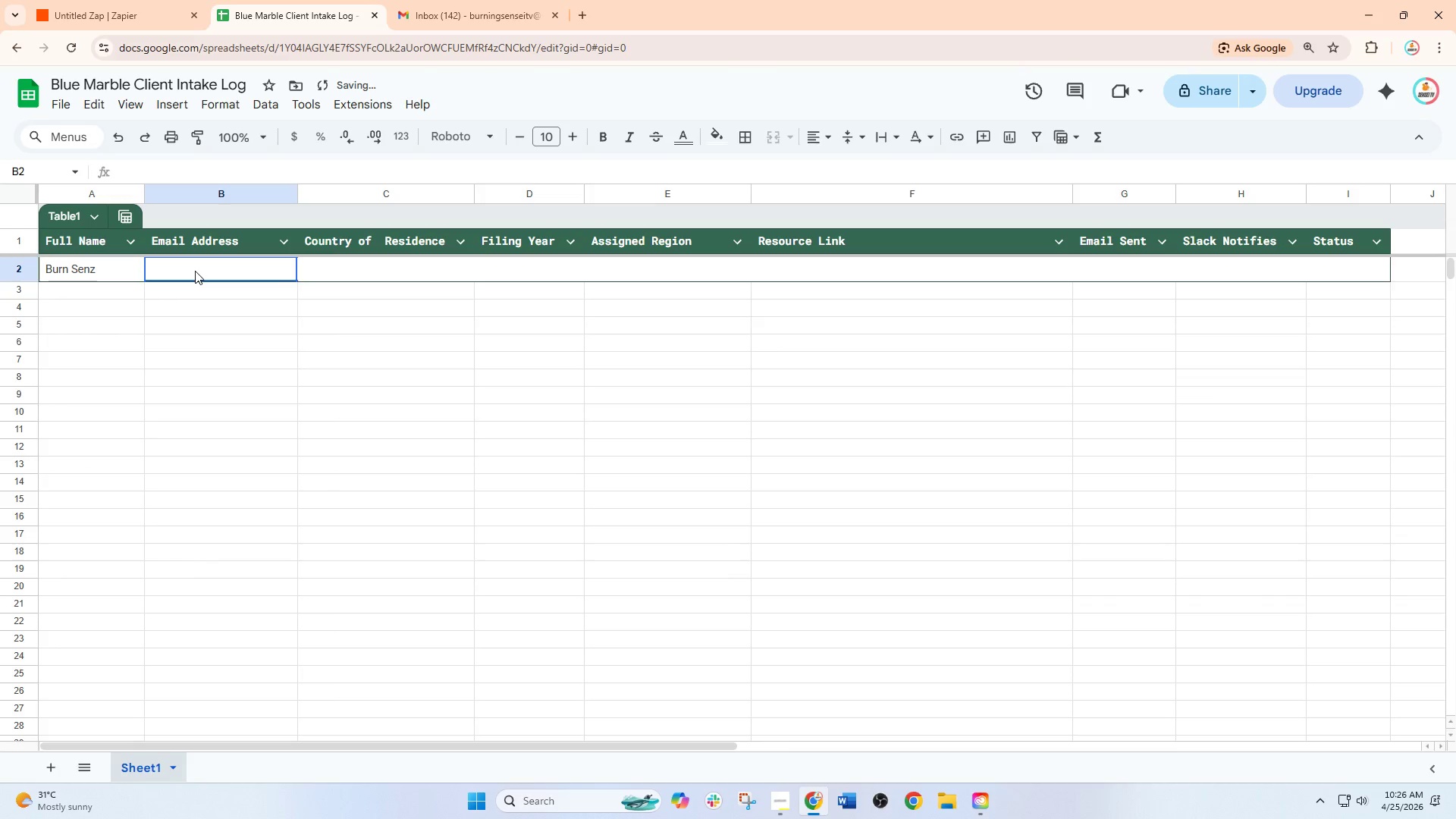 
double_click([195, 271])
 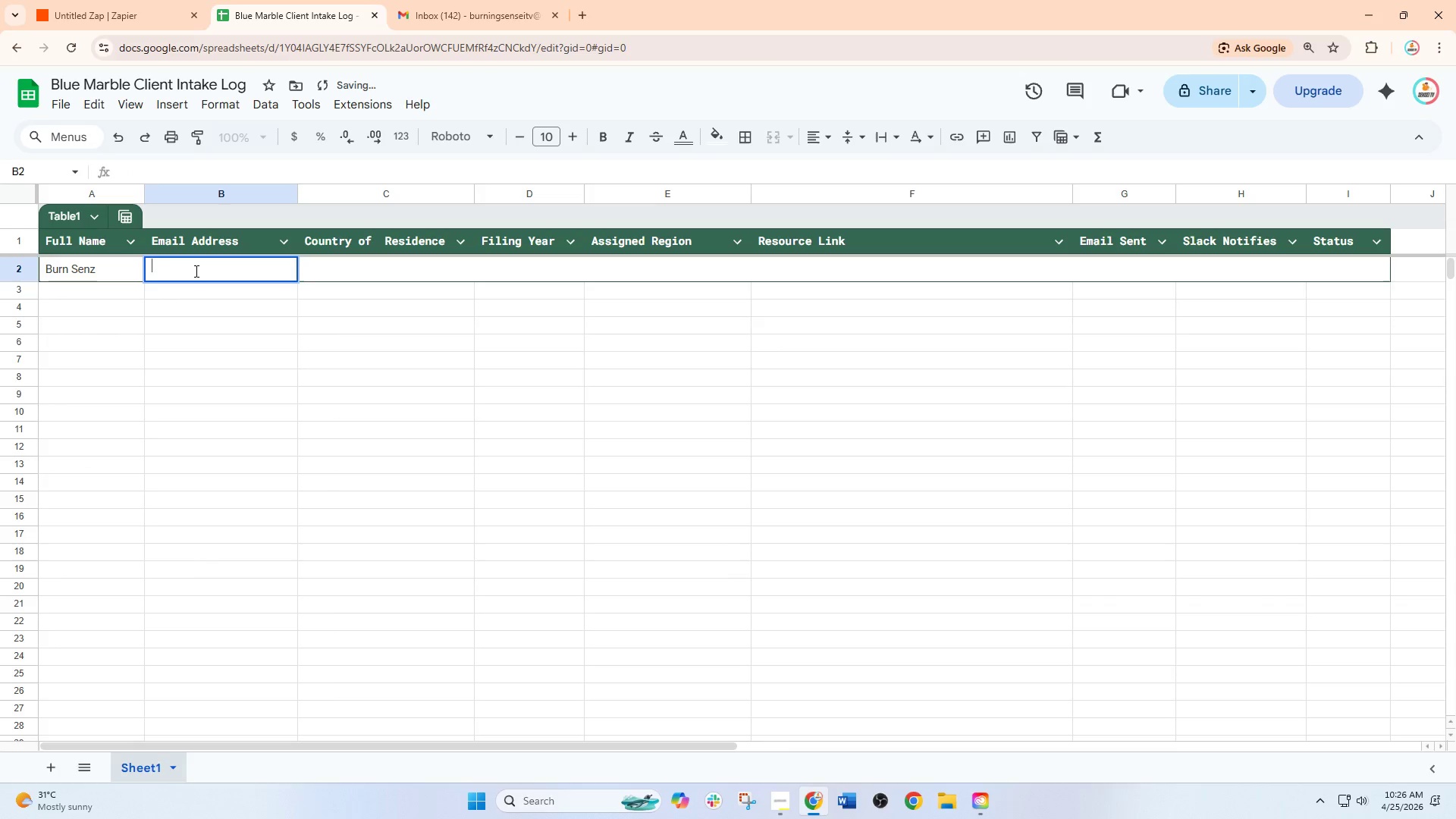 
type(Burningsenseitv@gmail.com)
 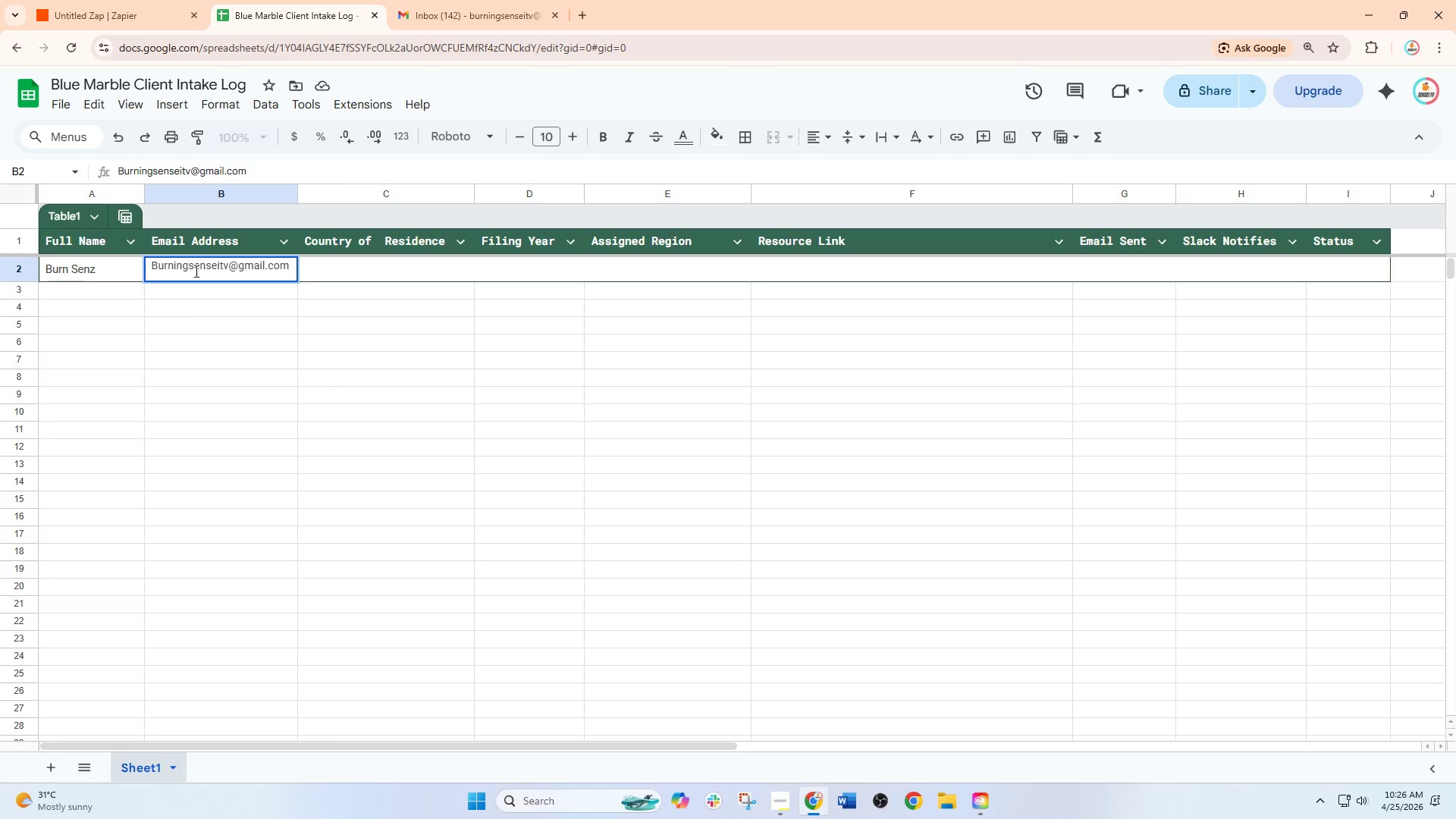 
left_click([274, 360])
 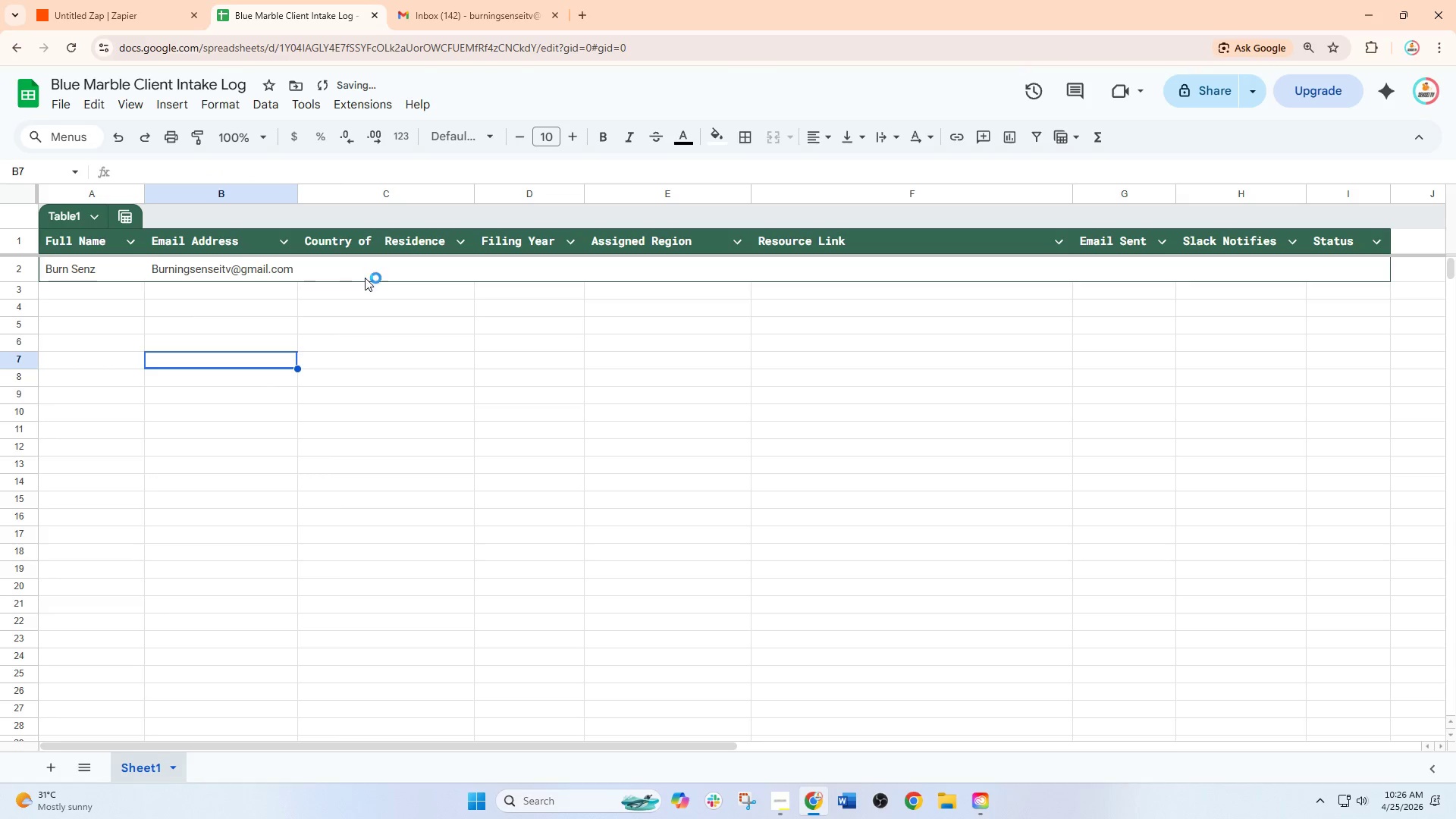 
left_click([367, 277])
 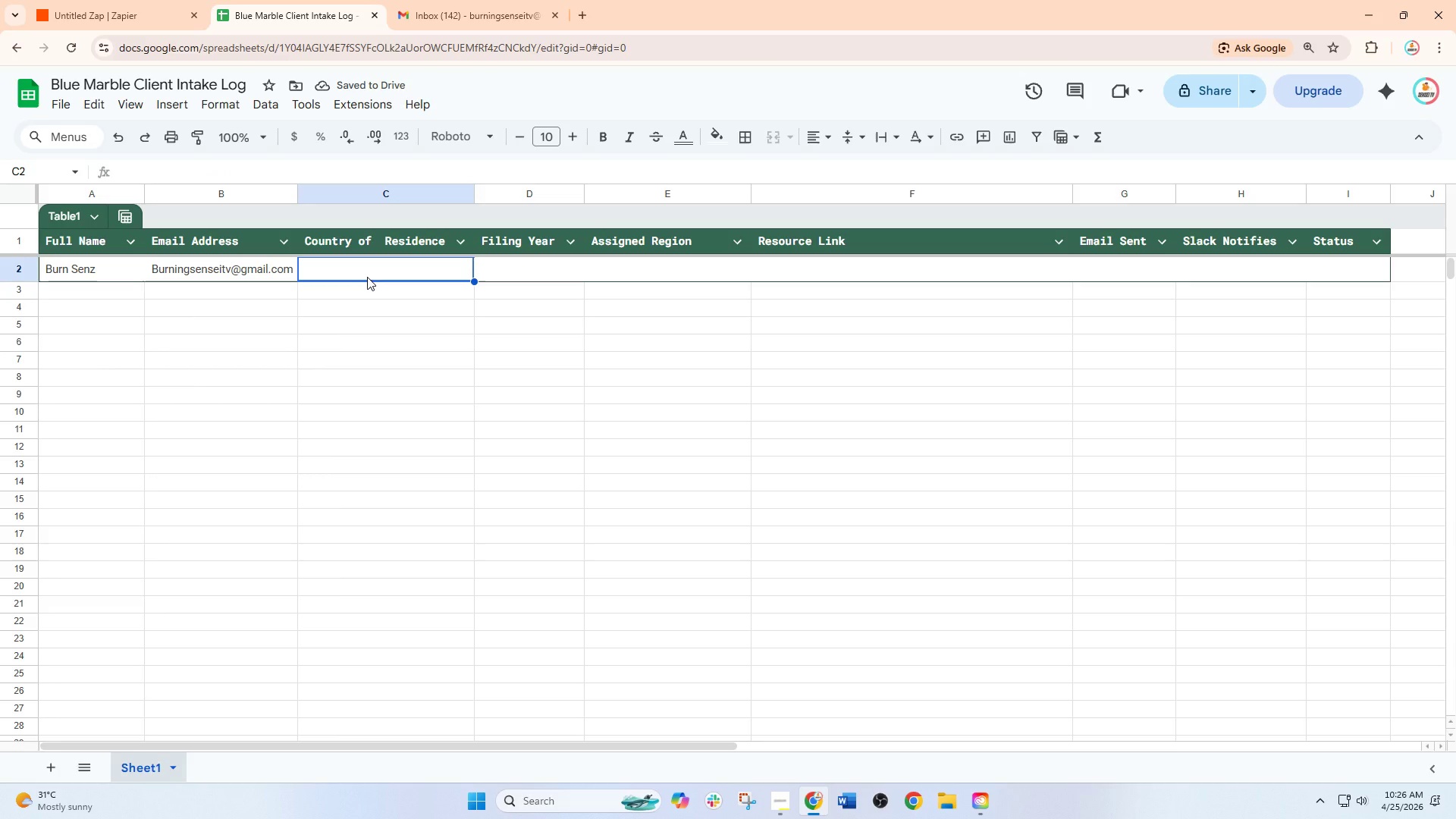 
hold_key(key=ShiftLeft, duration=1.53)
 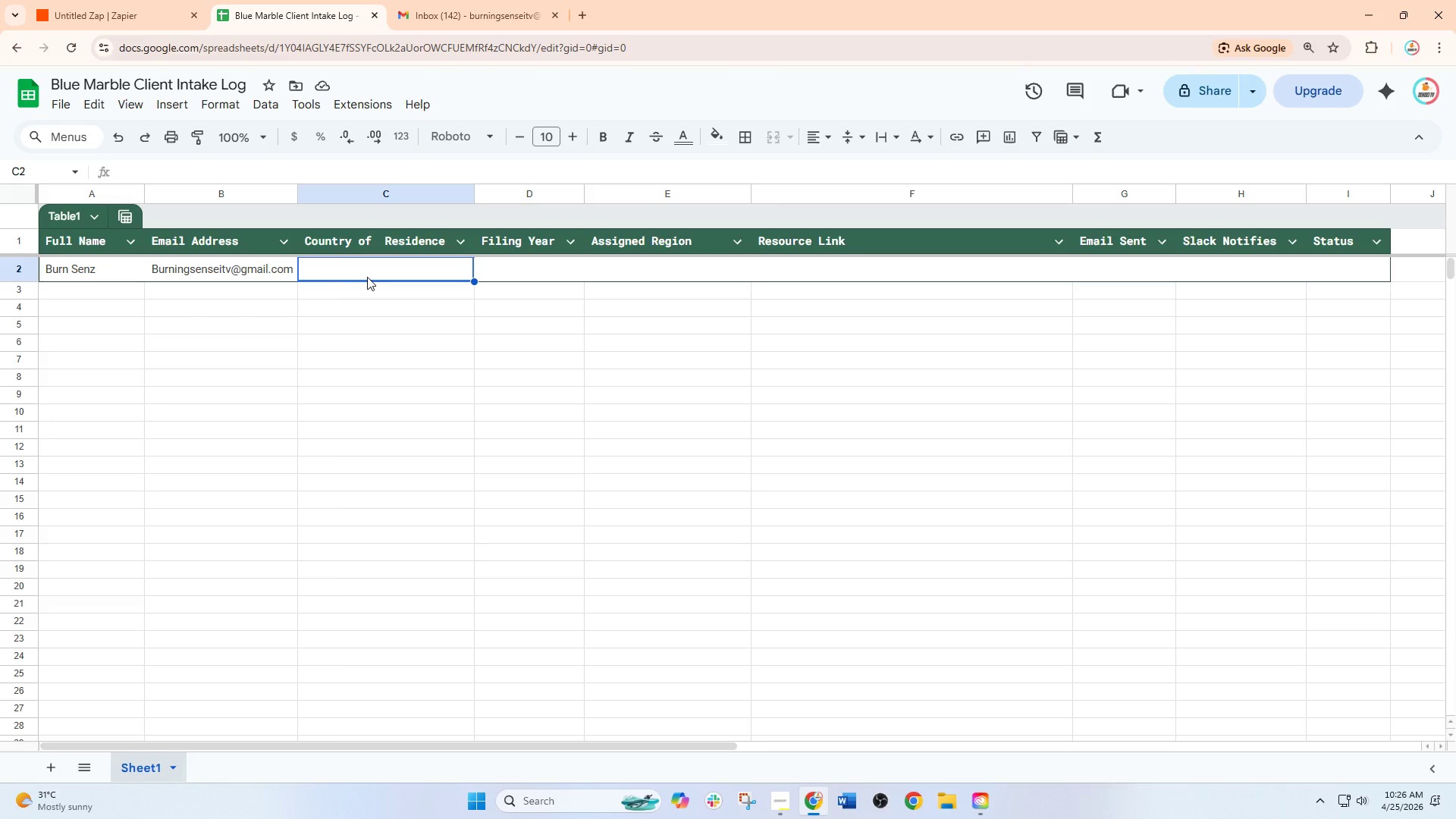 
type(United Kingdom)
 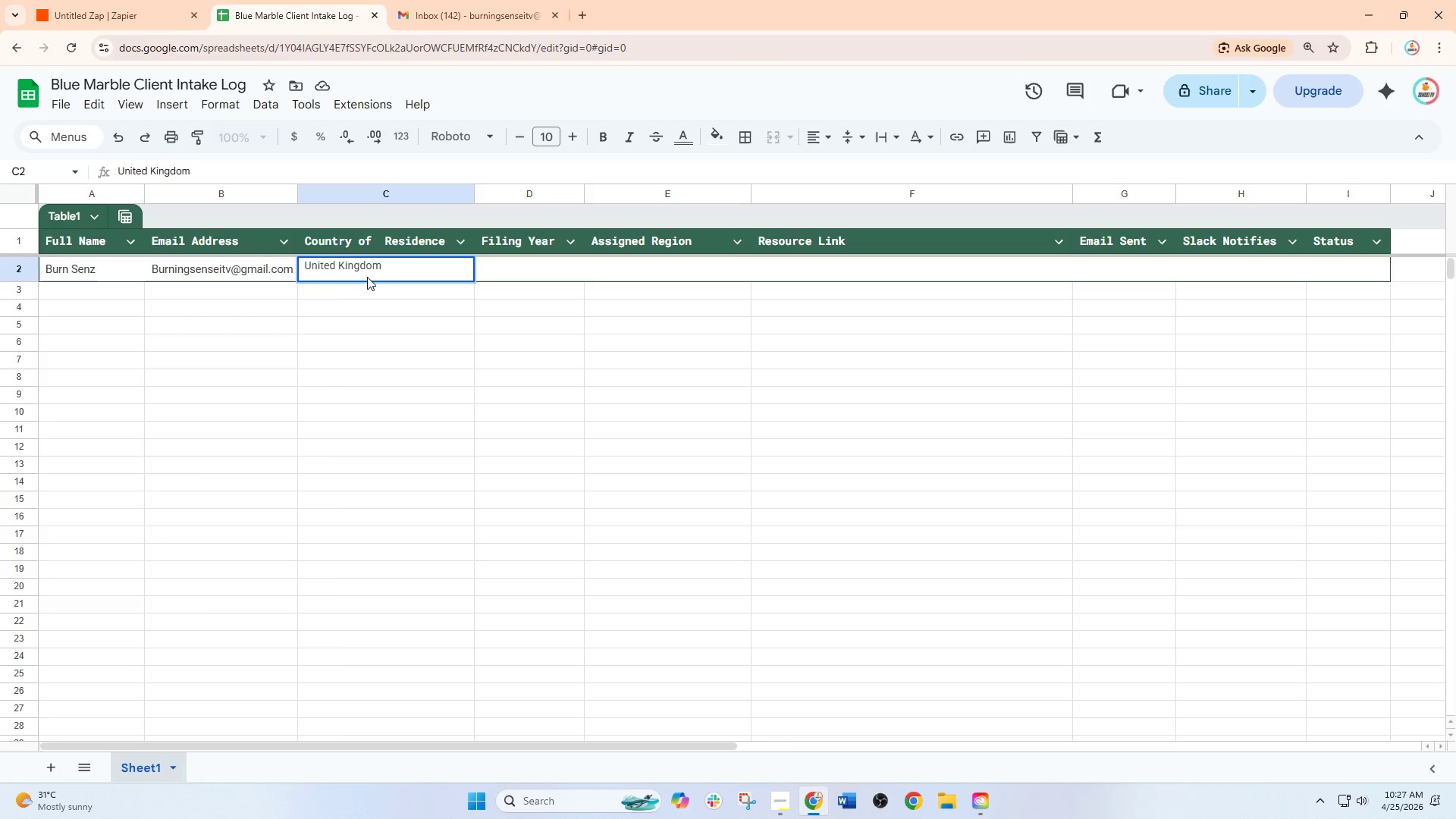 
left_click([511, 268])
 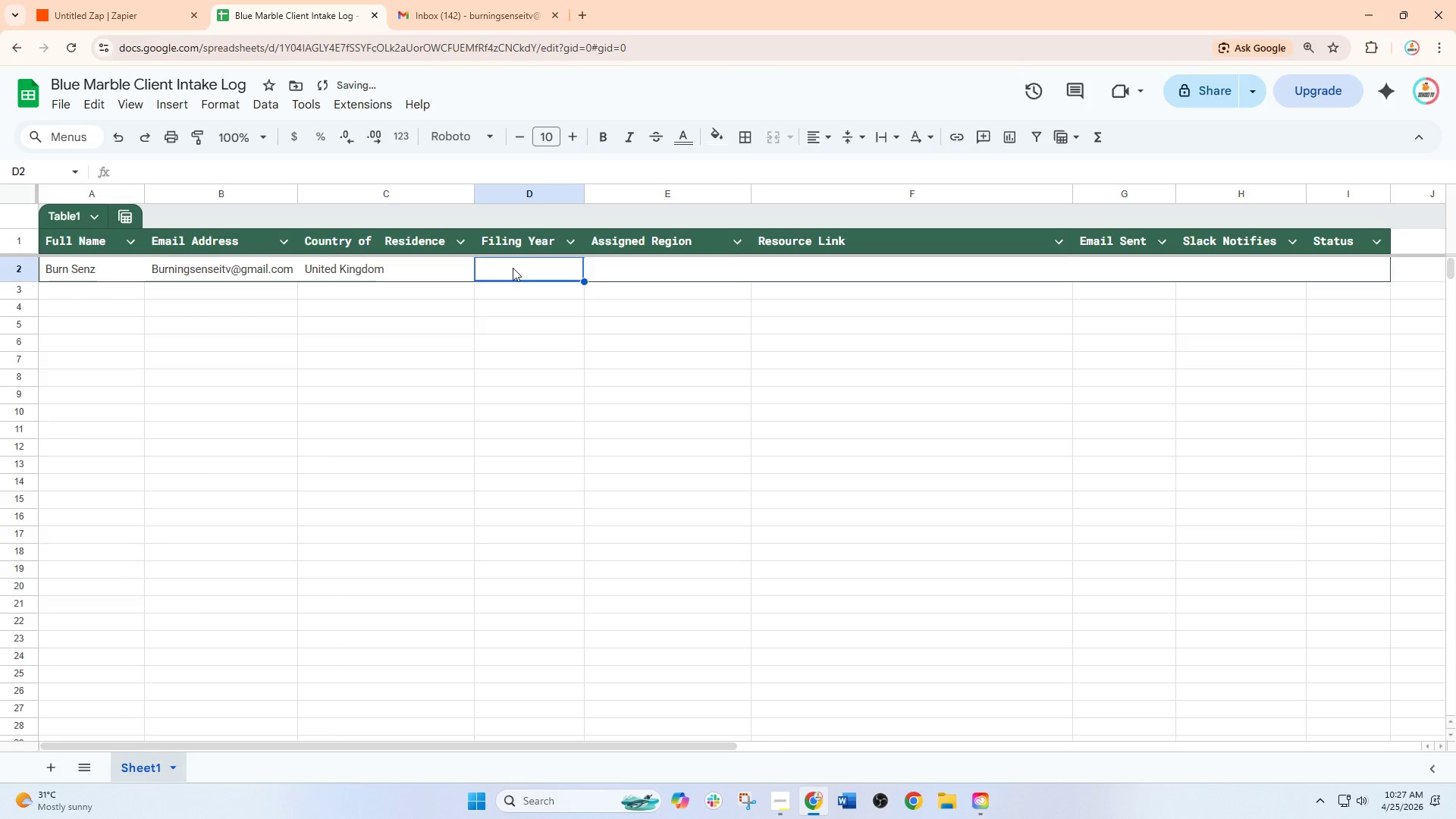 
key(Numpad2)
 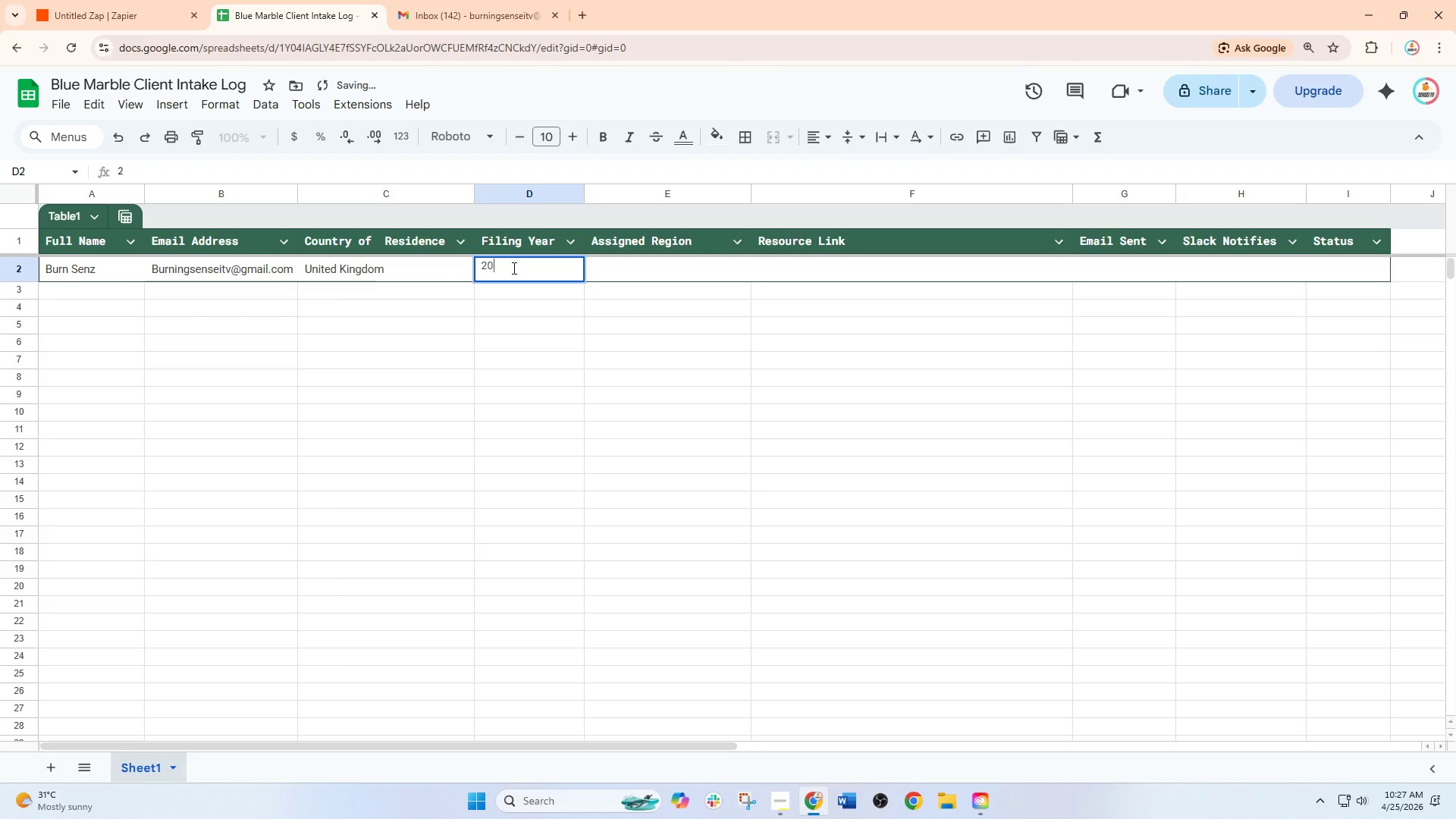 
key(Numpad0)
 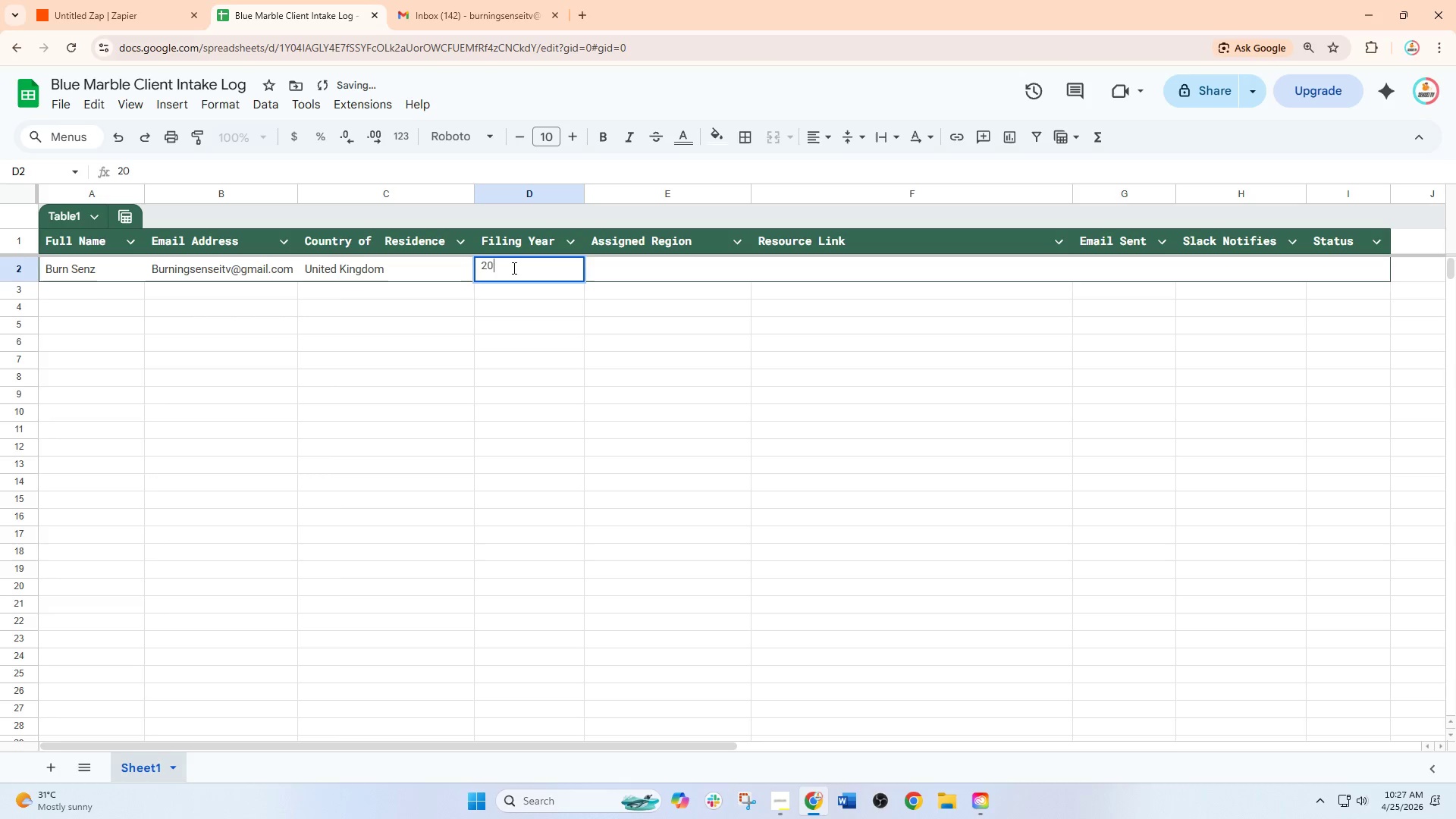 
key(Numpad2)
 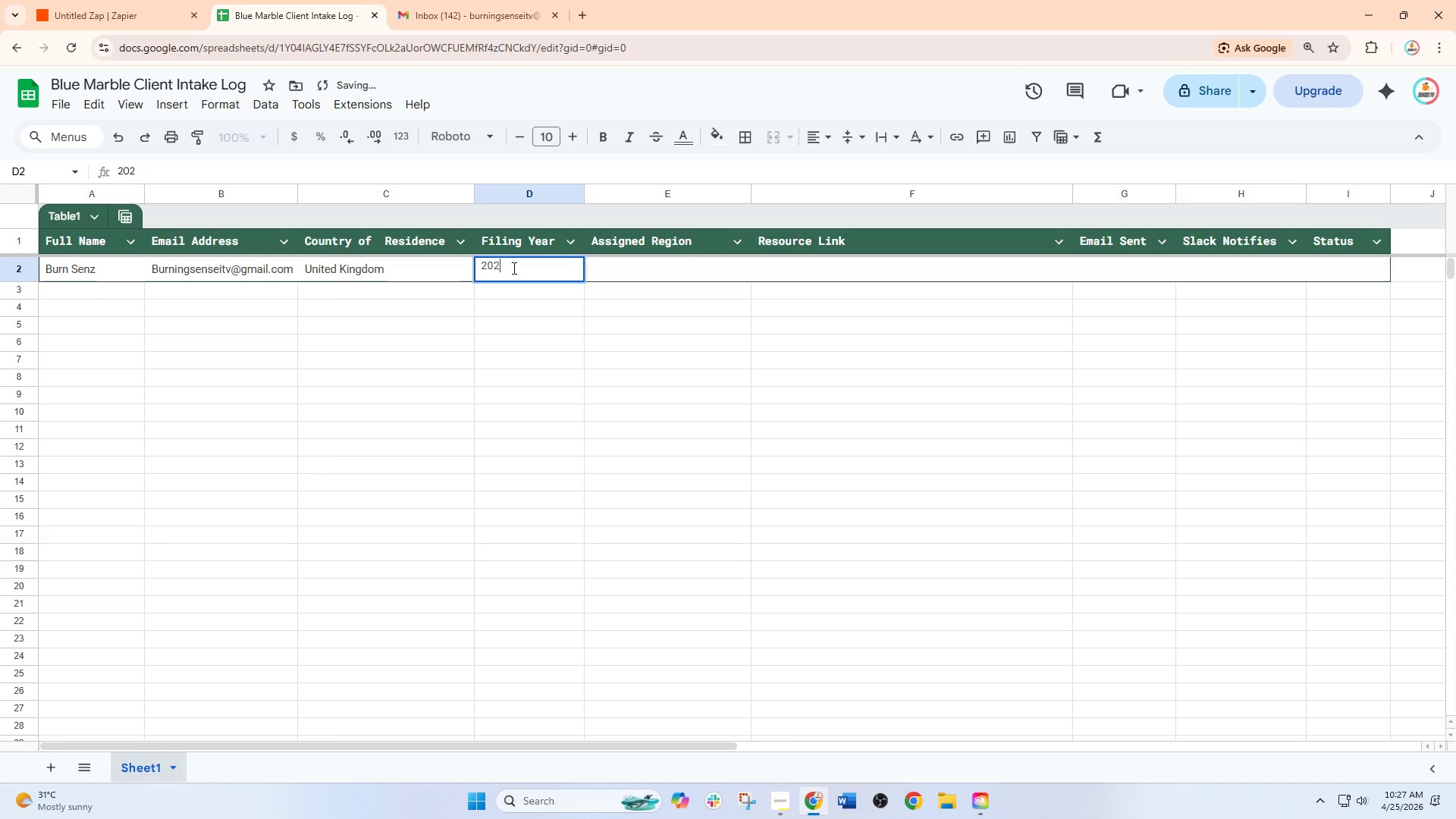 
key(Numpad6)
 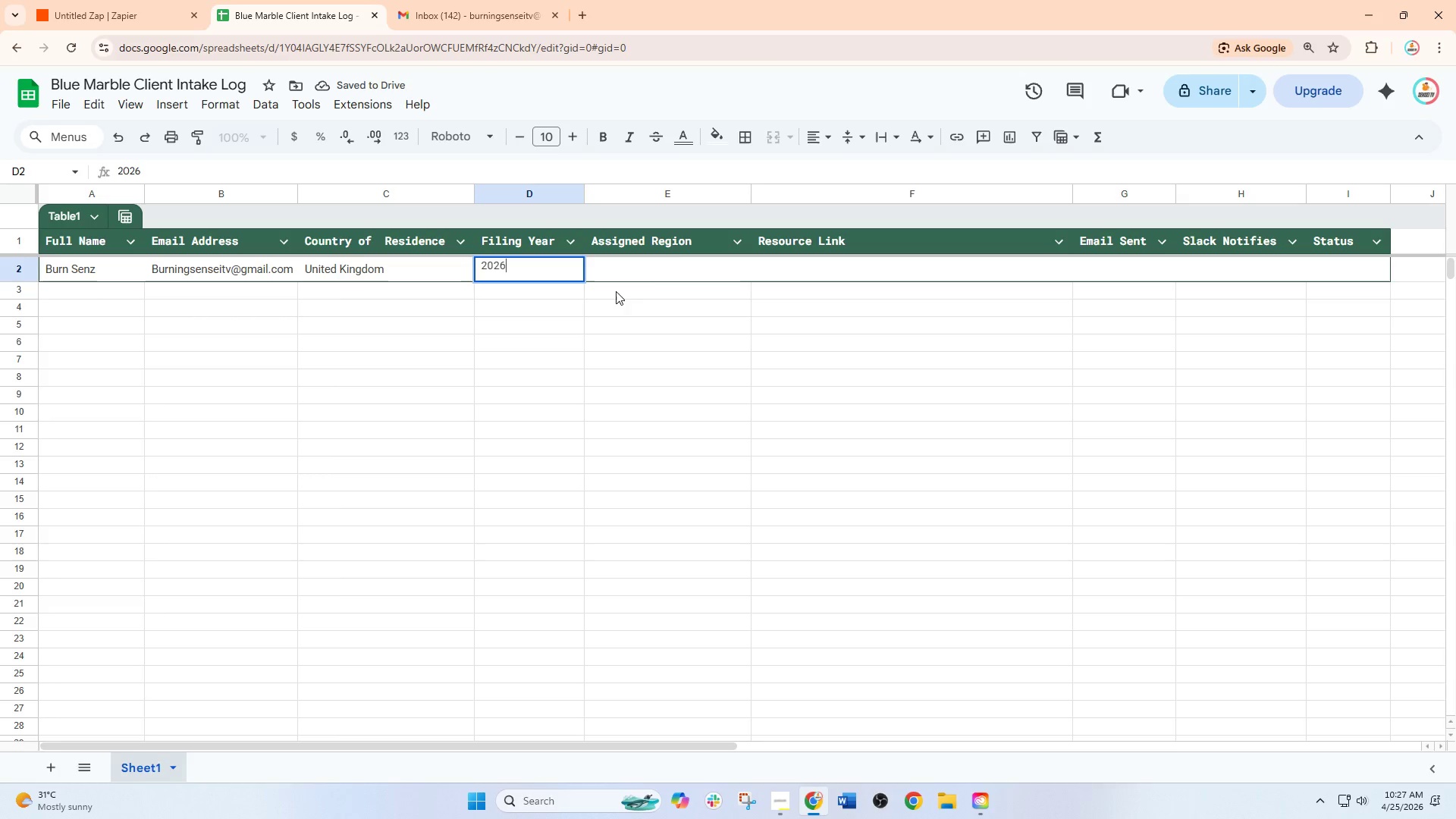 
left_click([657, 270])
 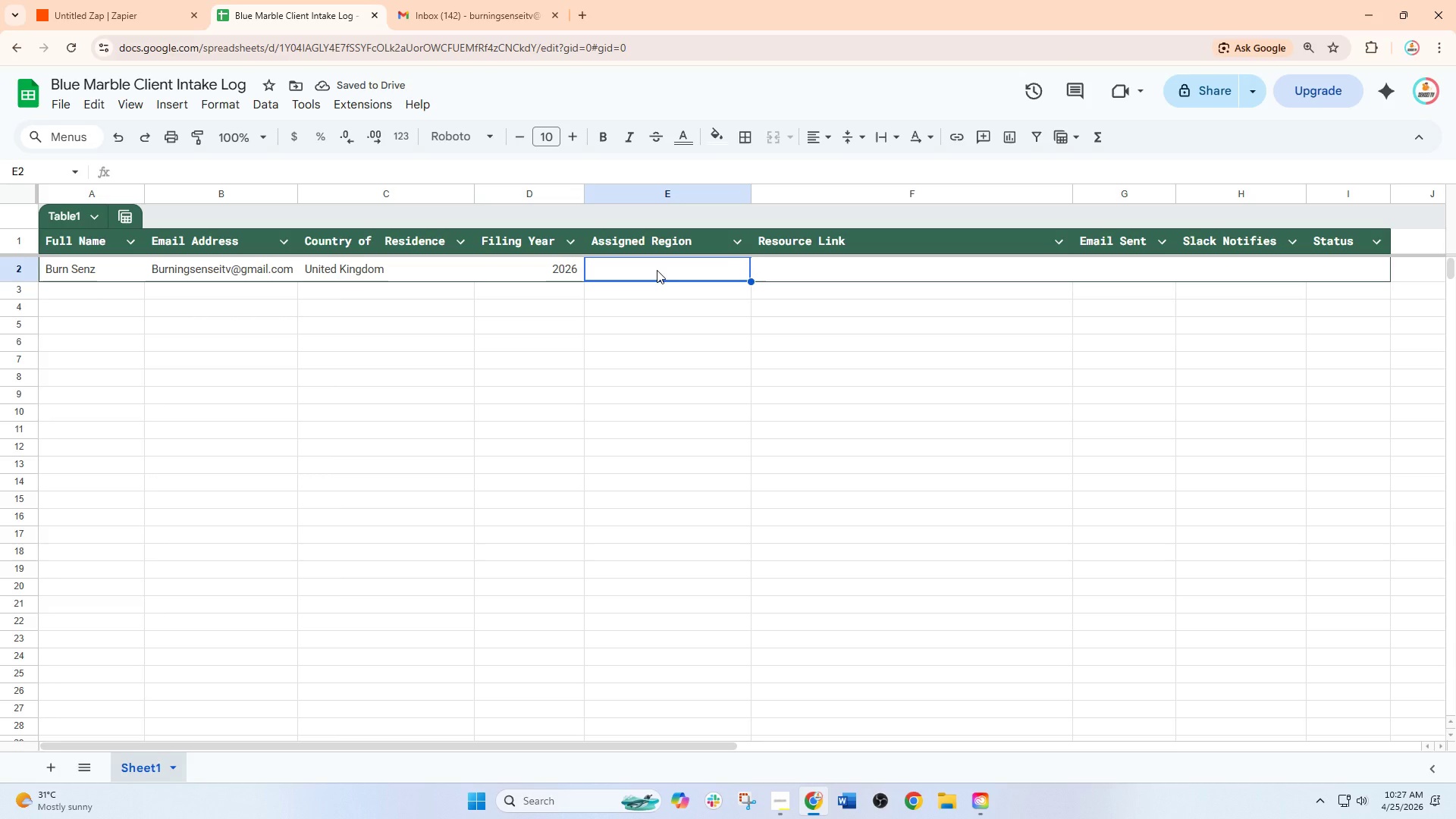 
type(UK)
 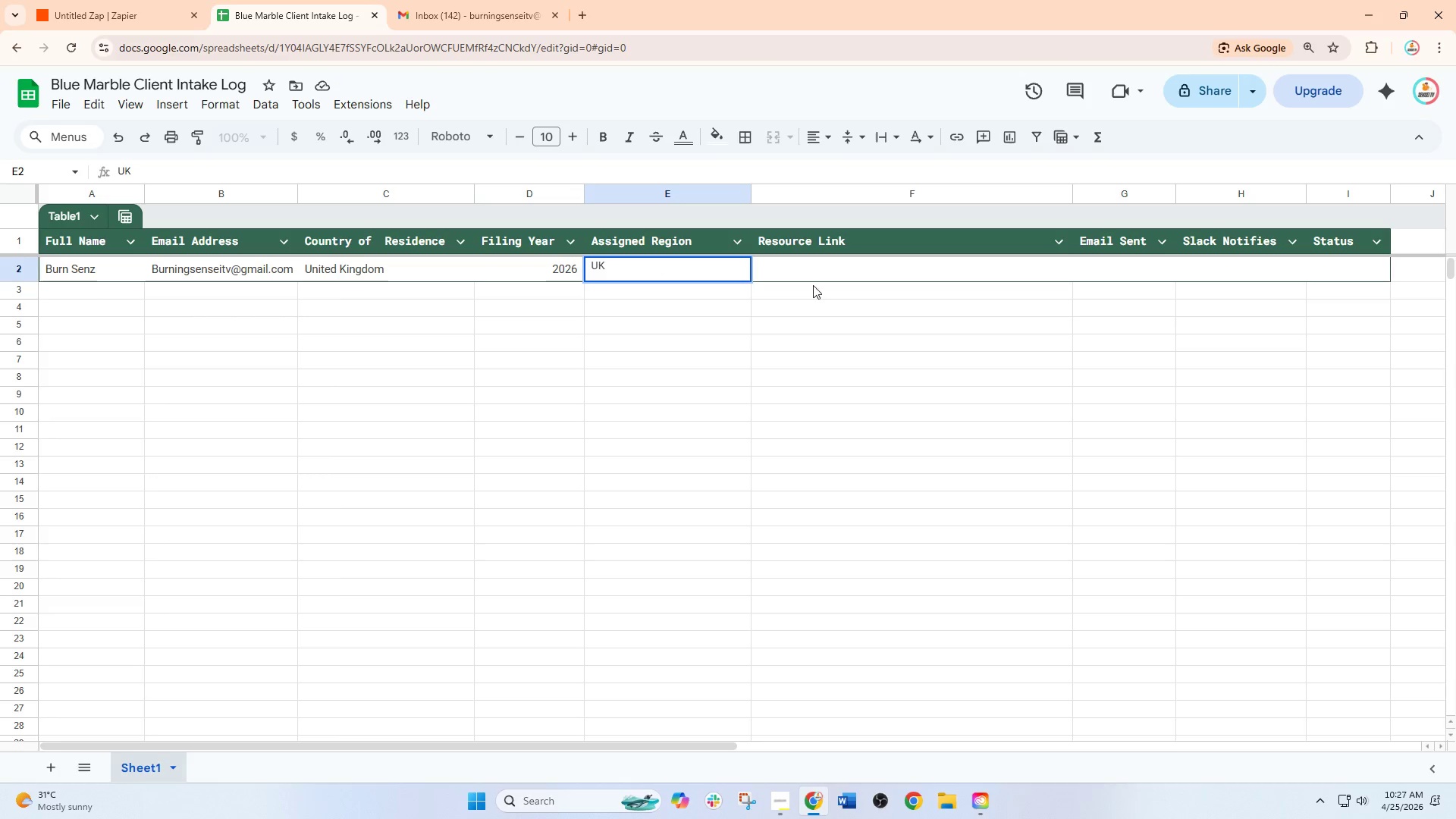 
left_click([948, 259])
 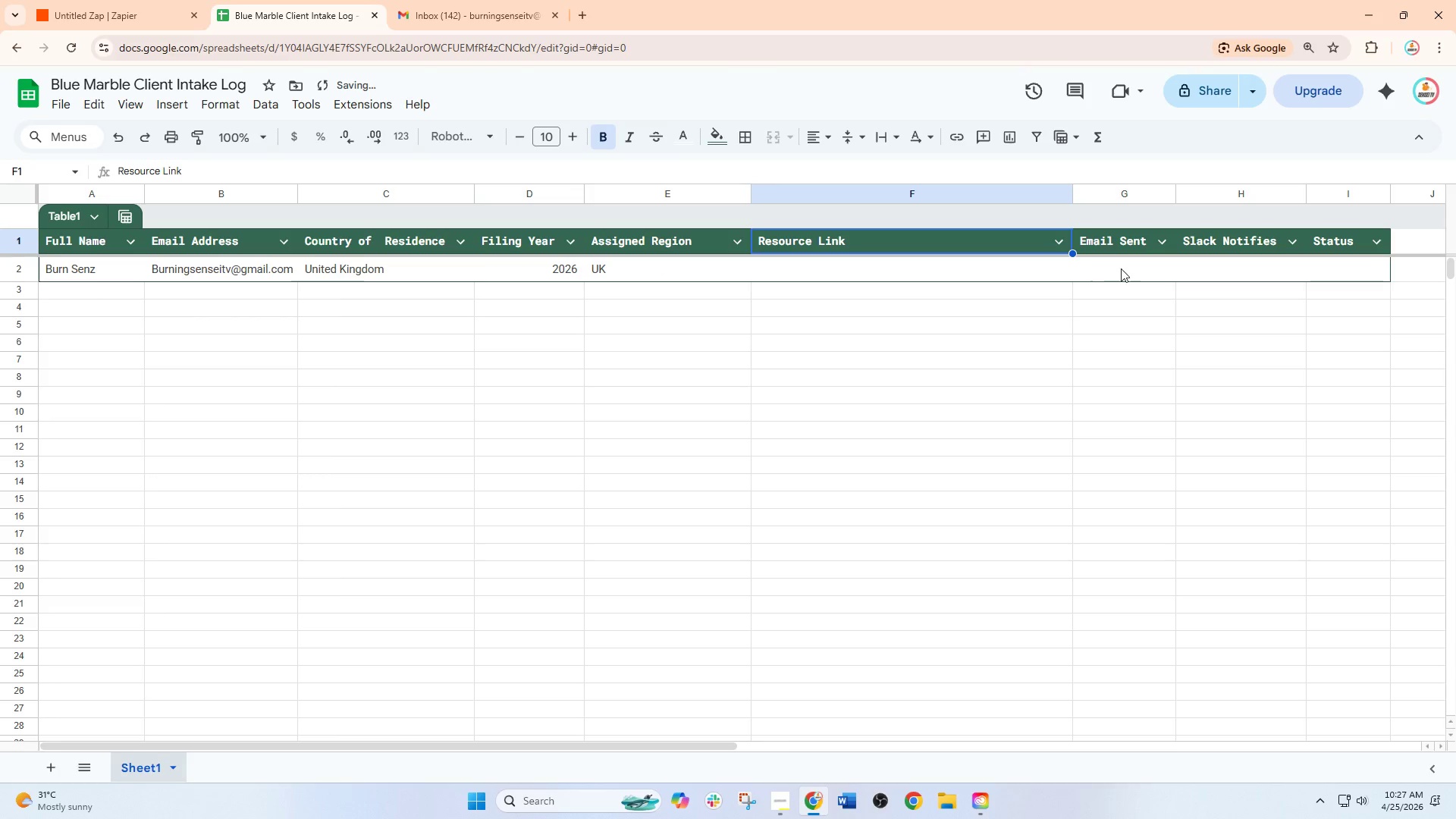 
left_click([1121, 268])
 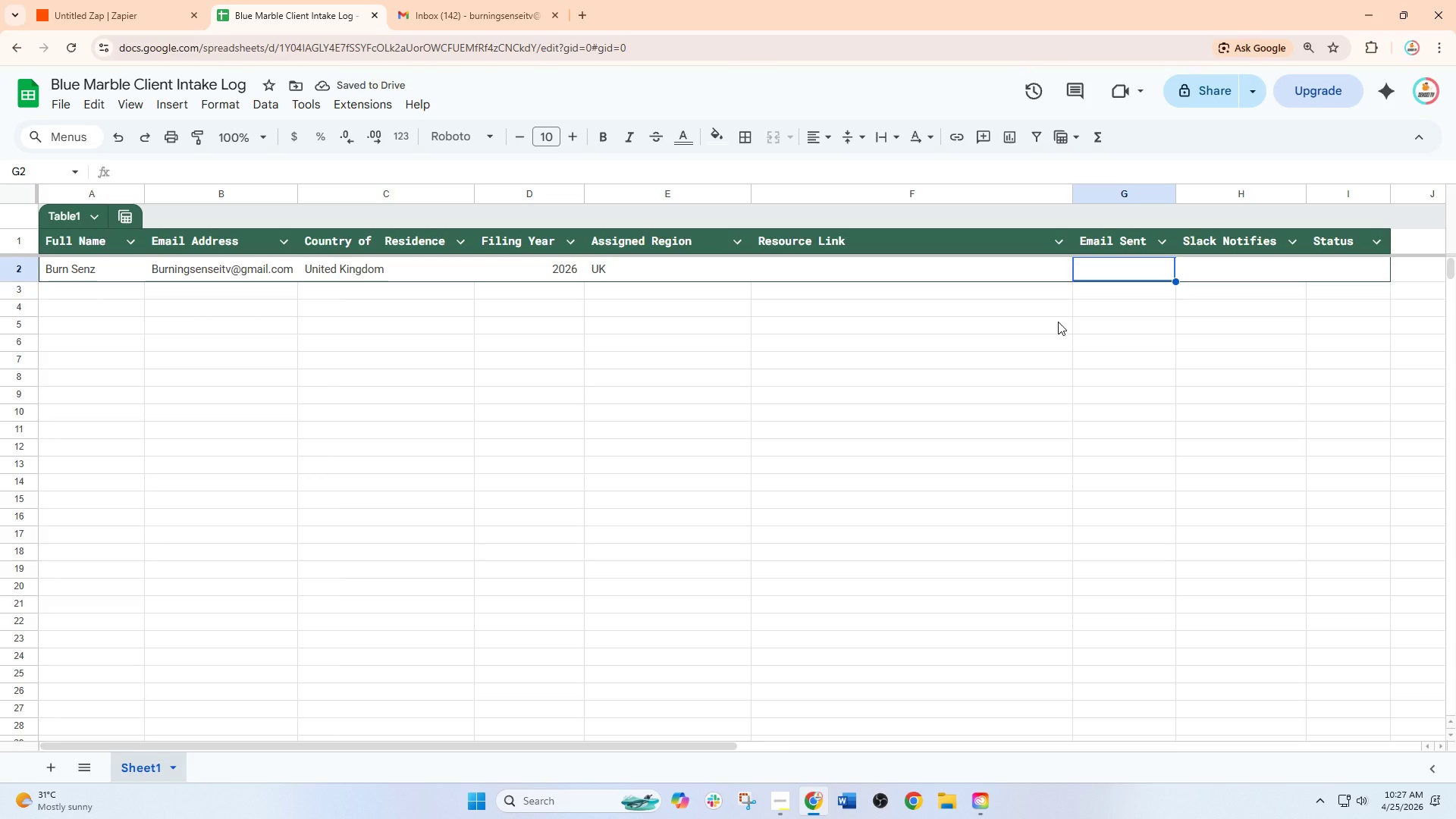 
type(No)
 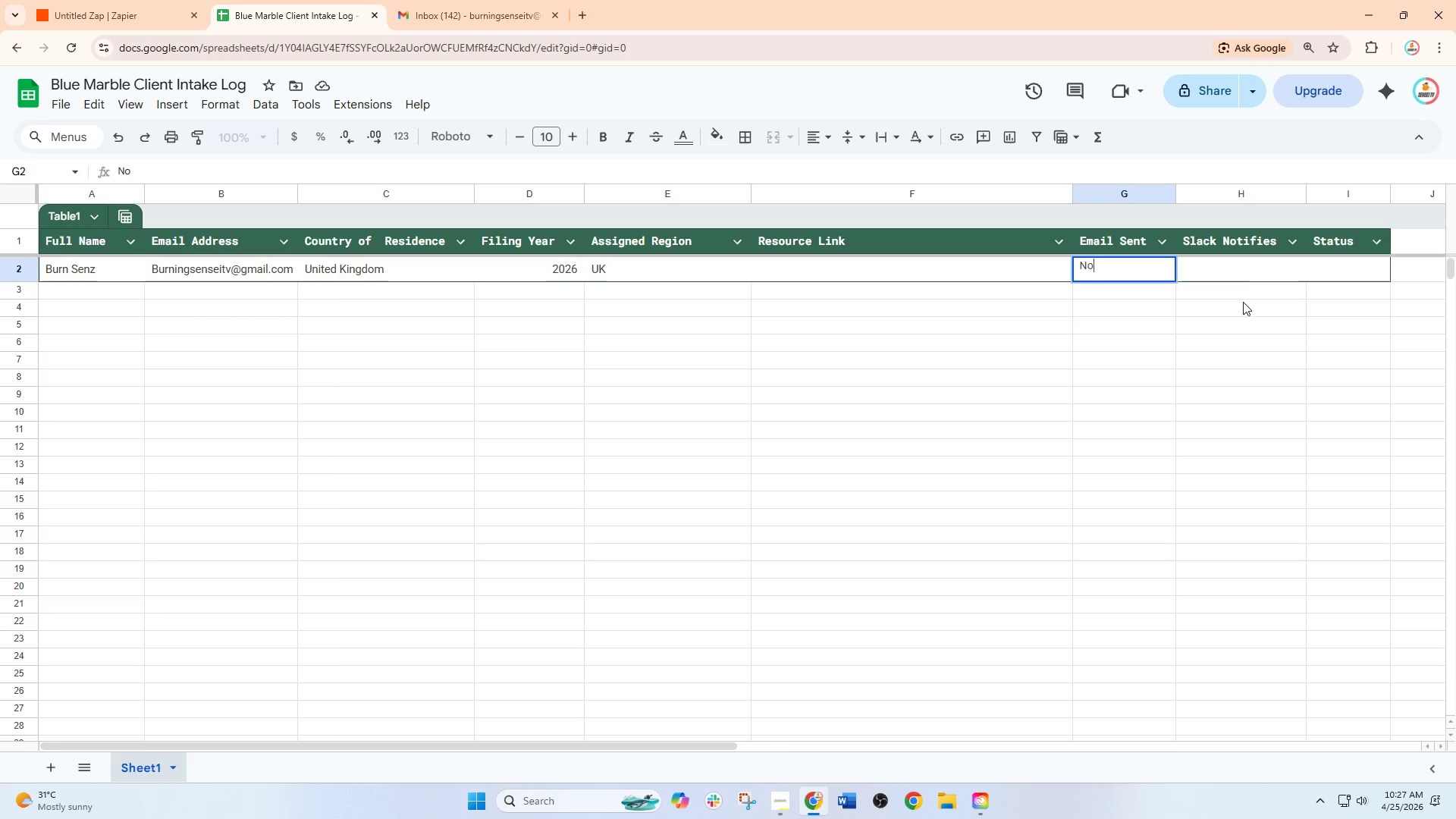 
left_click([1244, 263])
 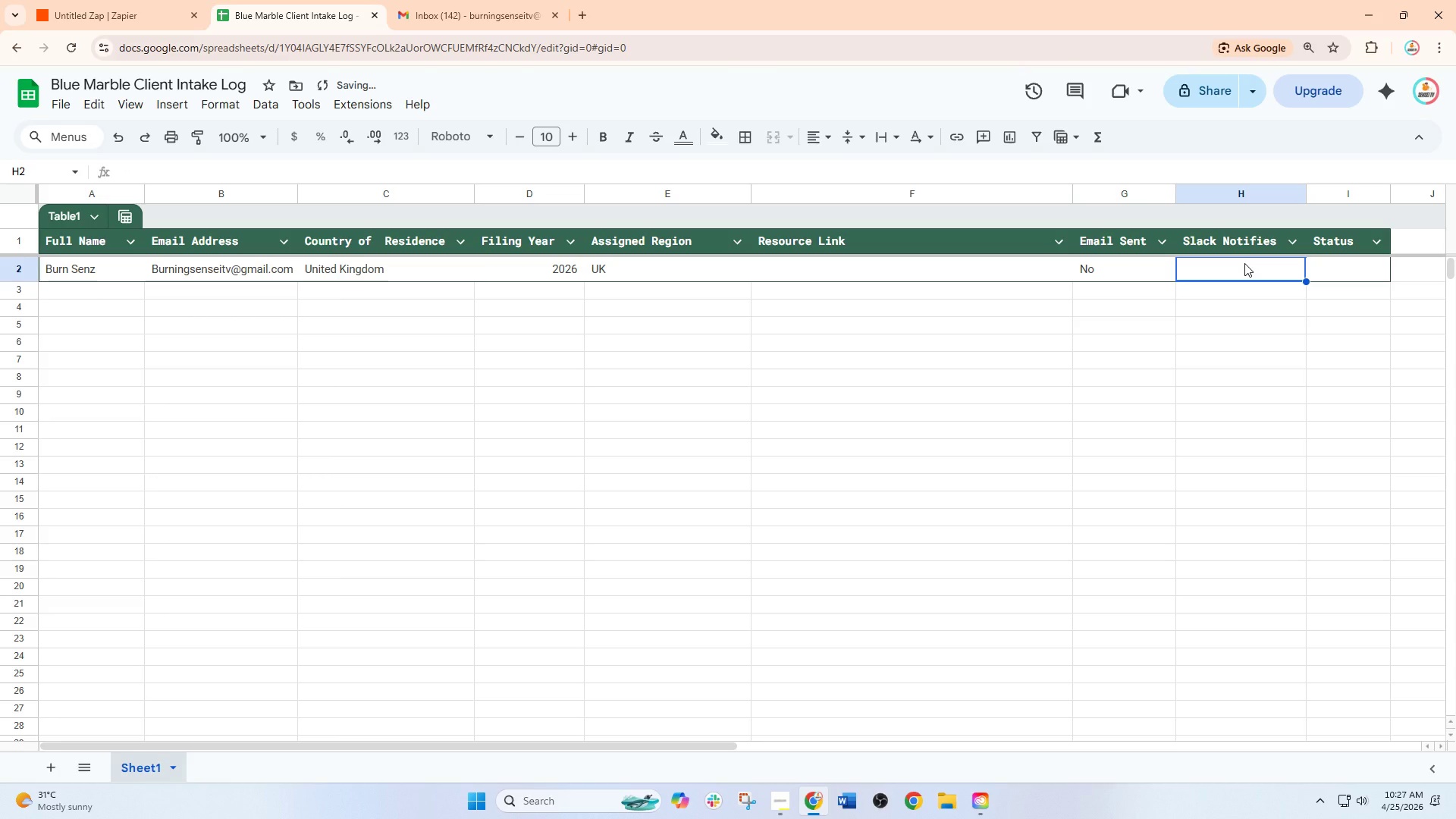 
type(Nop)
key(Backspace)
 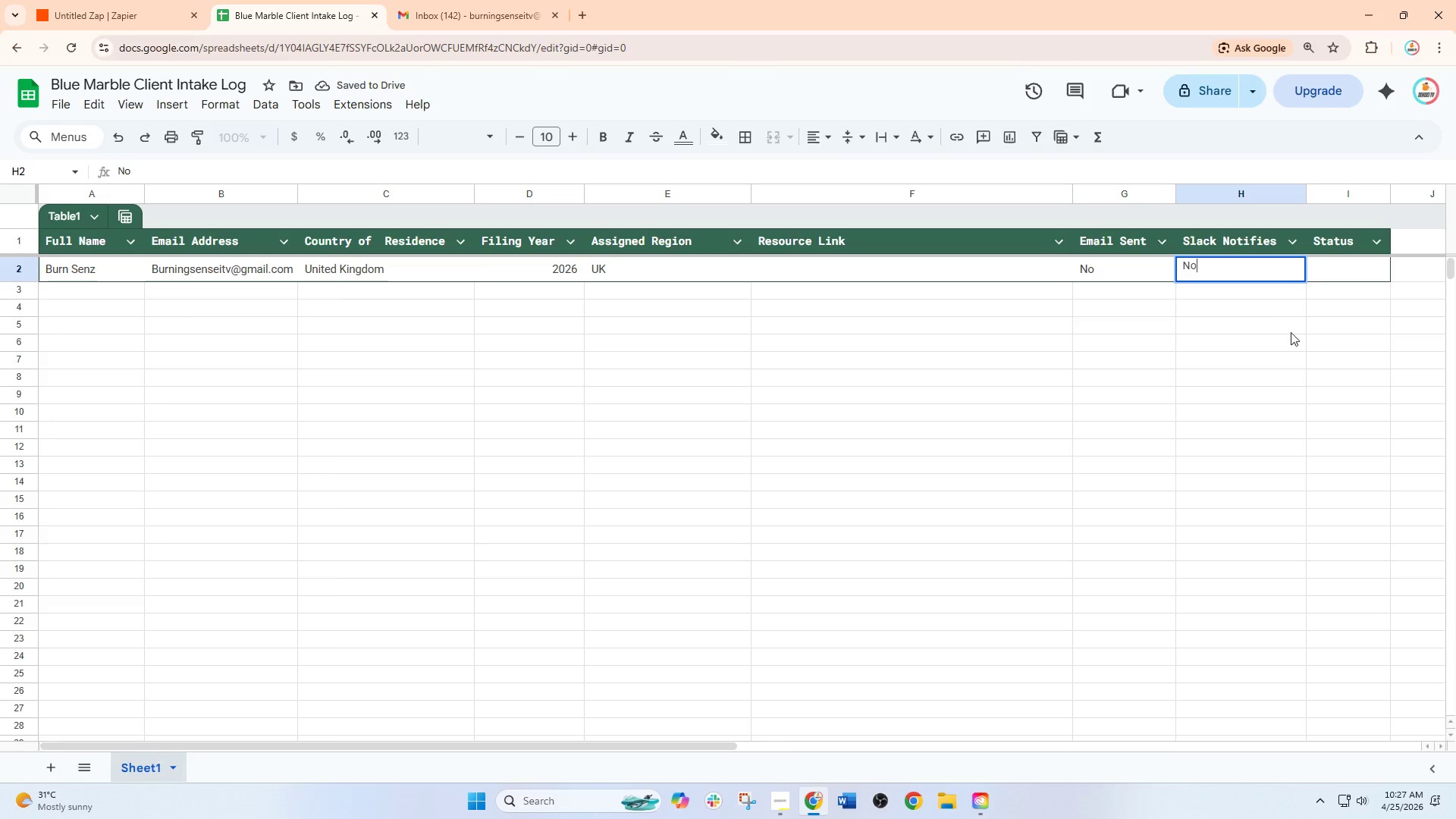 
left_click([1300, 349])
 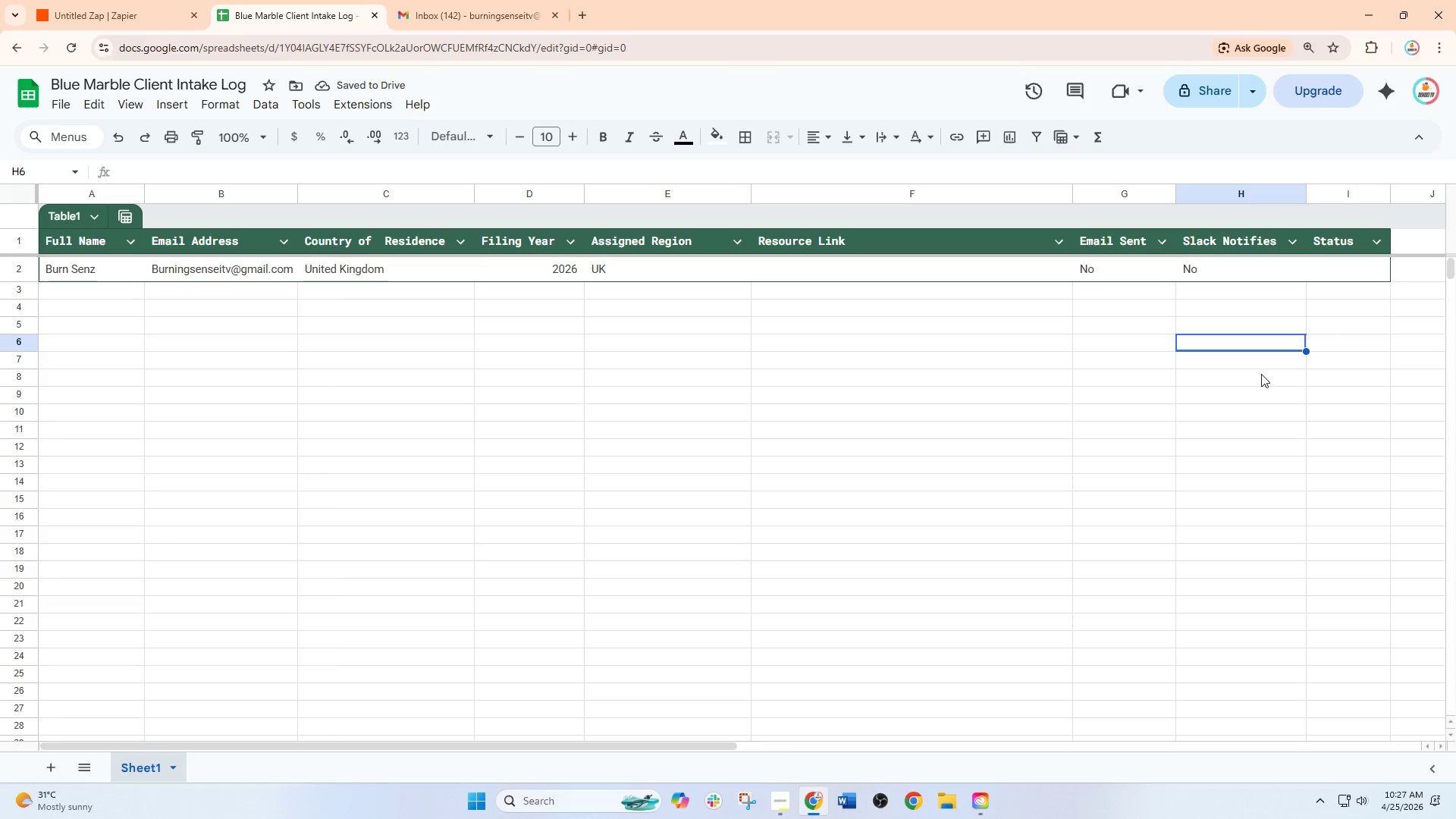 
left_click([1343, 268])
 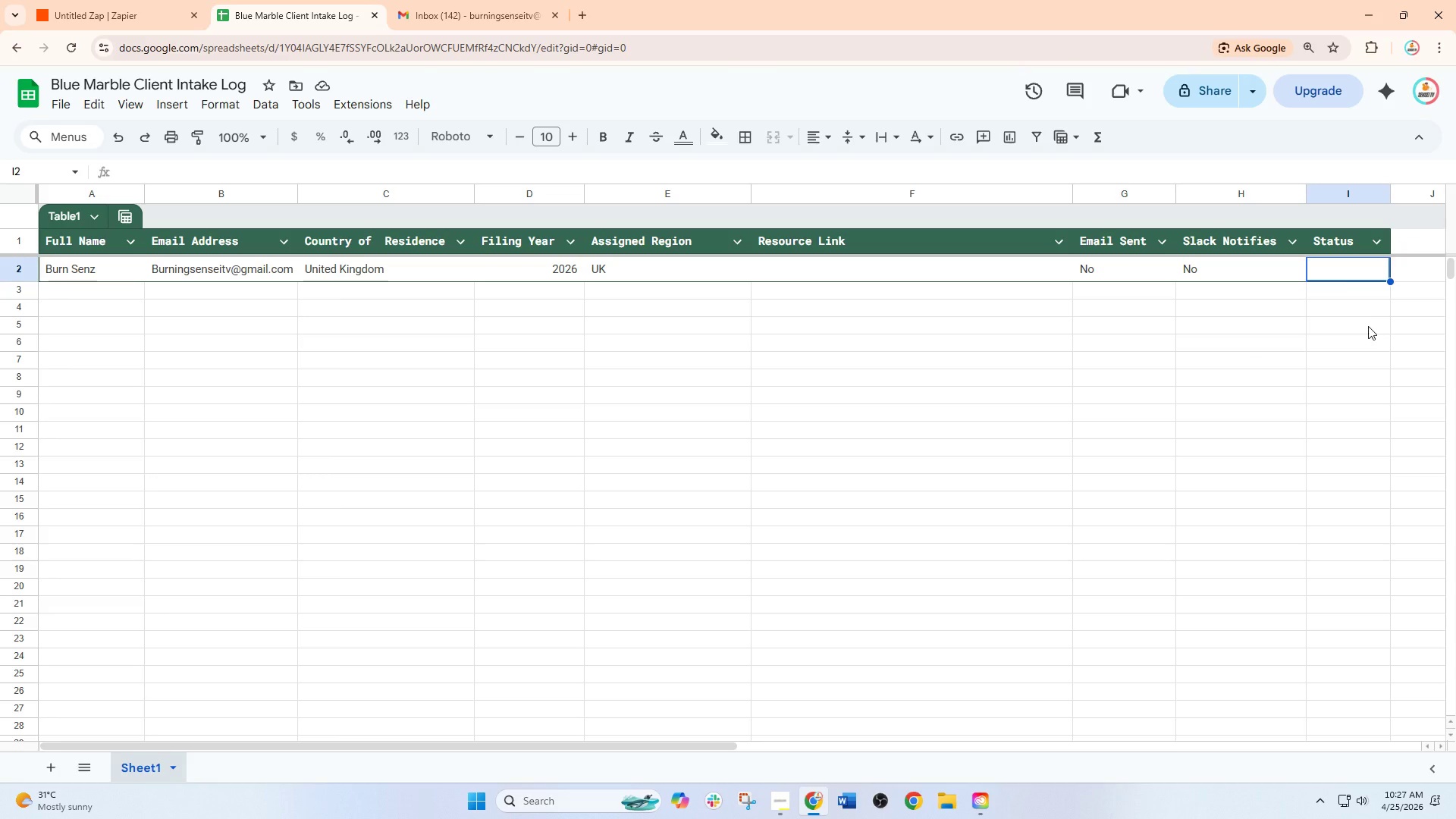 
type(Pendings)
key(Backspace)
 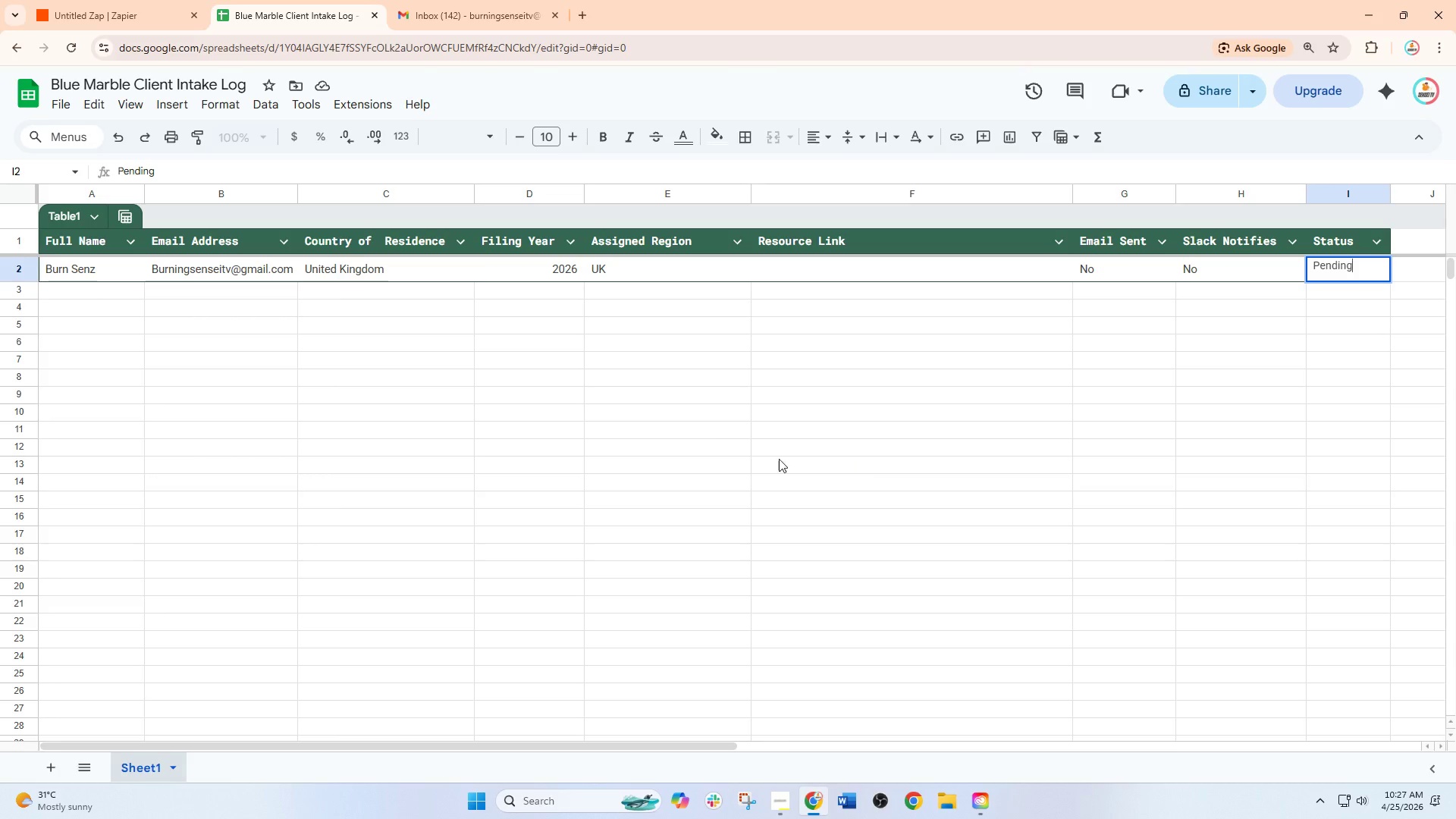 
left_click([654, 445])
 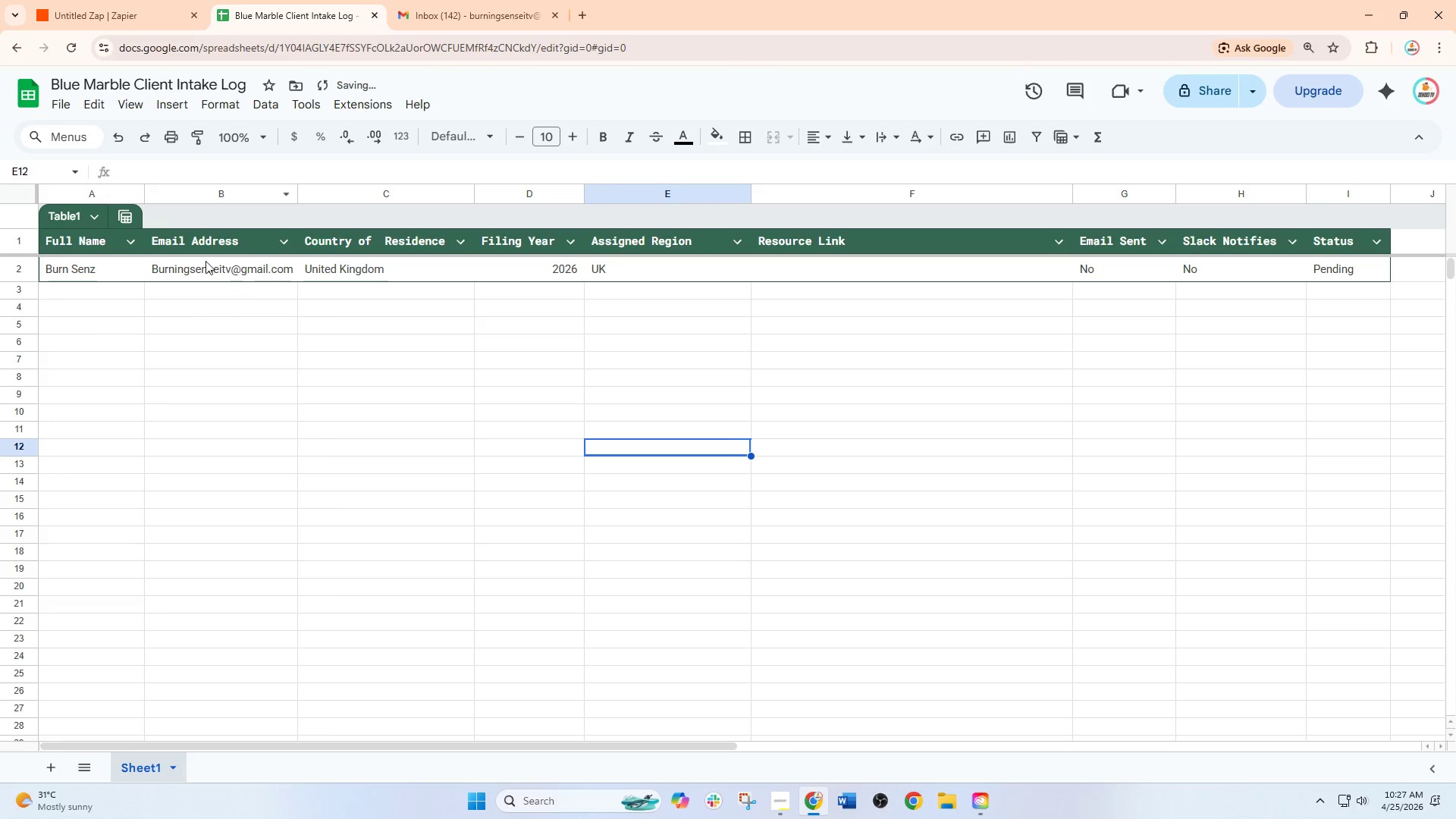 
left_click([133, 0])
 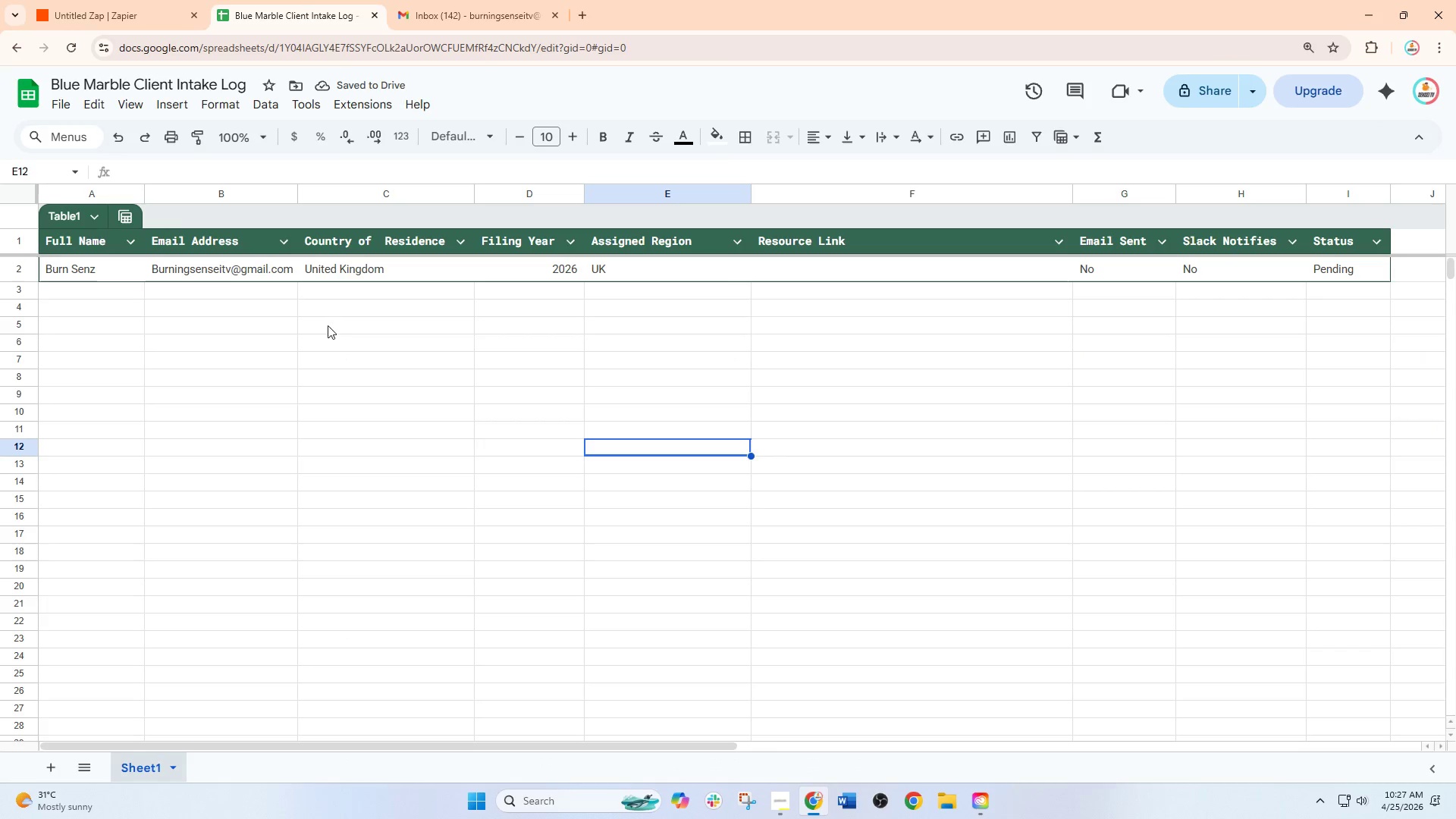 
left_click([104, 0])
 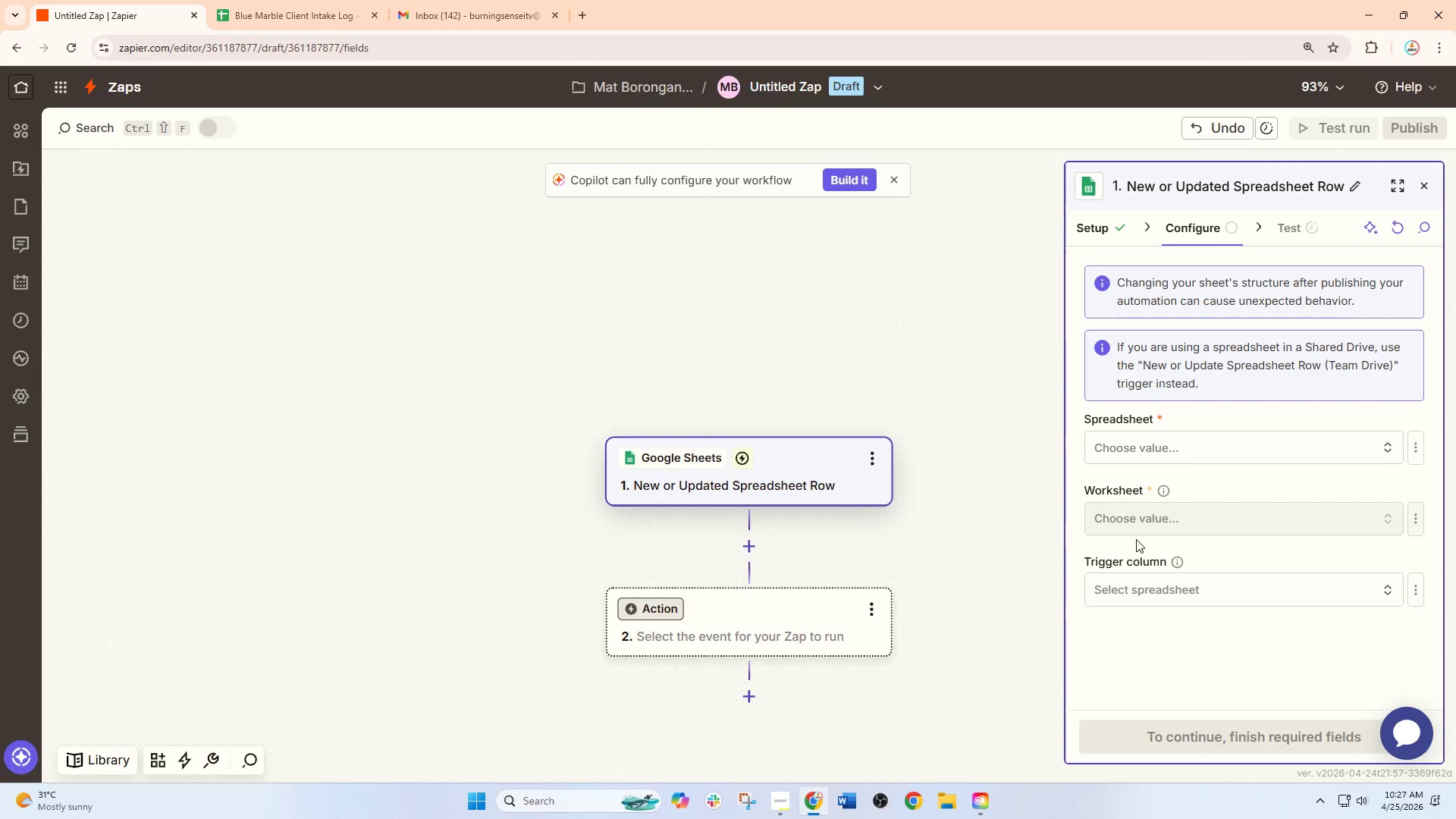 
left_click([1186, 450])
 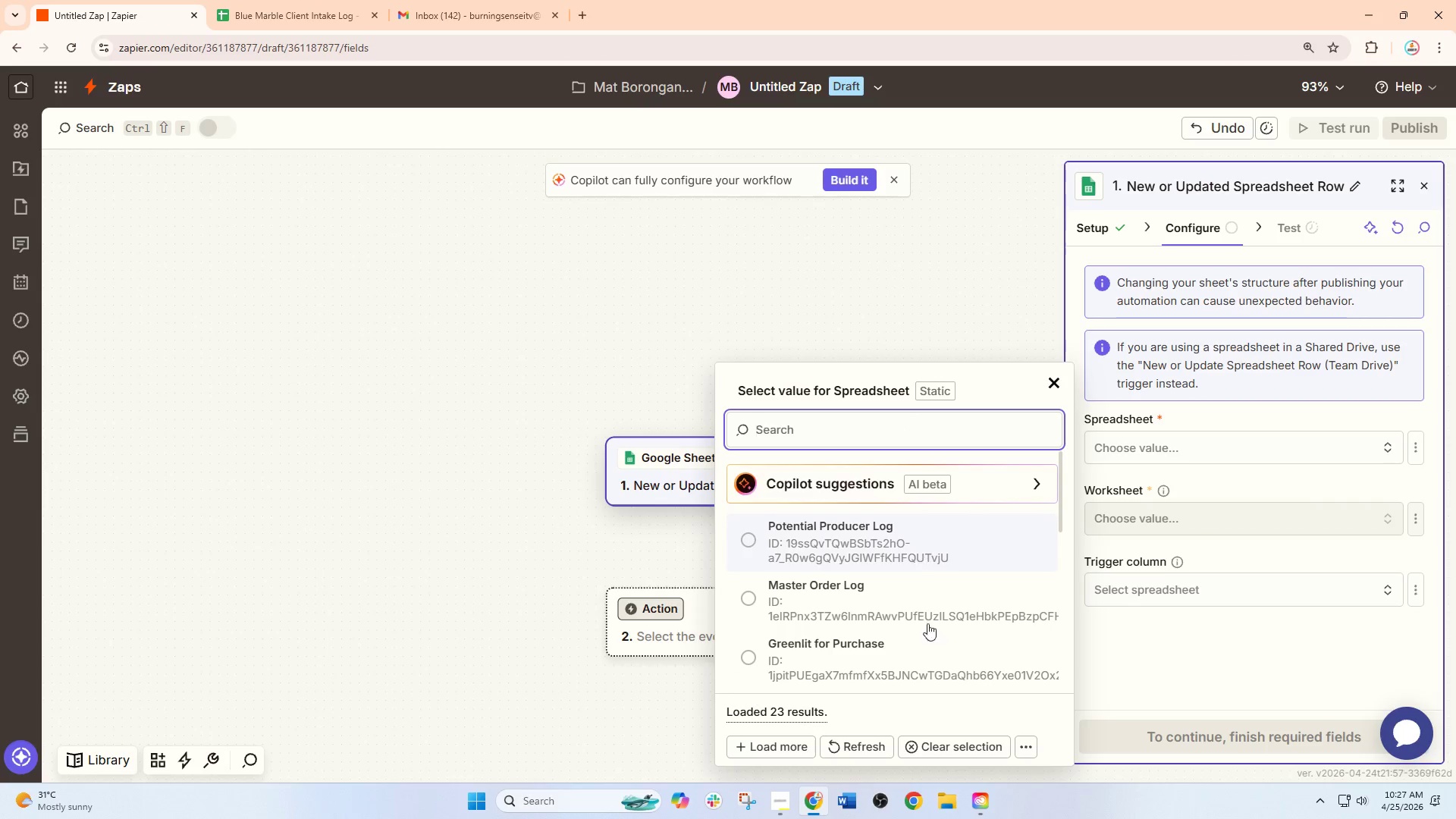 
left_click([858, 740])
 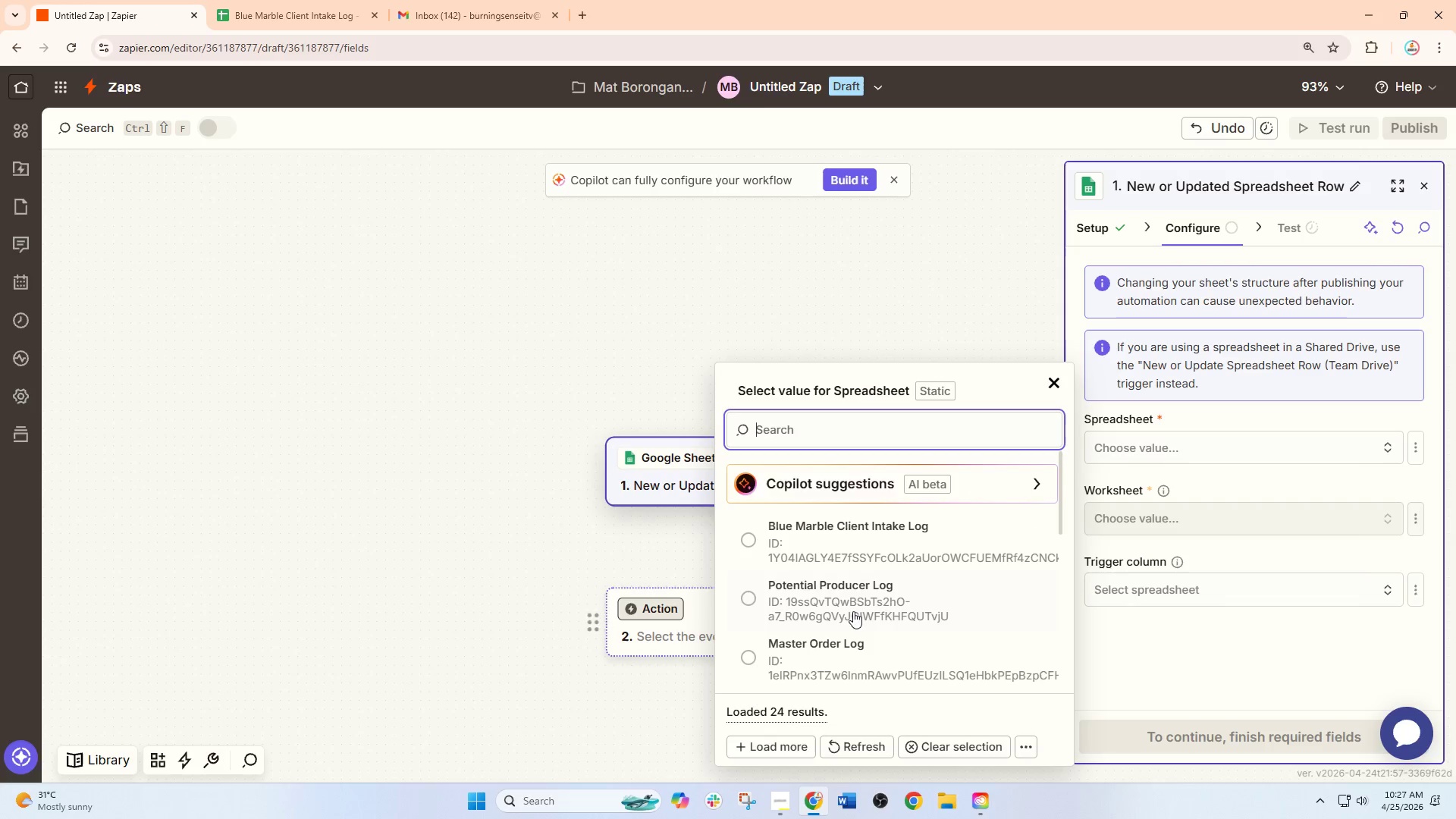 
left_click([893, 541])
 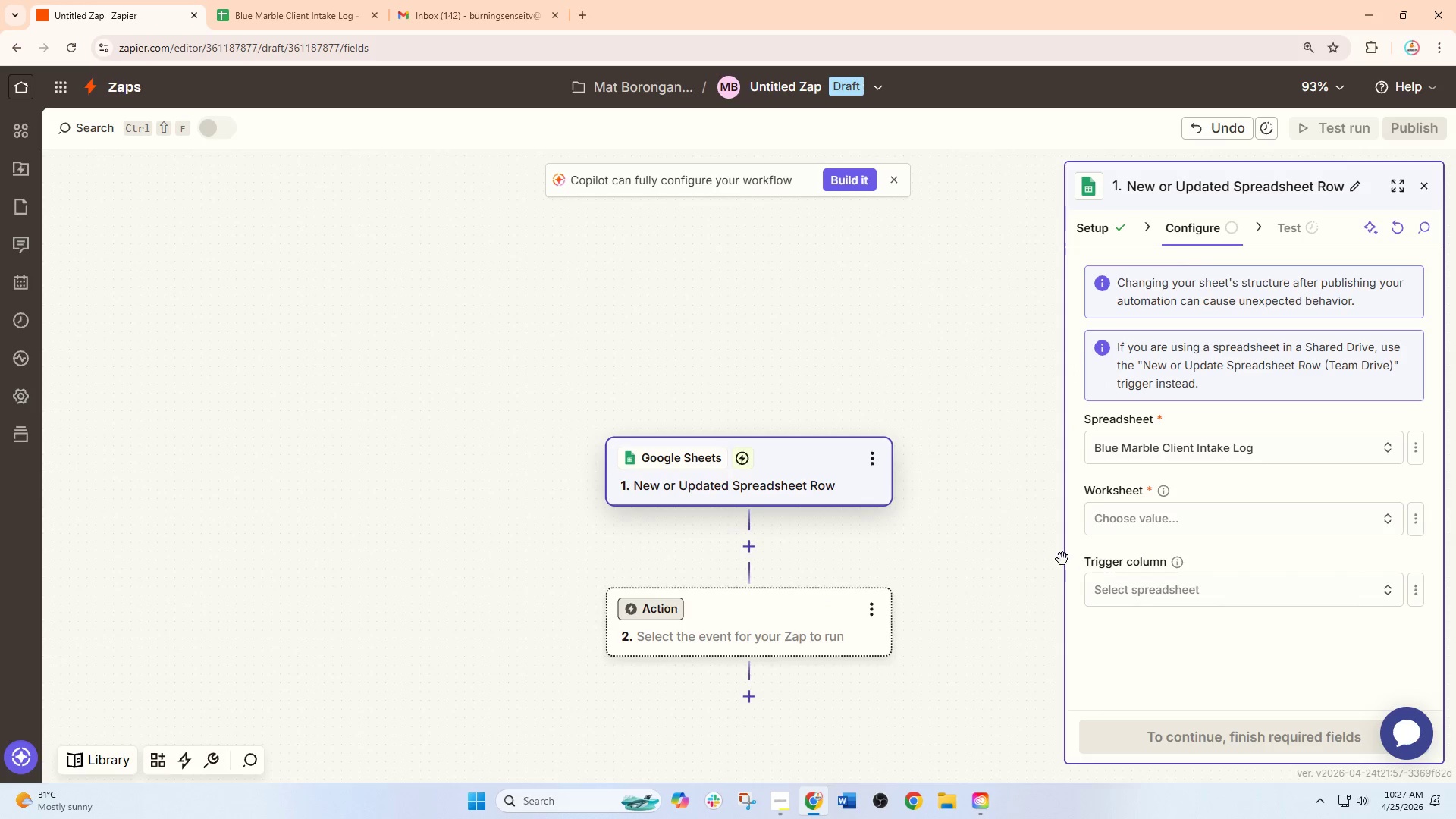 
wait(5.02)
 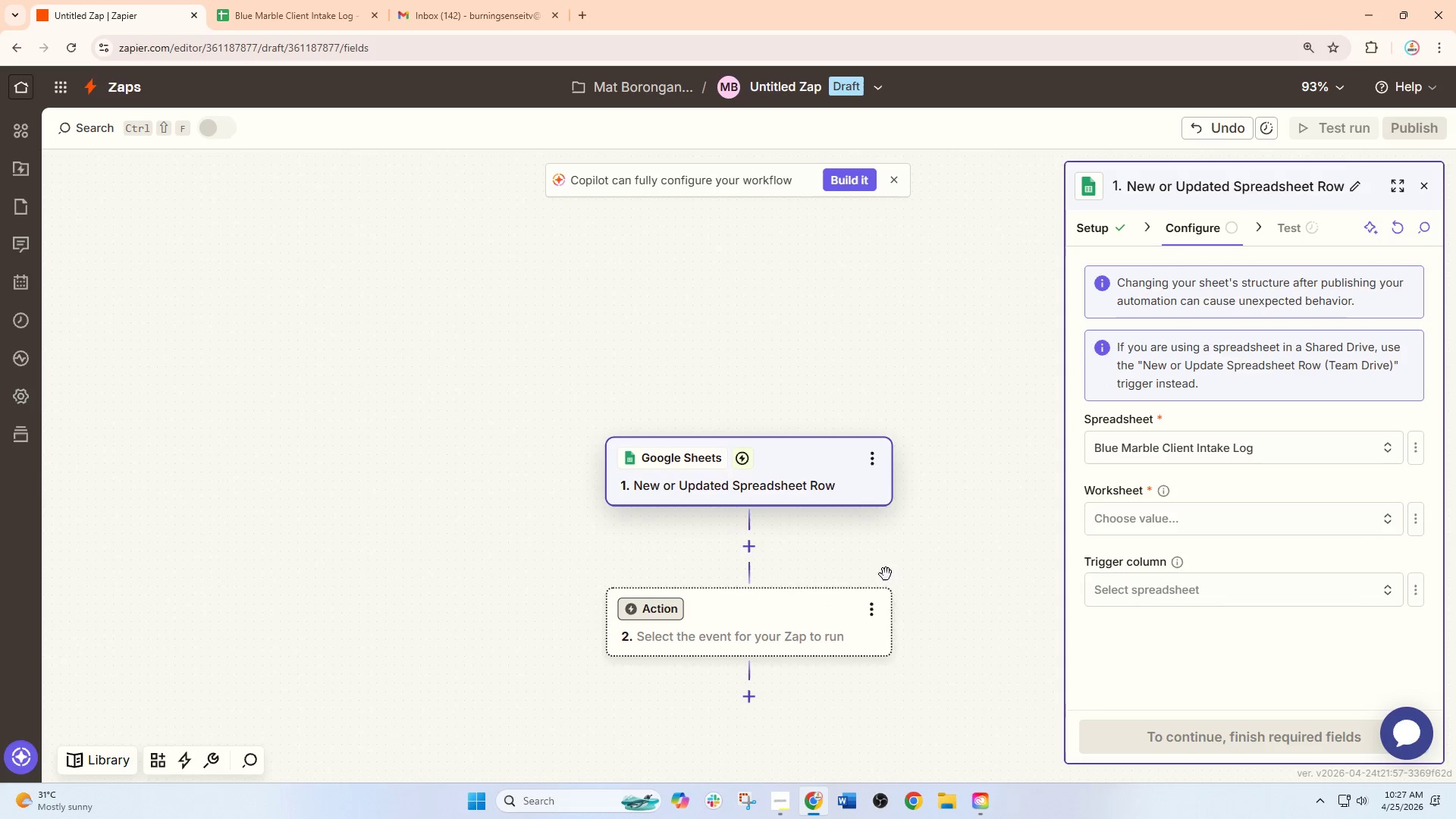 
left_click([1147, 525])
 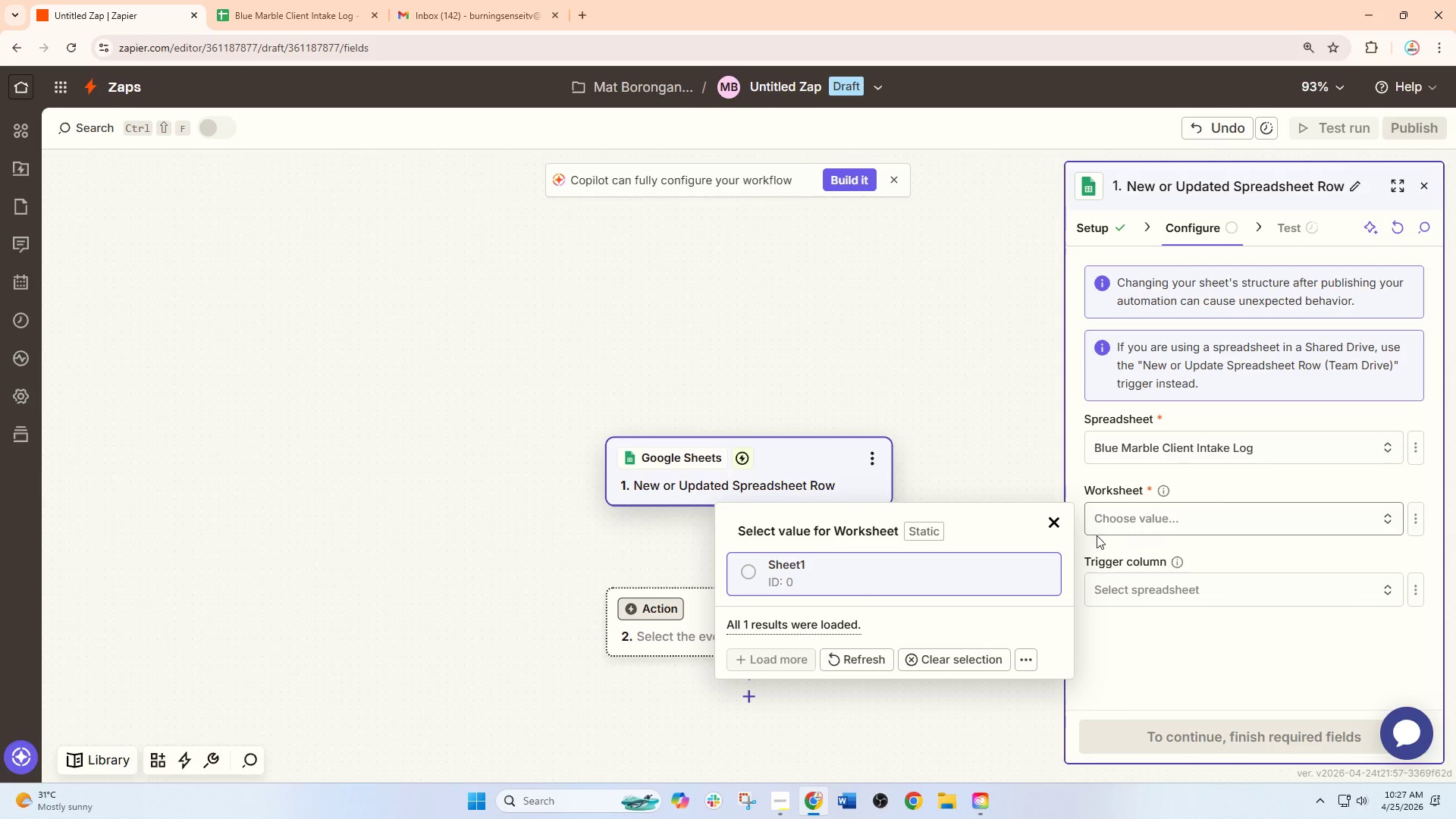 
left_click([967, 581])
 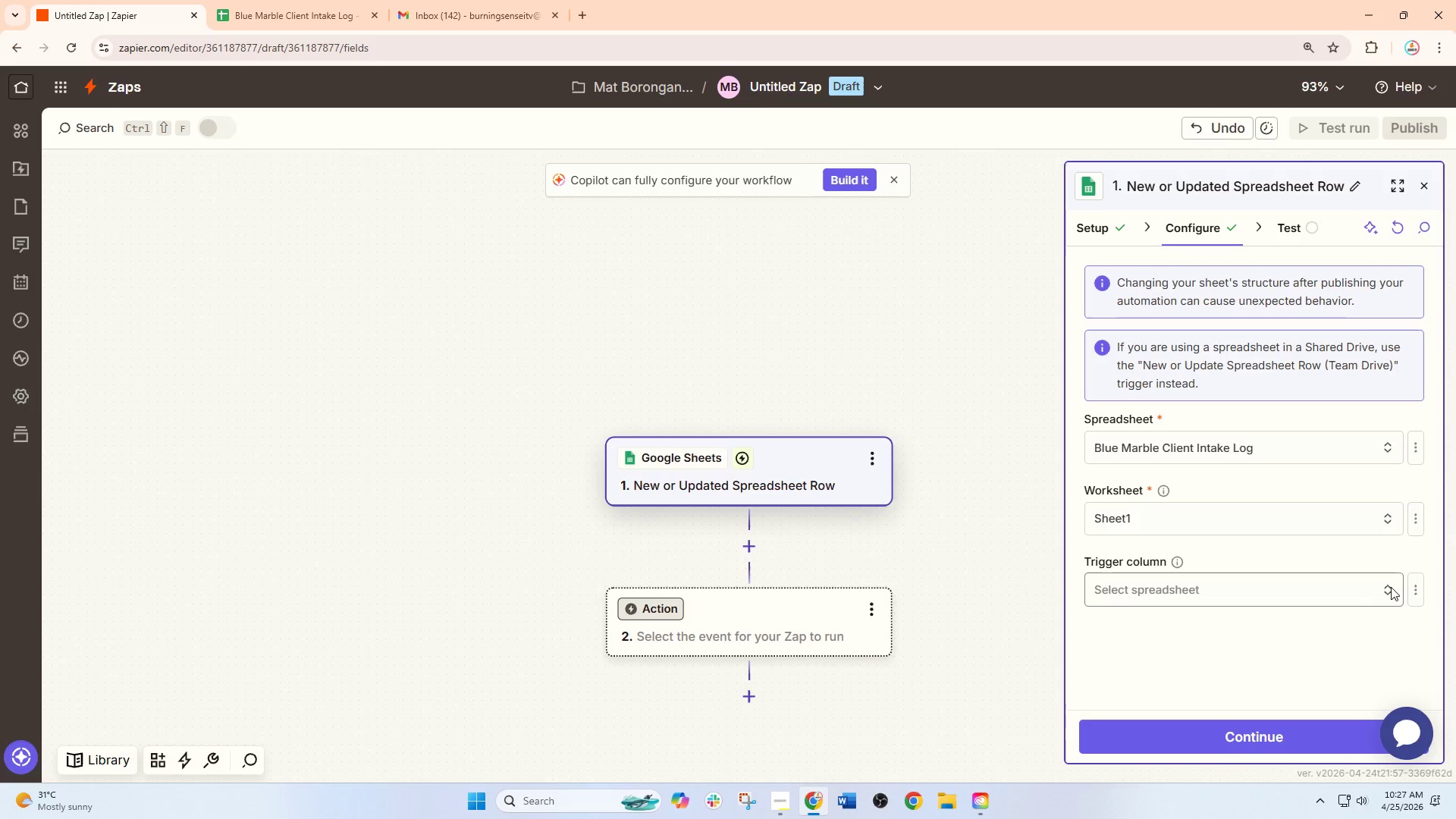 
left_click([1421, 589])
 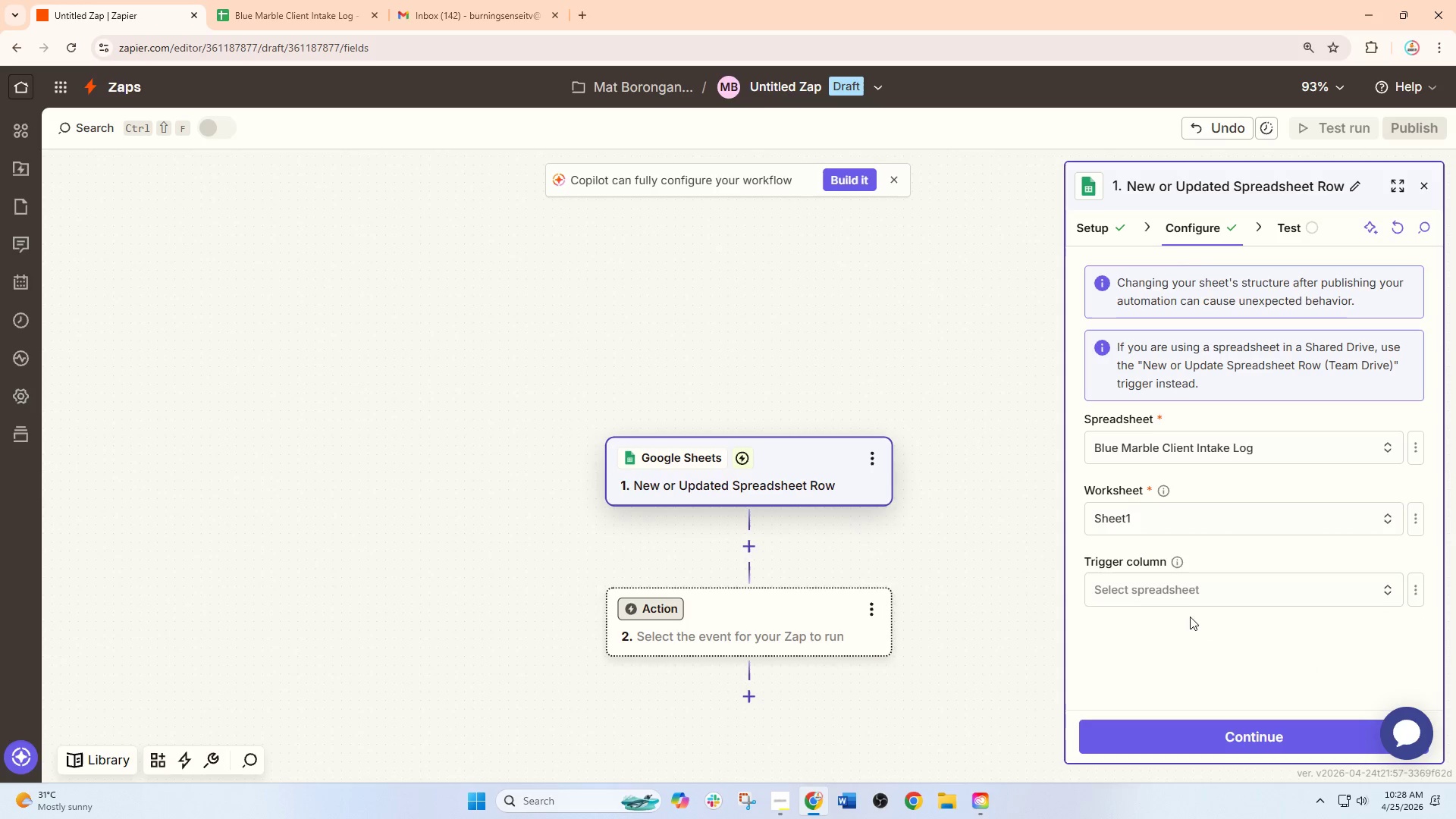 
double_click([1188, 591])
 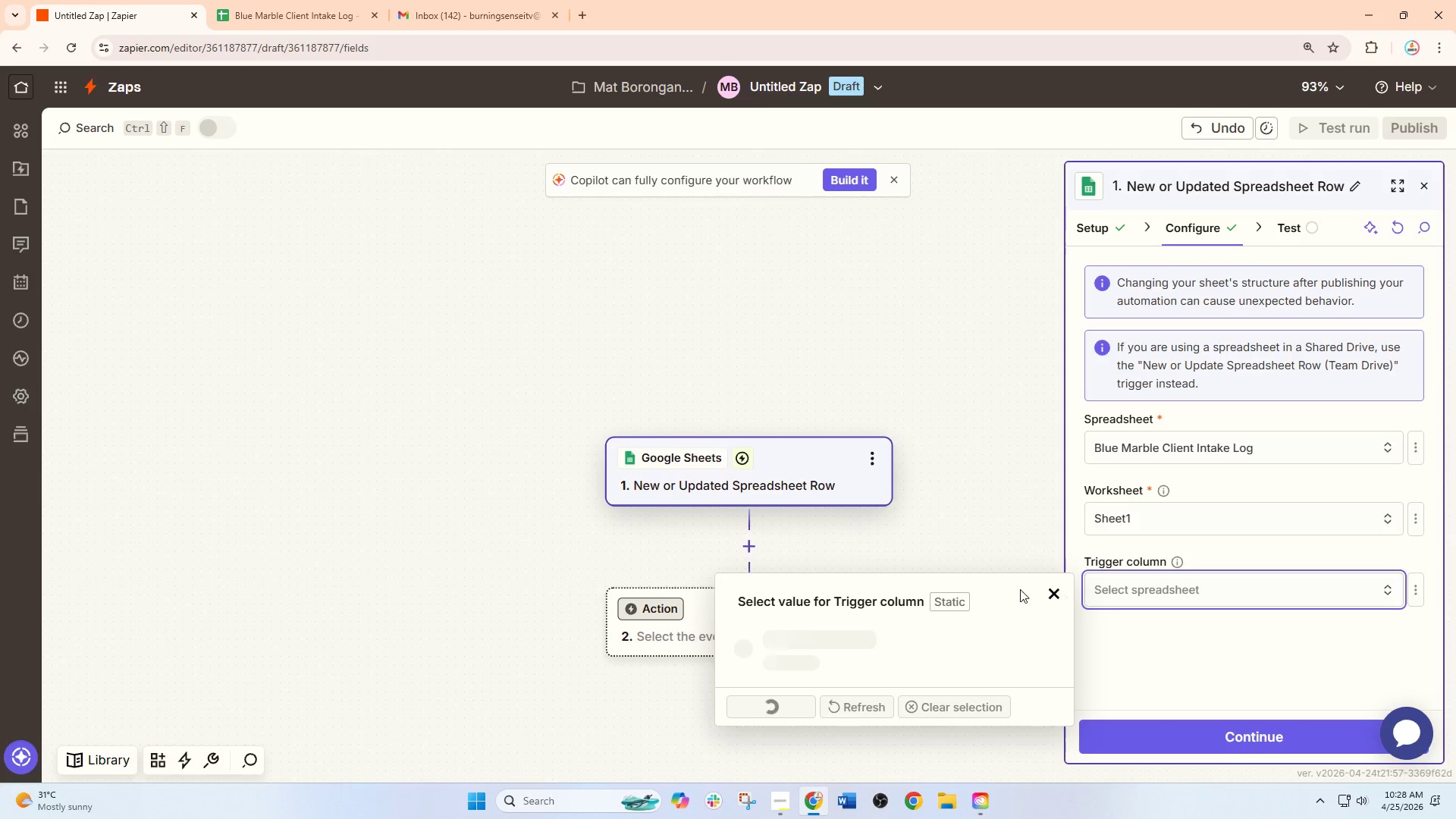 
mouse_move([940, 604])
 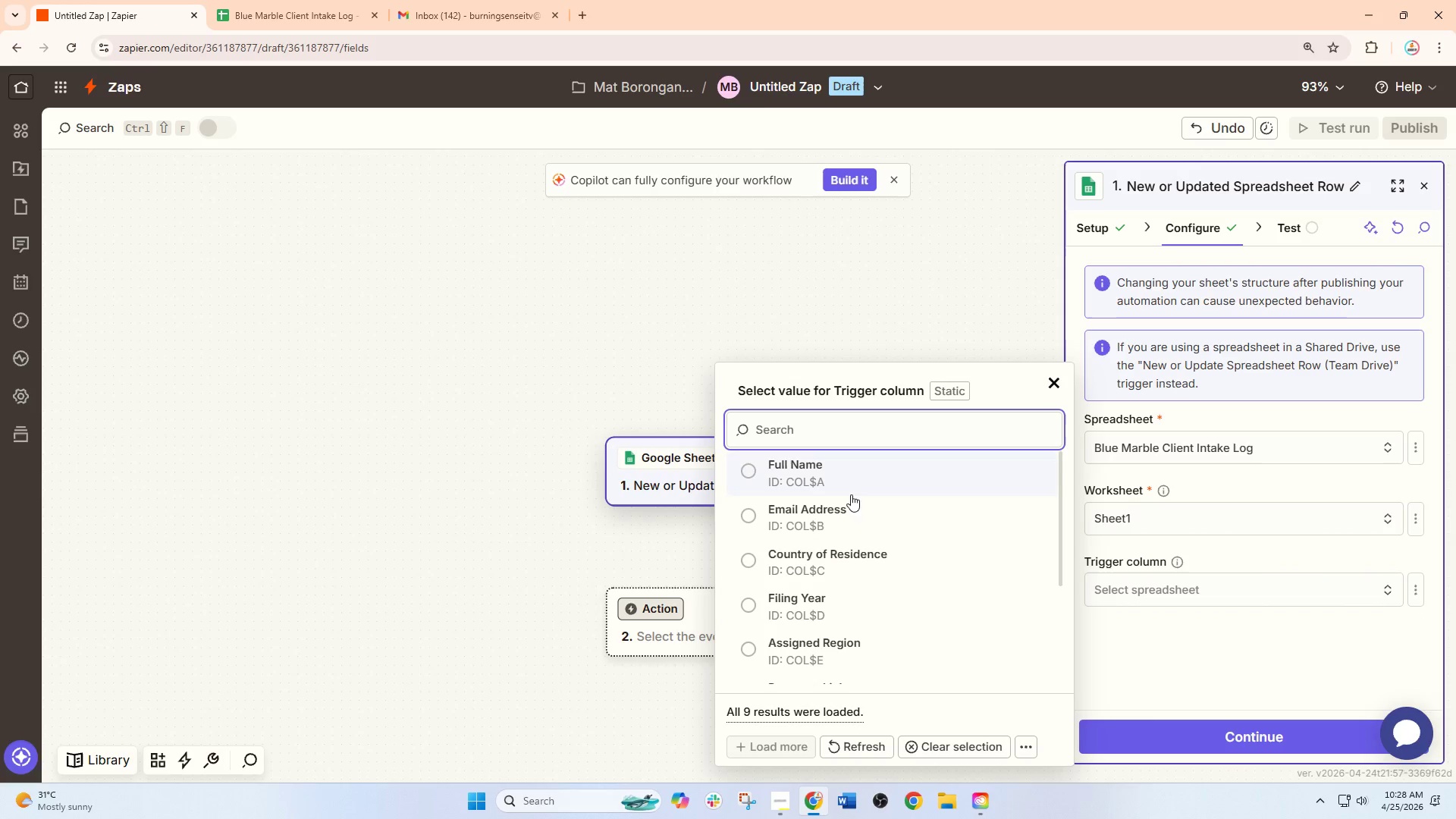 
left_click([846, 512])
 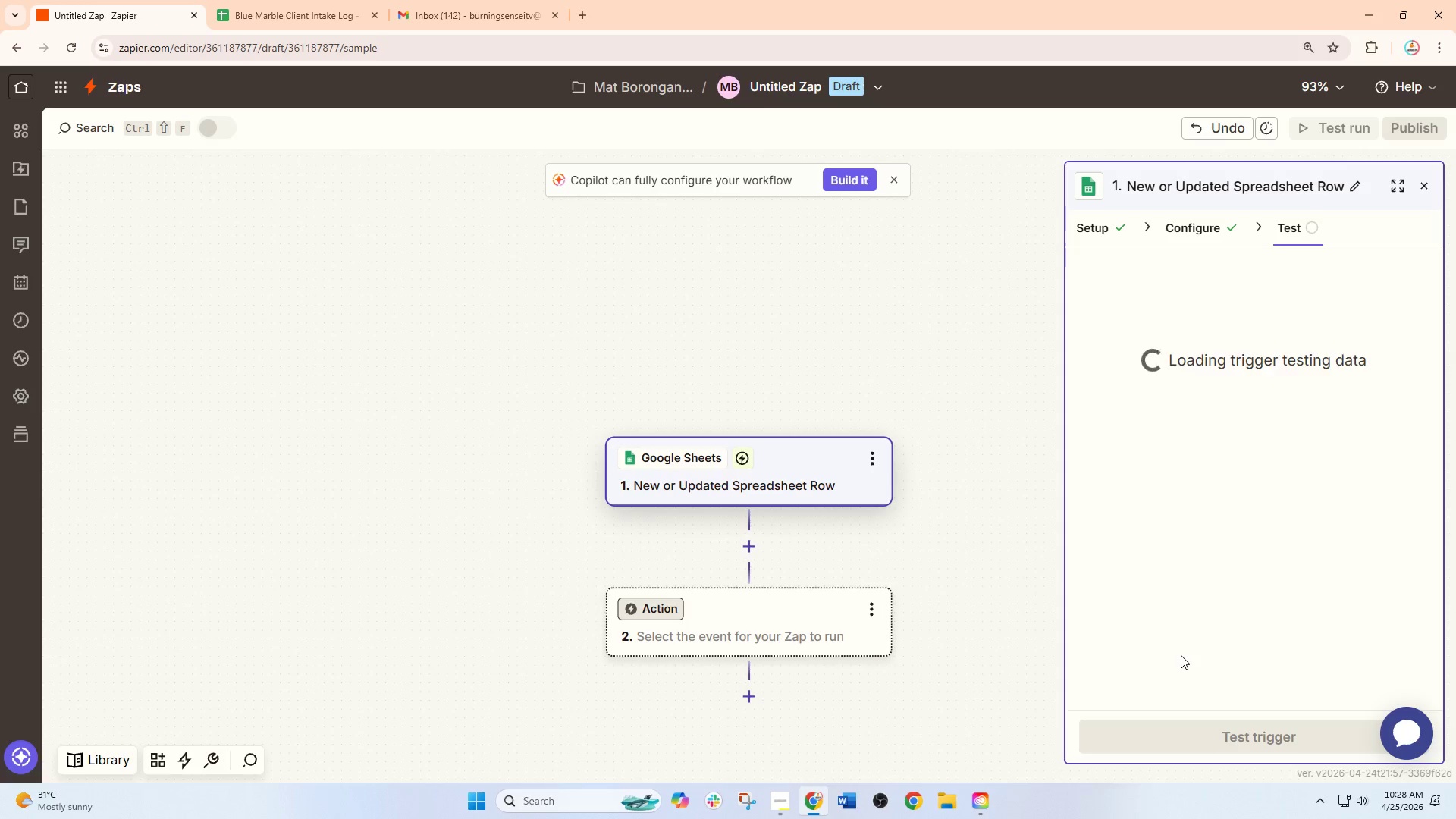 
left_click([1214, 726])
 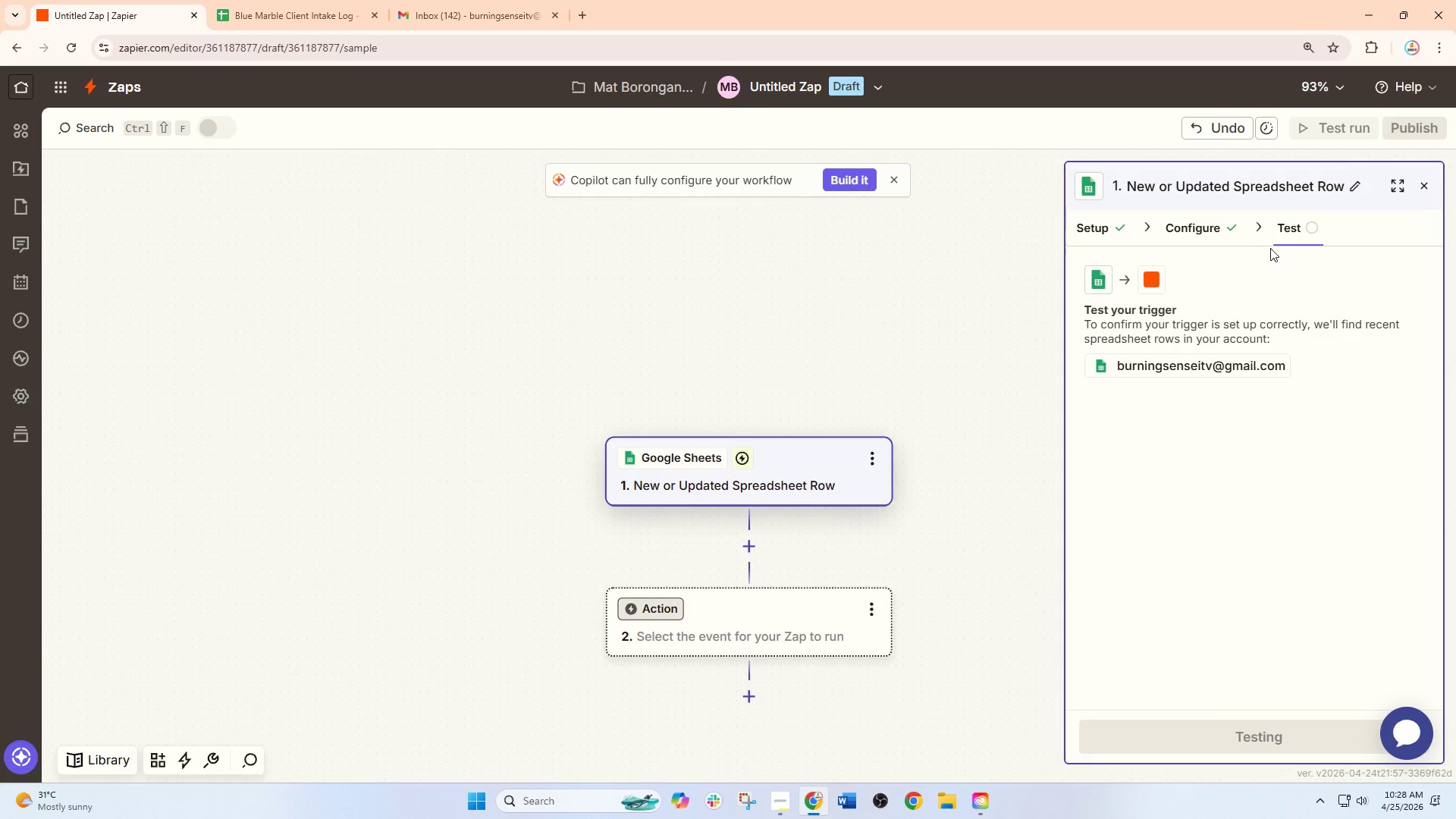 
left_click([1207, 456])
 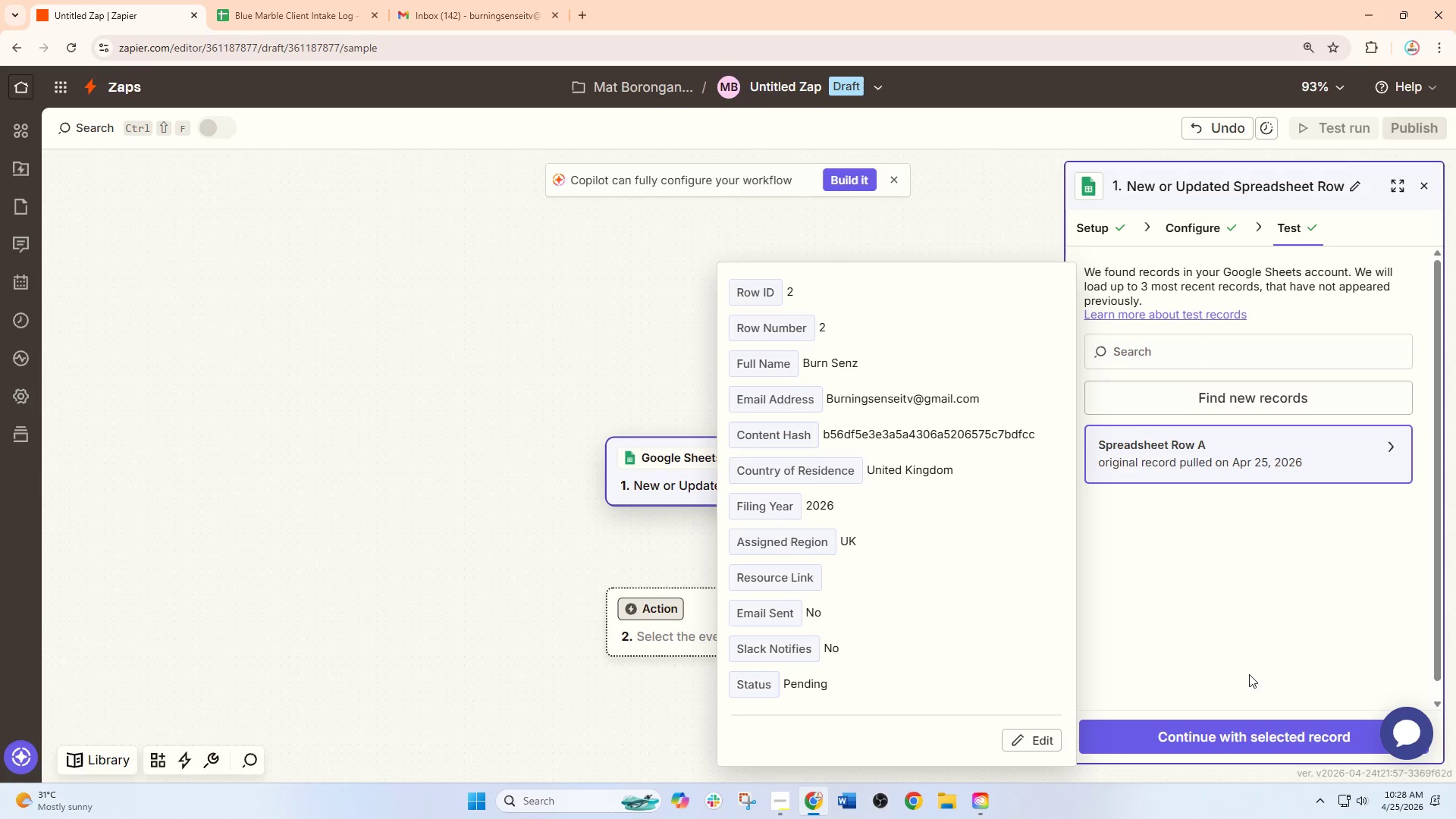 
left_click_drag(start_coordinate=[1244, 733], to_coordinate=[1240, 735])
 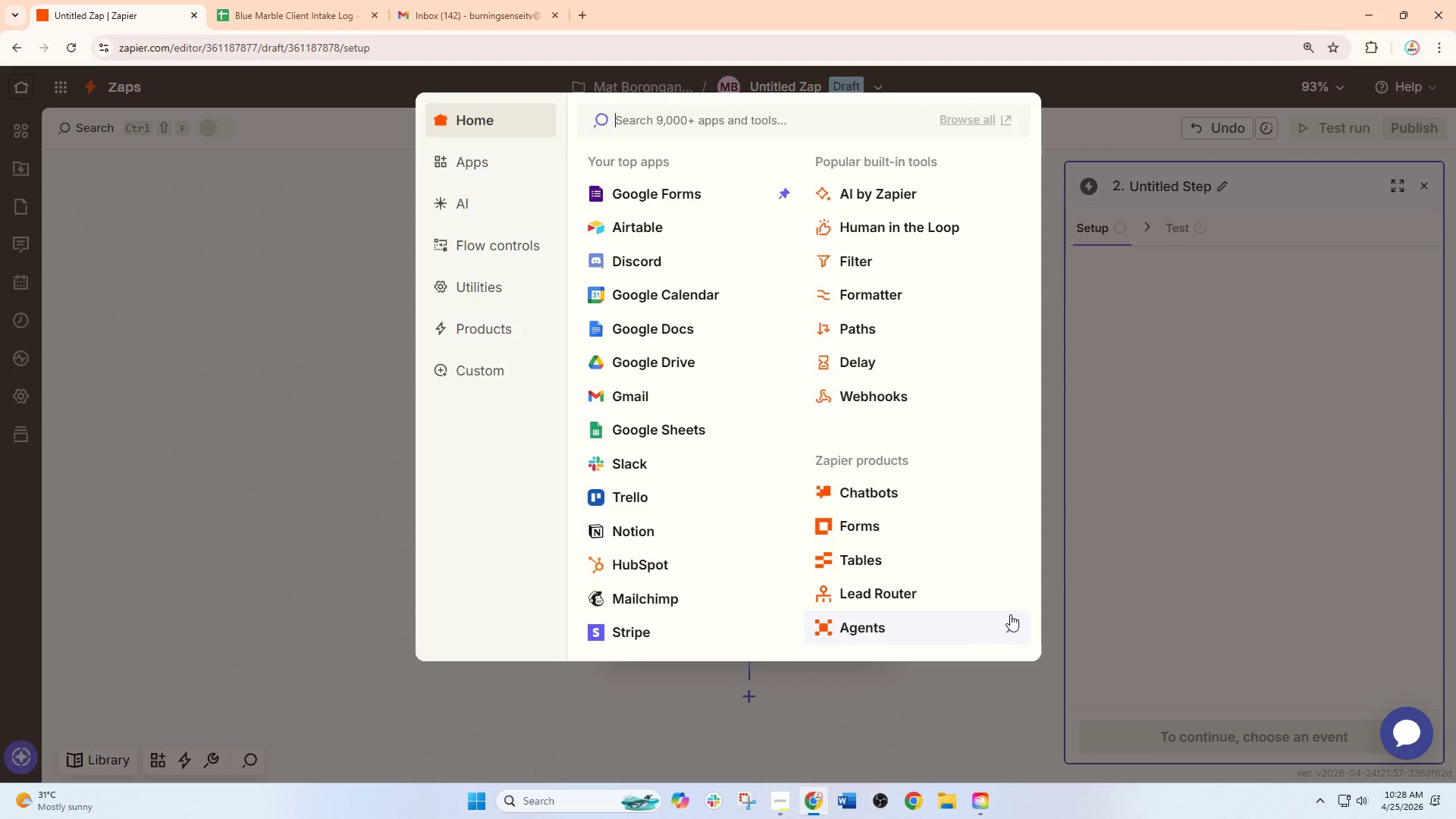 
wait(29.75)
 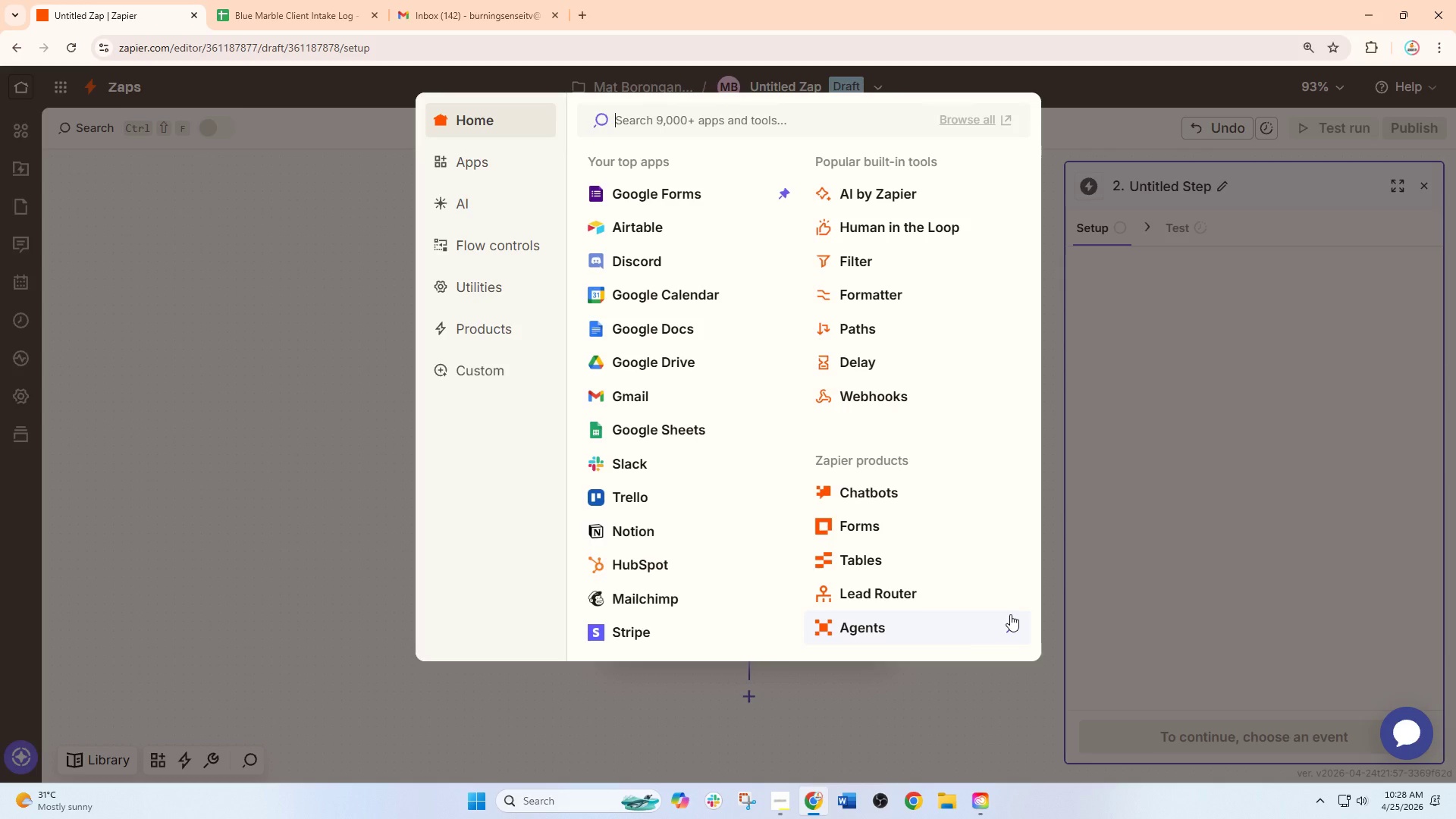 
left_click([1059, 378])
 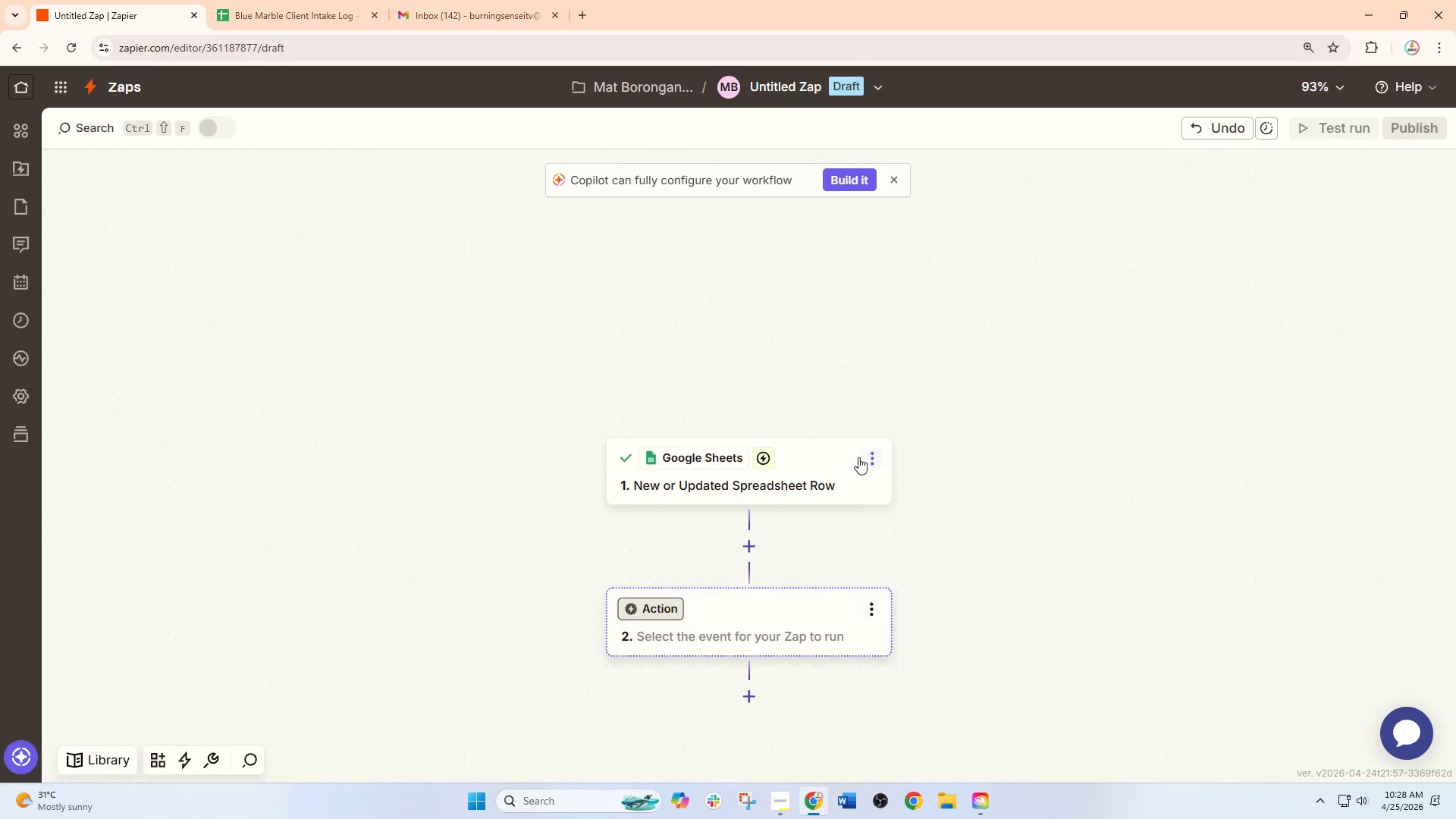 
left_click([812, 471])
 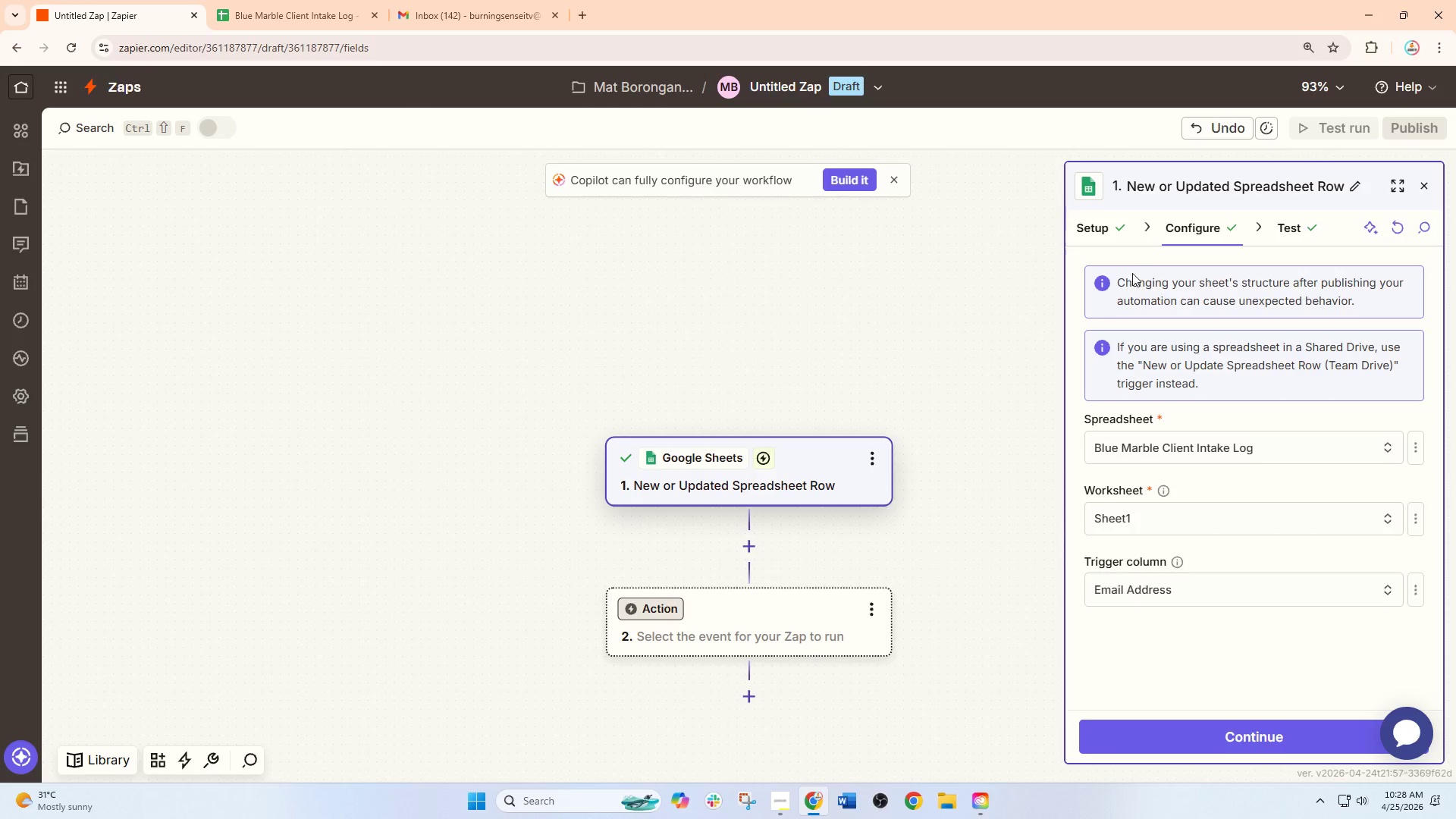 
left_click([1090, 238])
 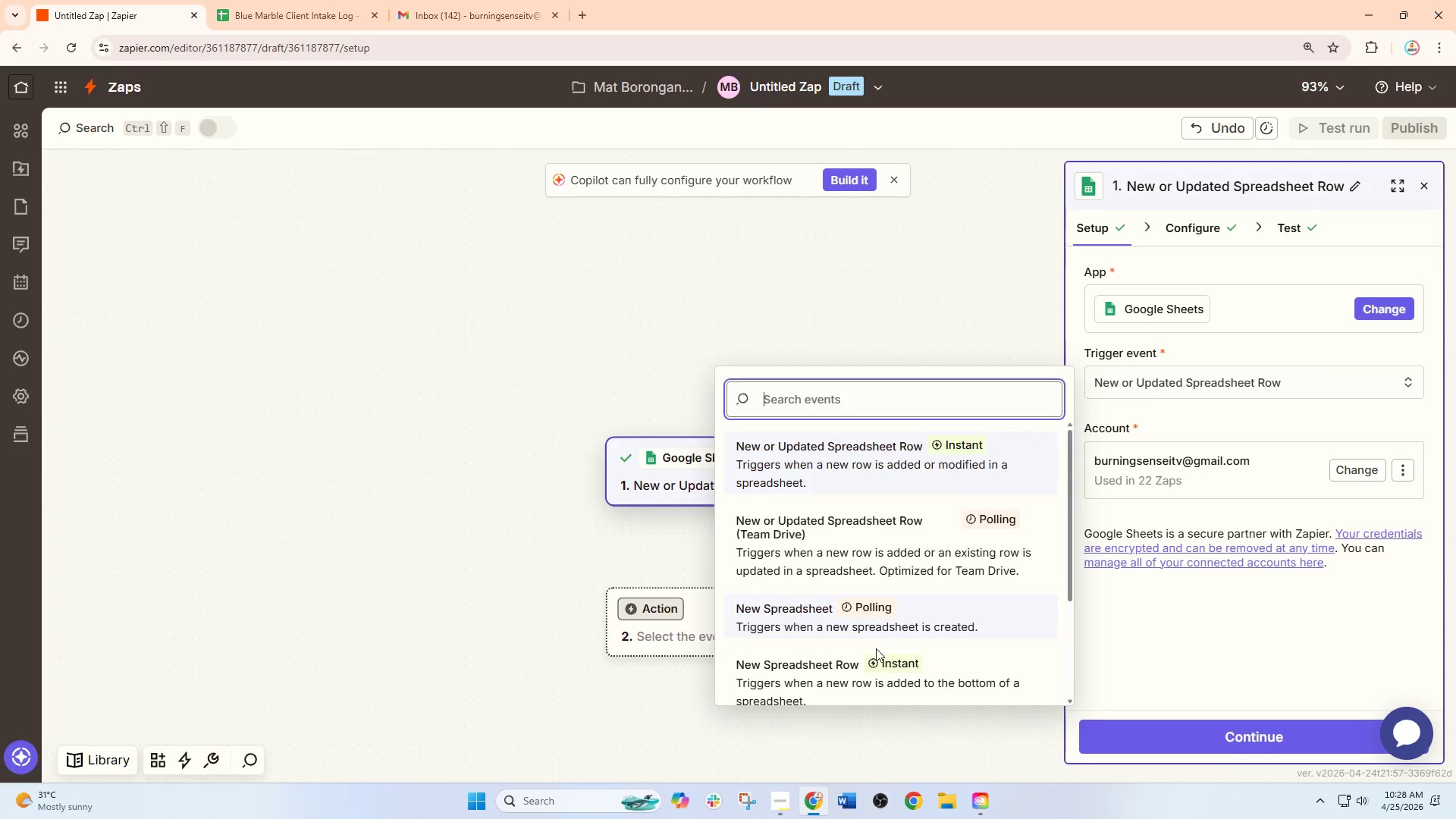 
left_click([874, 678])
 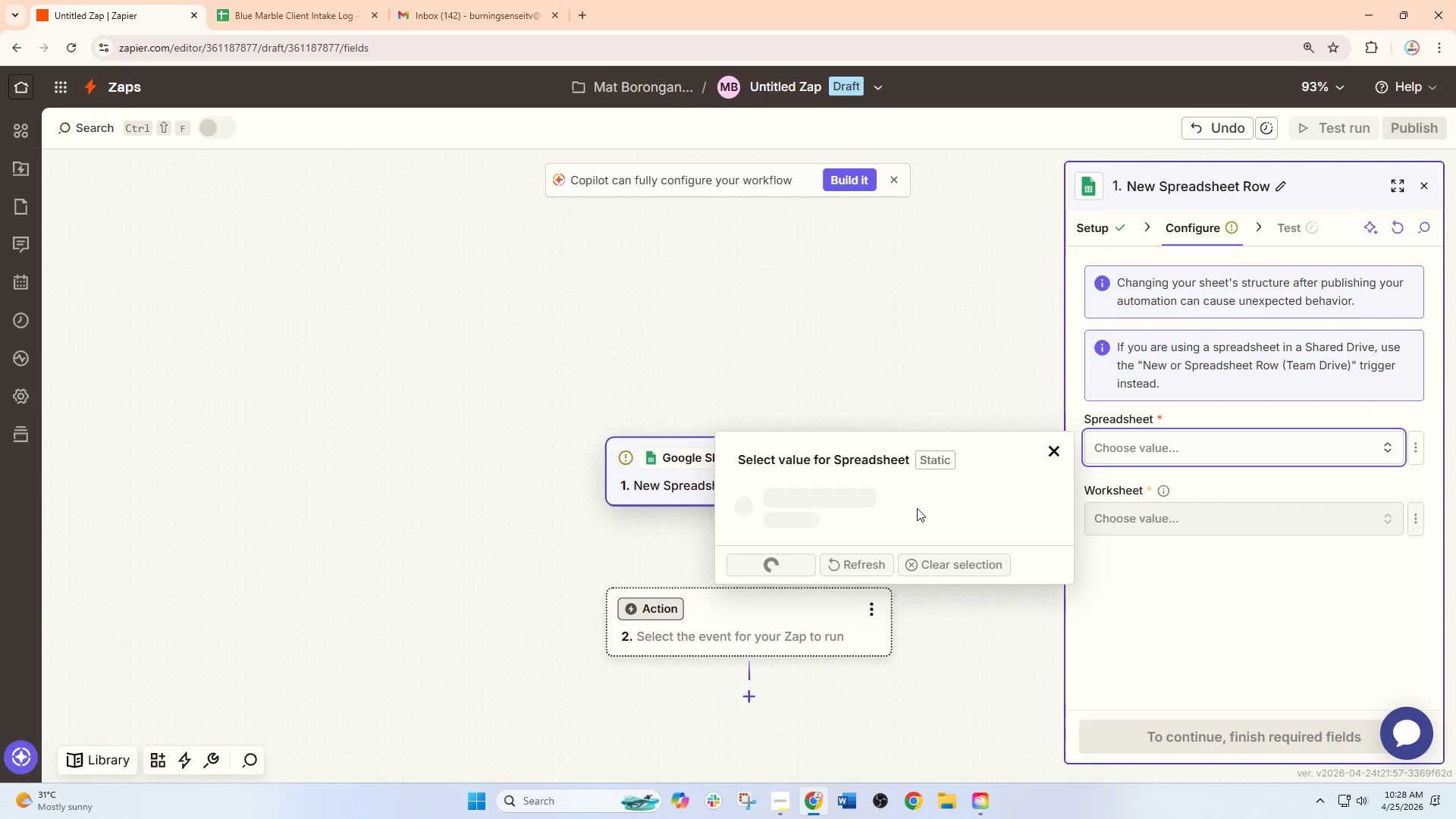 
left_click_drag(start_coordinate=[898, 541], to_coordinate=[904, 541])
 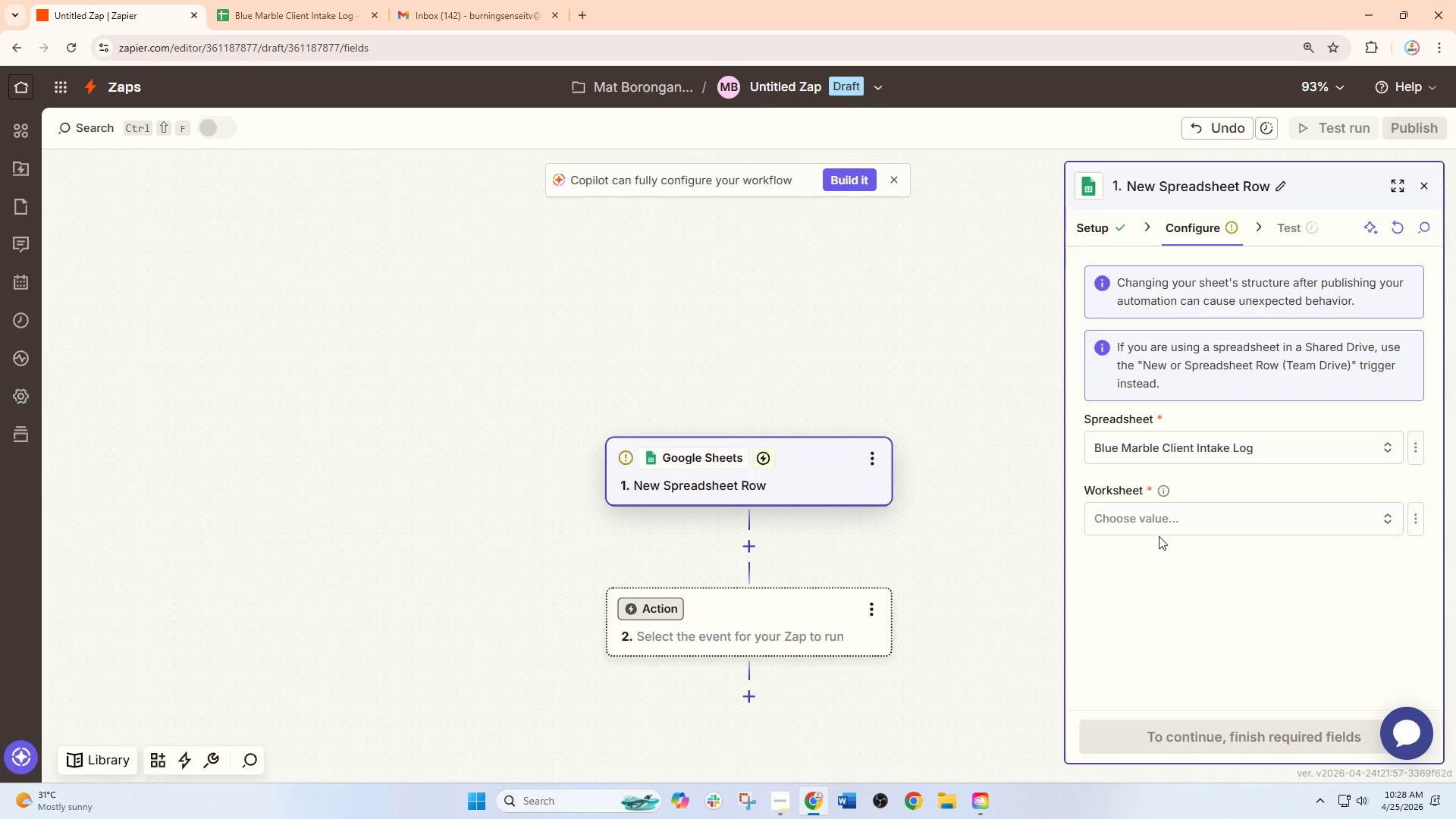 
left_click_drag(start_coordinate=[1159, 536], to_coordinate=[1163, 532])
 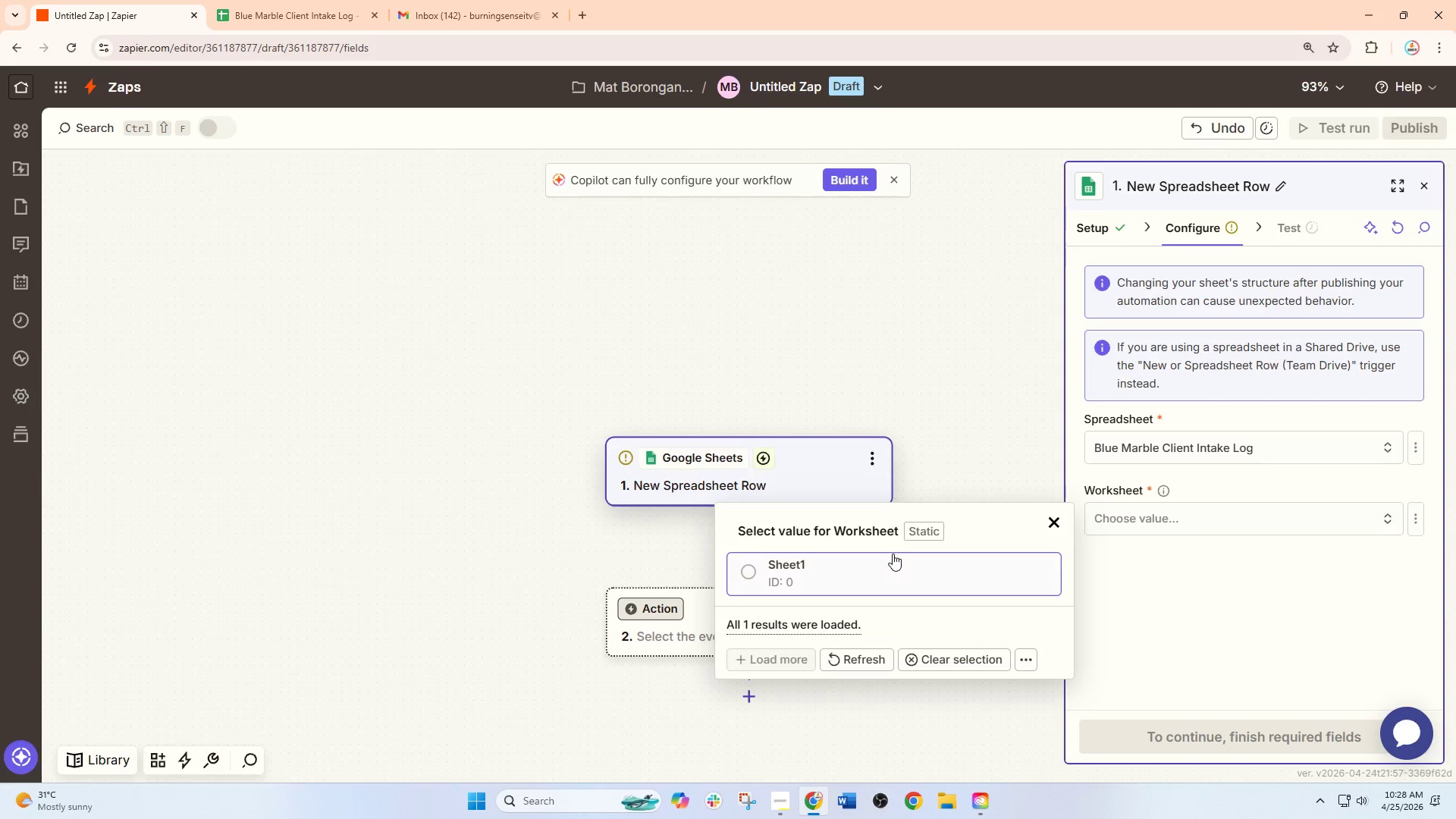 
left_click([883, 571])
 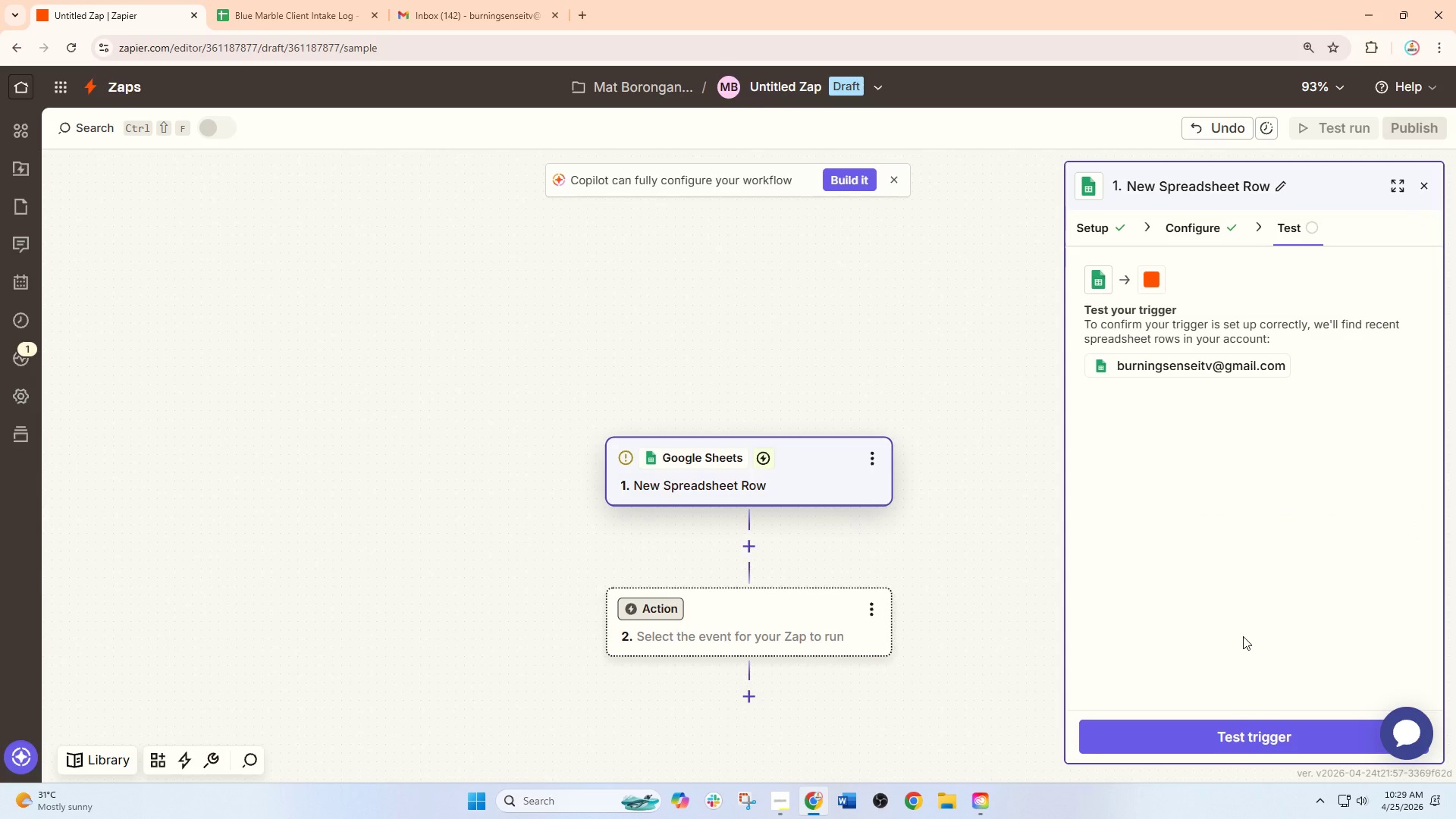 
wait(6.5)
 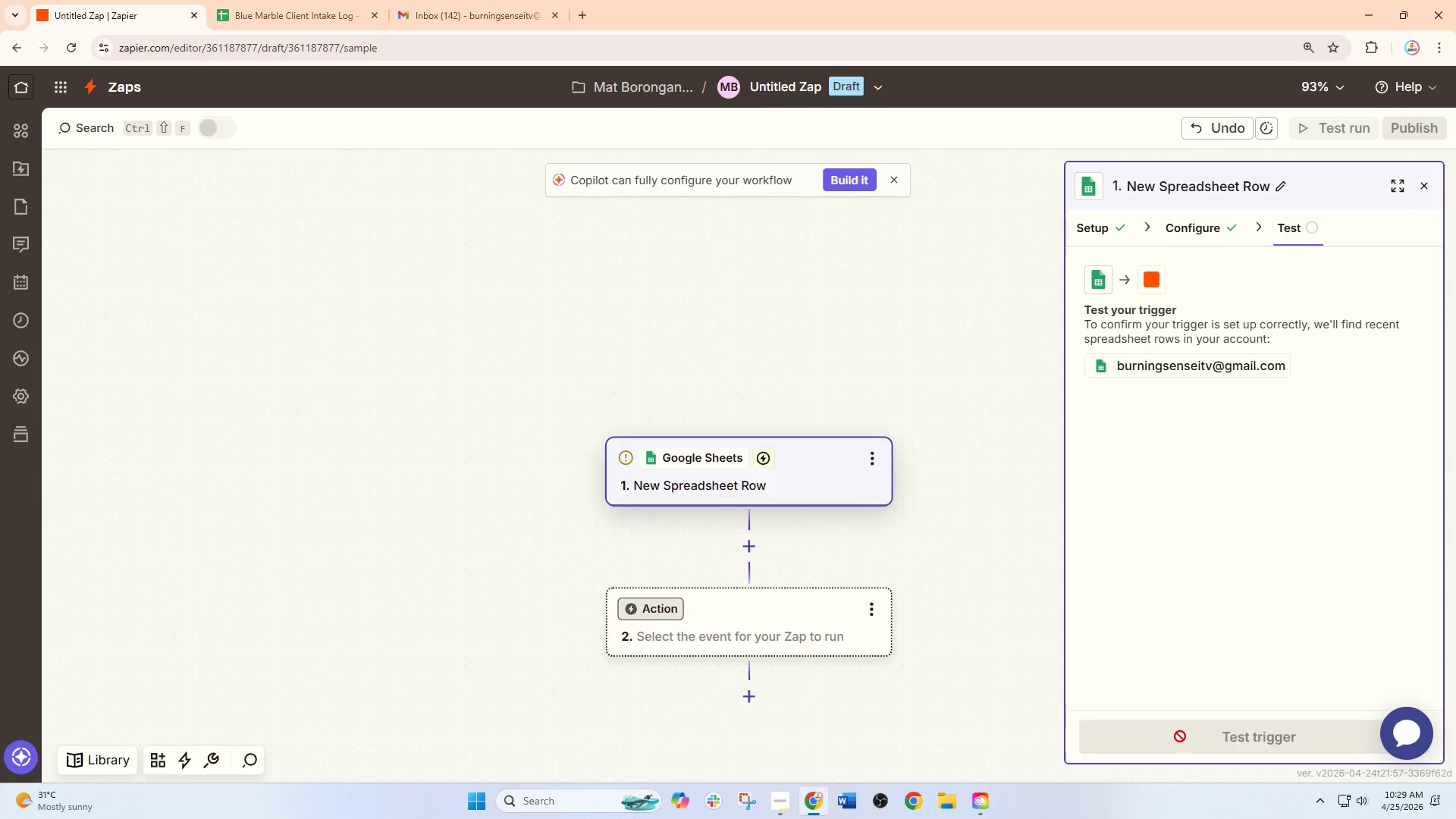 
left_click([1090, 234])
 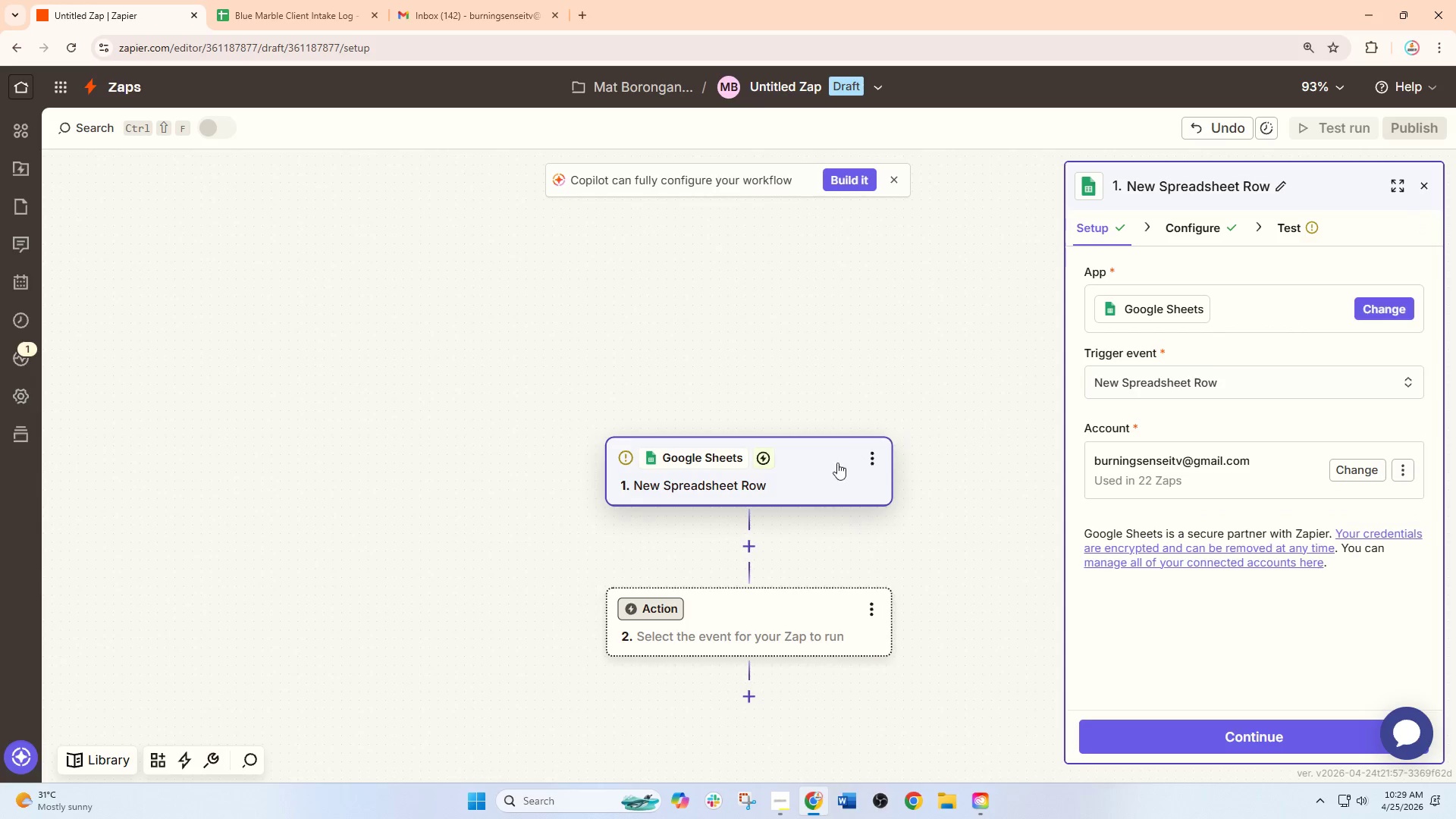 
left_click([828, 473])
 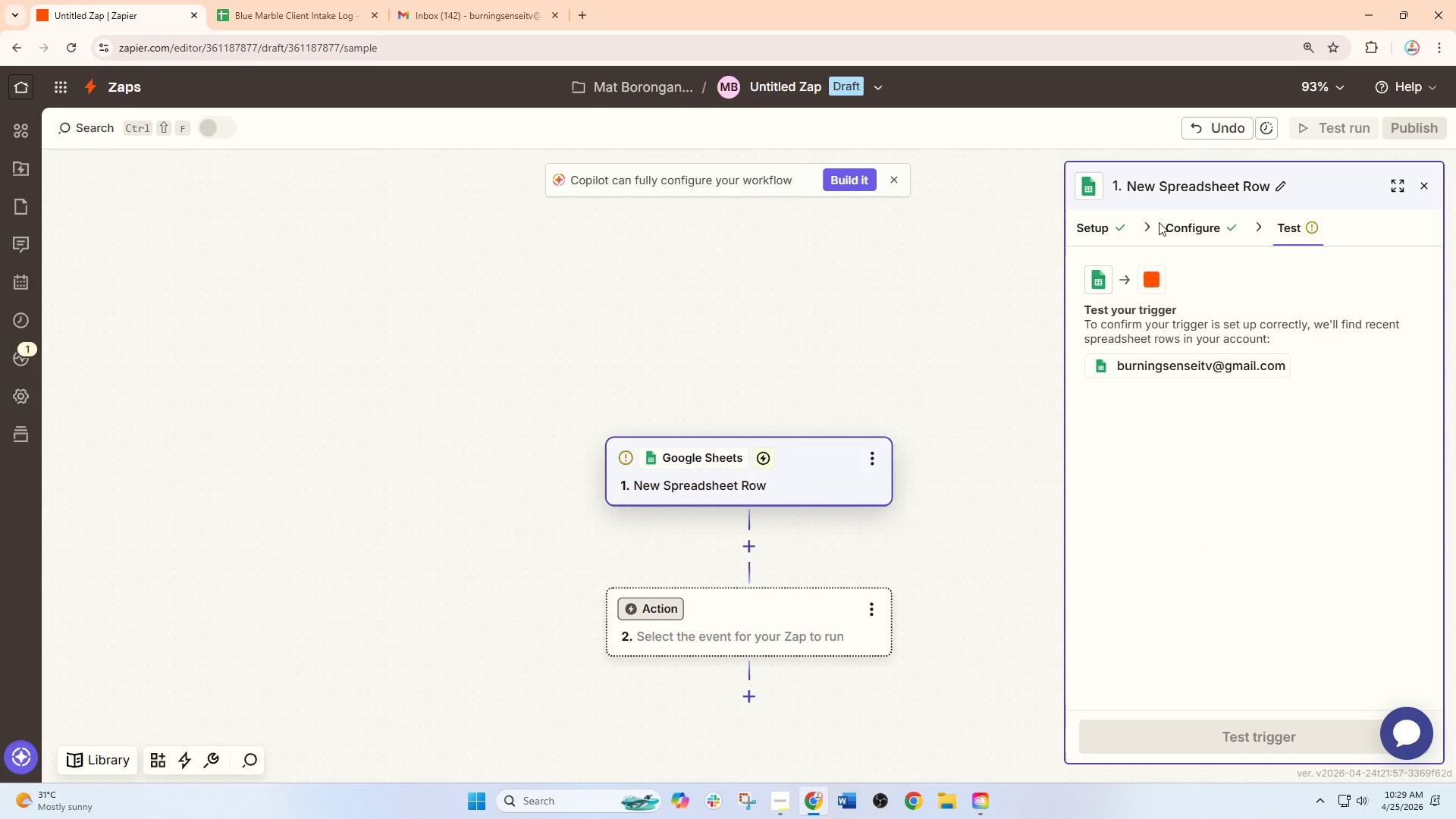 
left_click([1173, 225])
 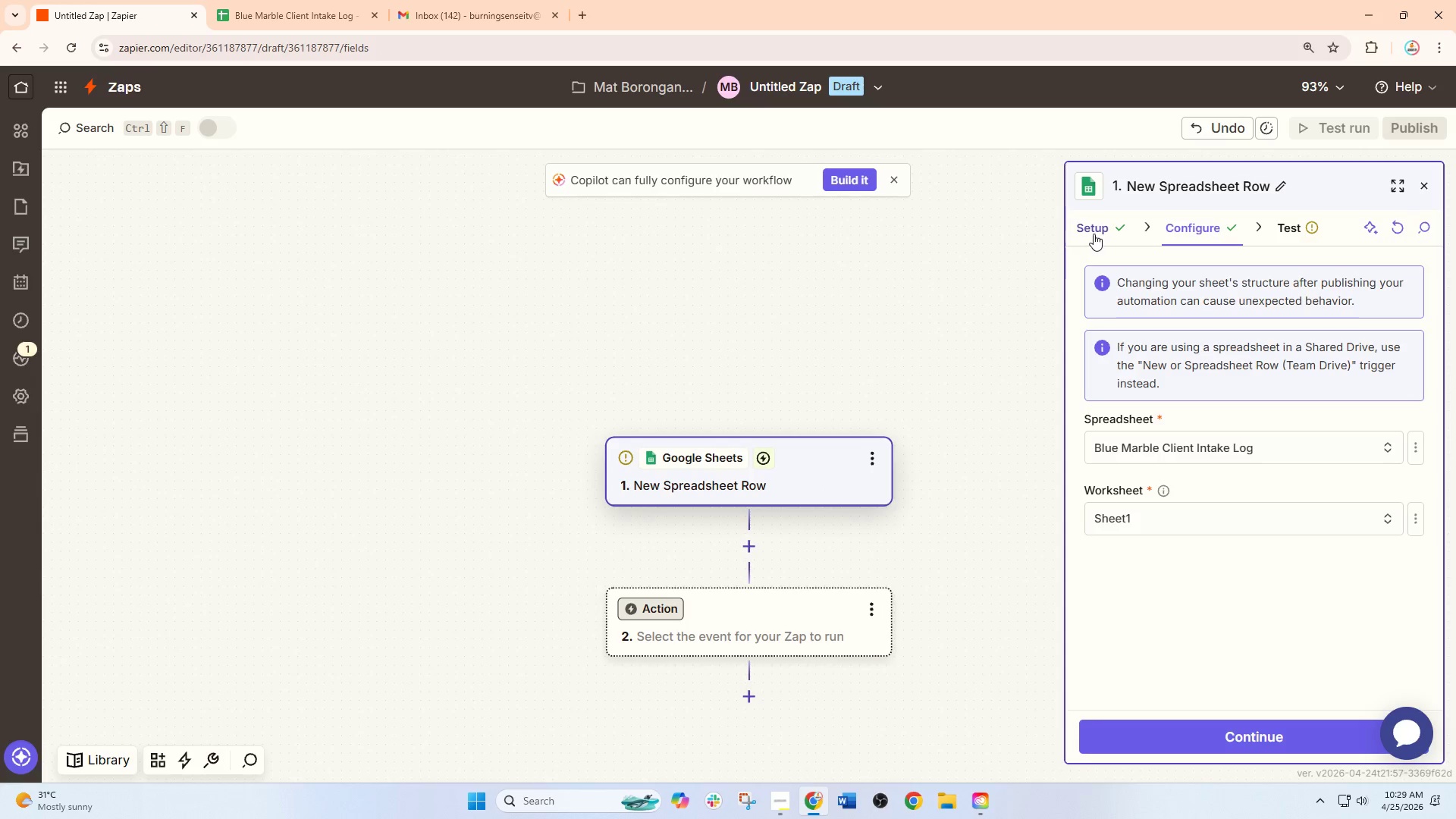 
left_click([1096, 228])
 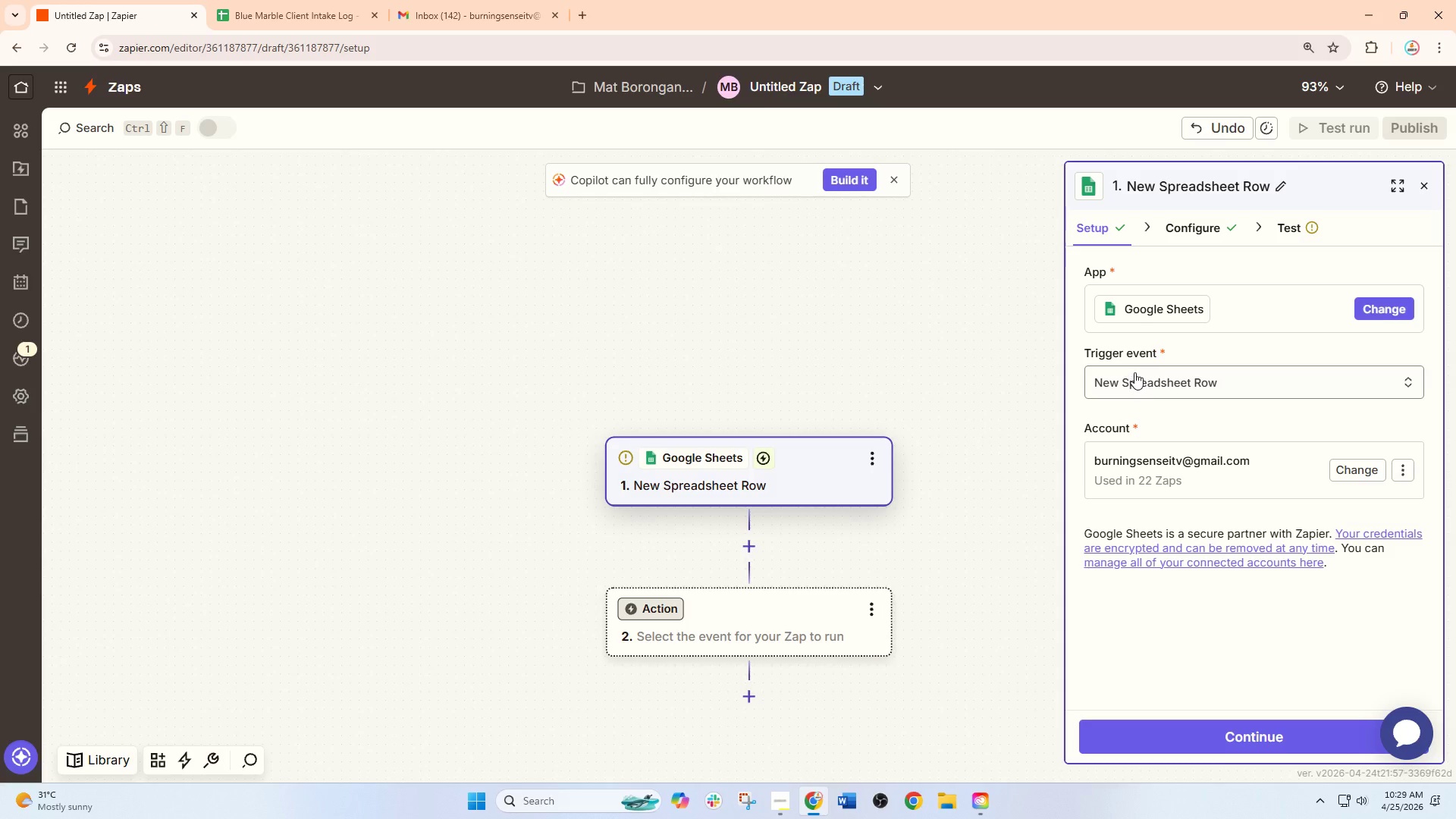 
left_click([1134, 372])
 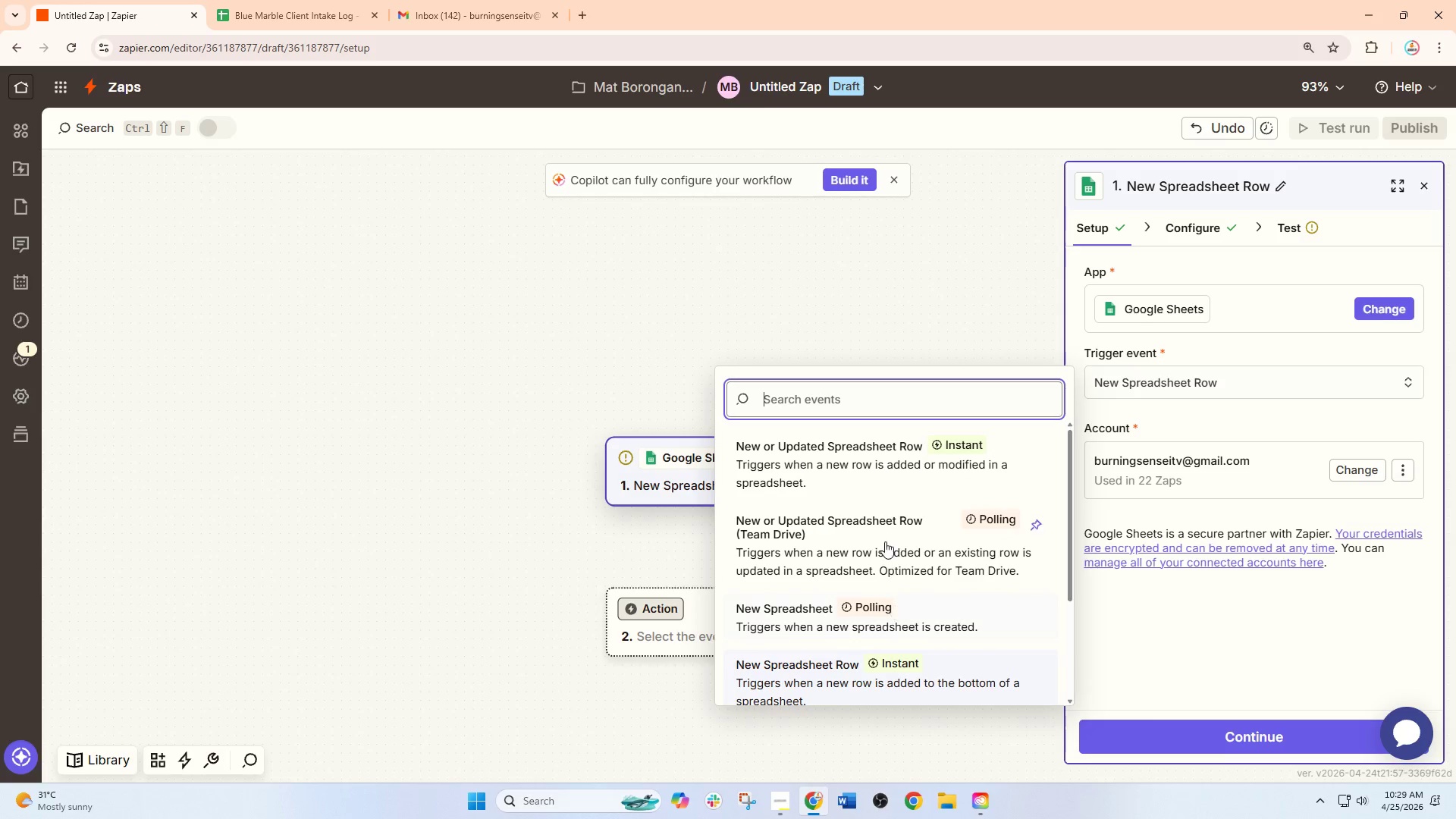 
left_click_drag(start_coordinate=[877, 471], to_coordinate=[881, 471])
 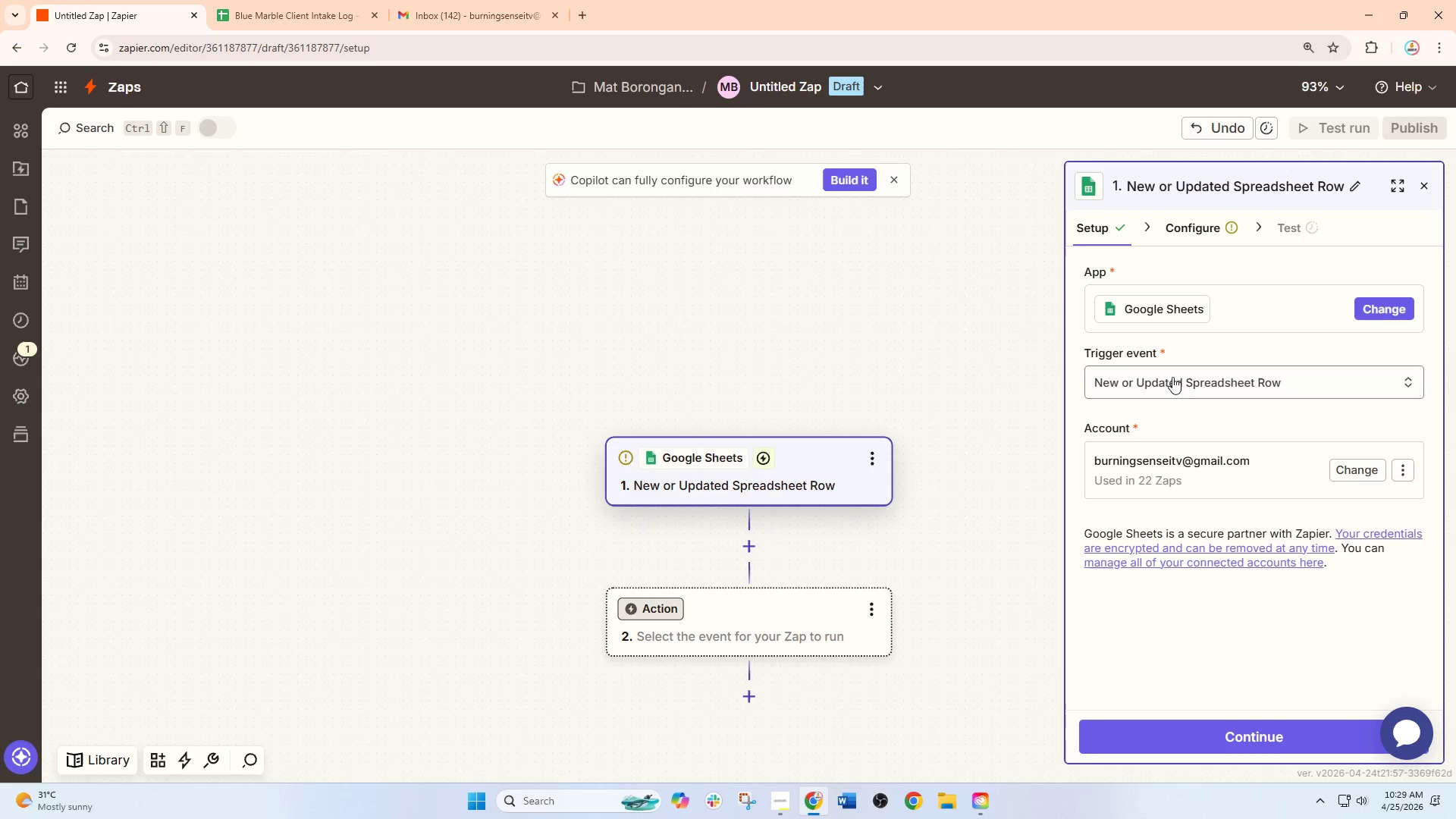 
left_click([1040, 387])
 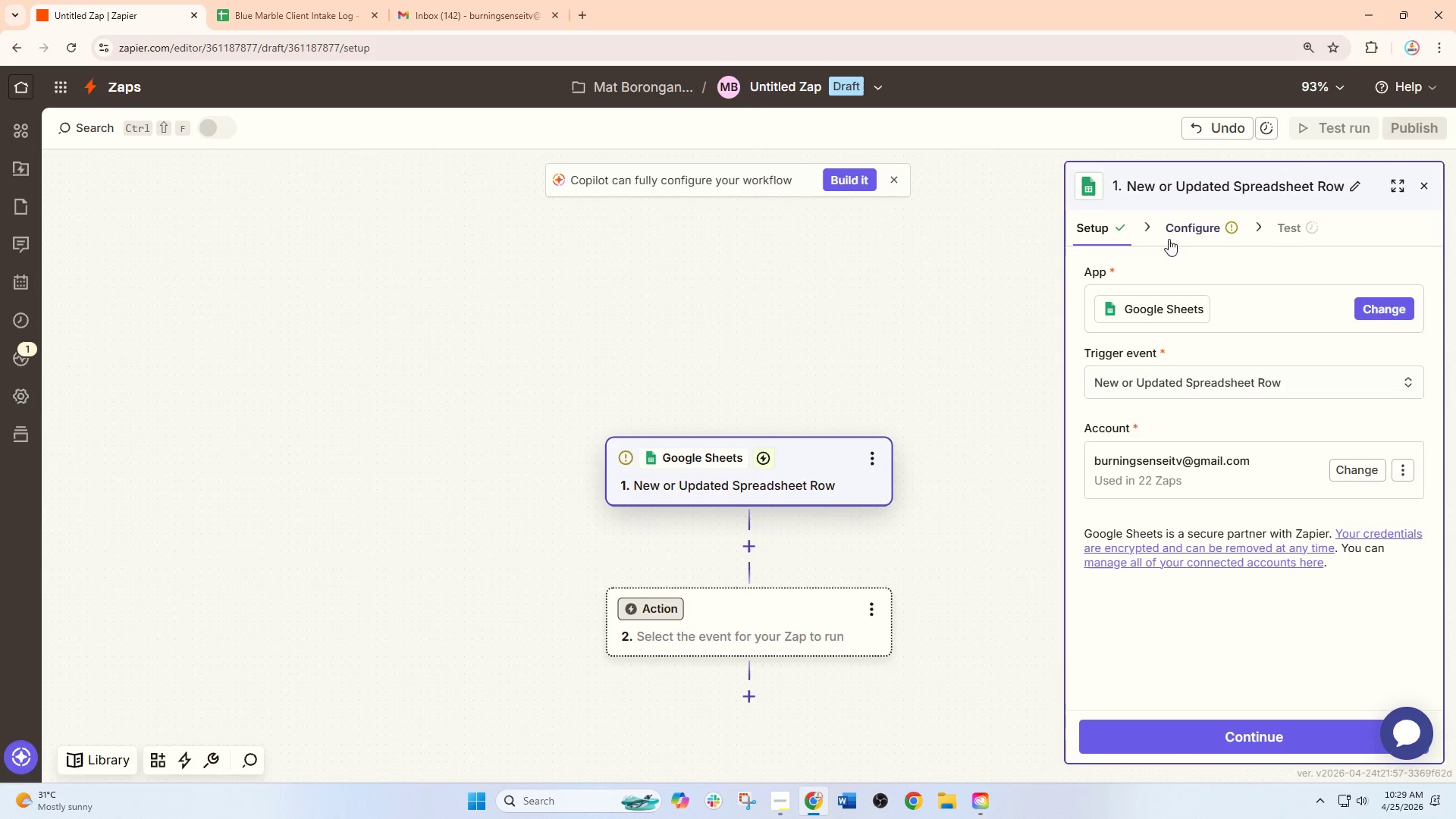 
left_click([1194, 234])
 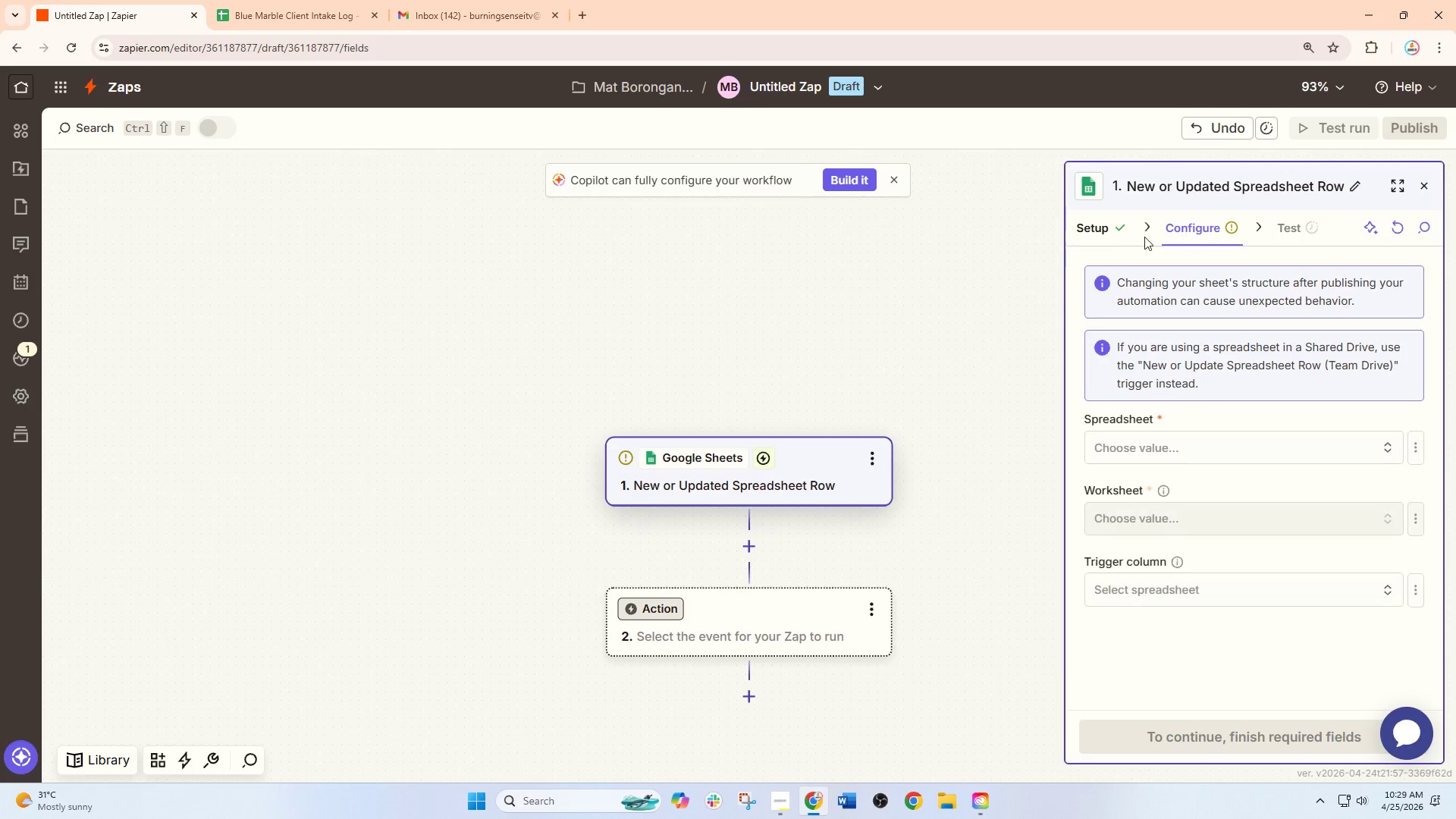 
left_click([1081, 234])
 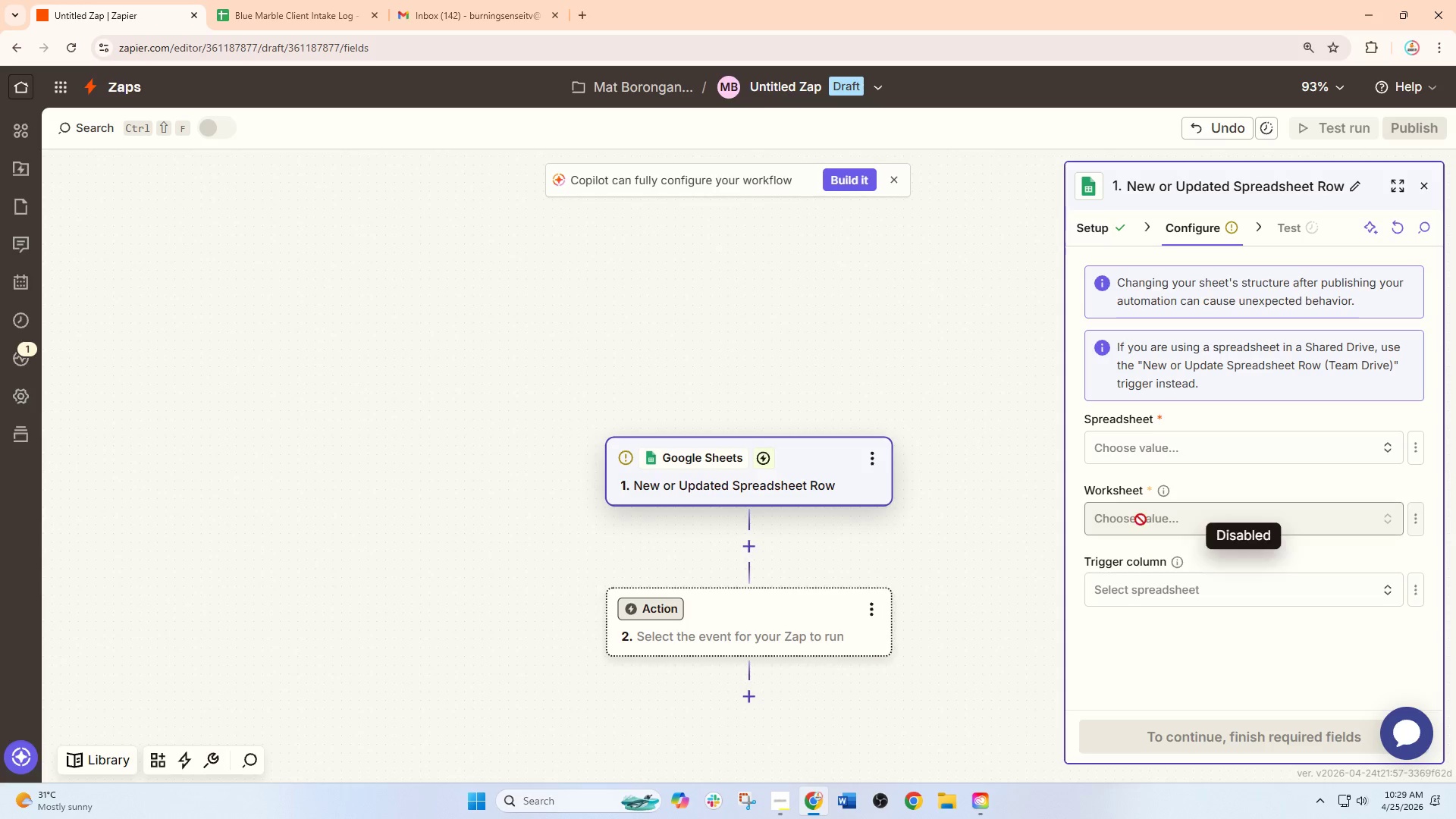 
left_click([1150, 439])
 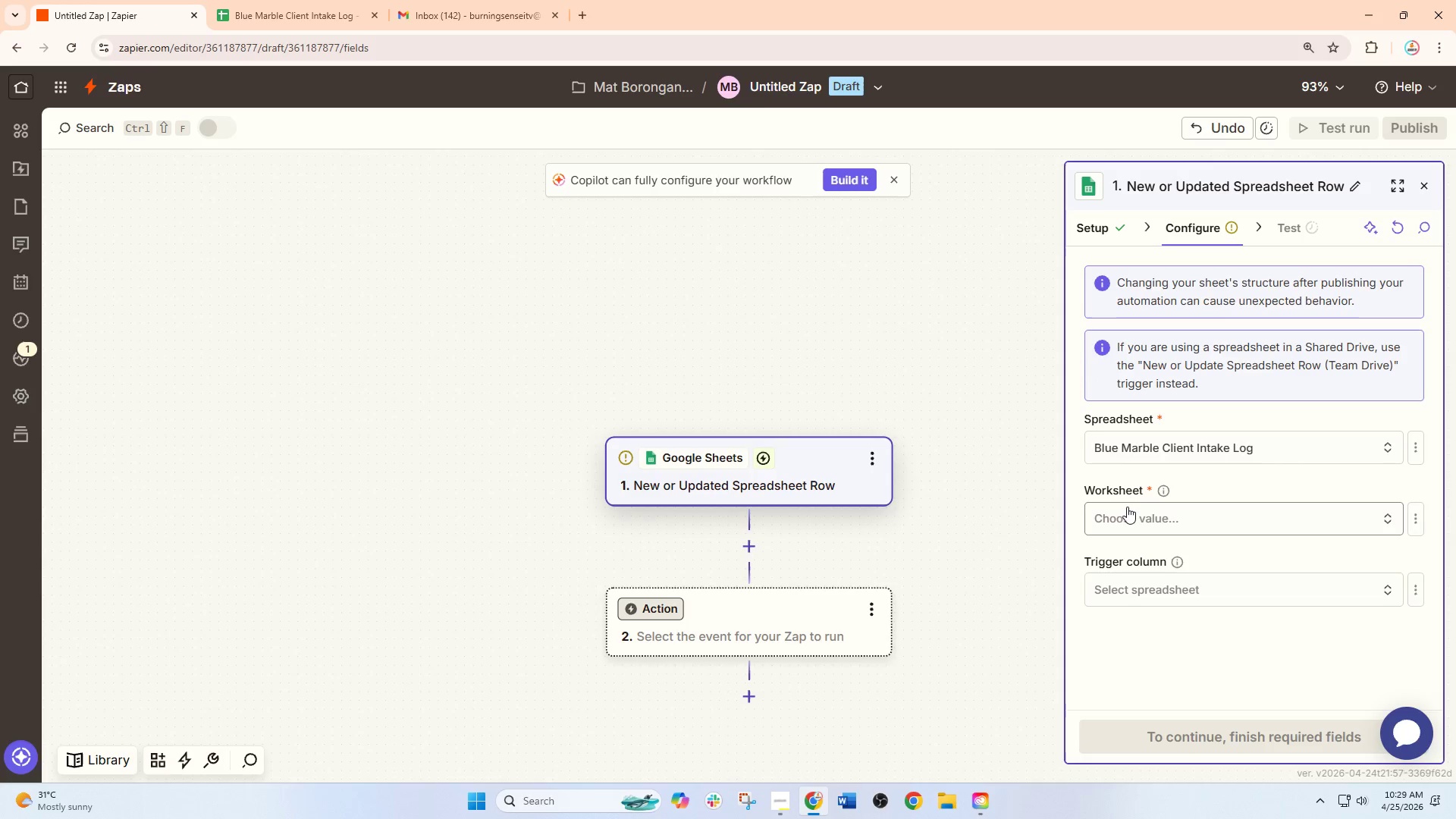 
double_click([1133, 524])
 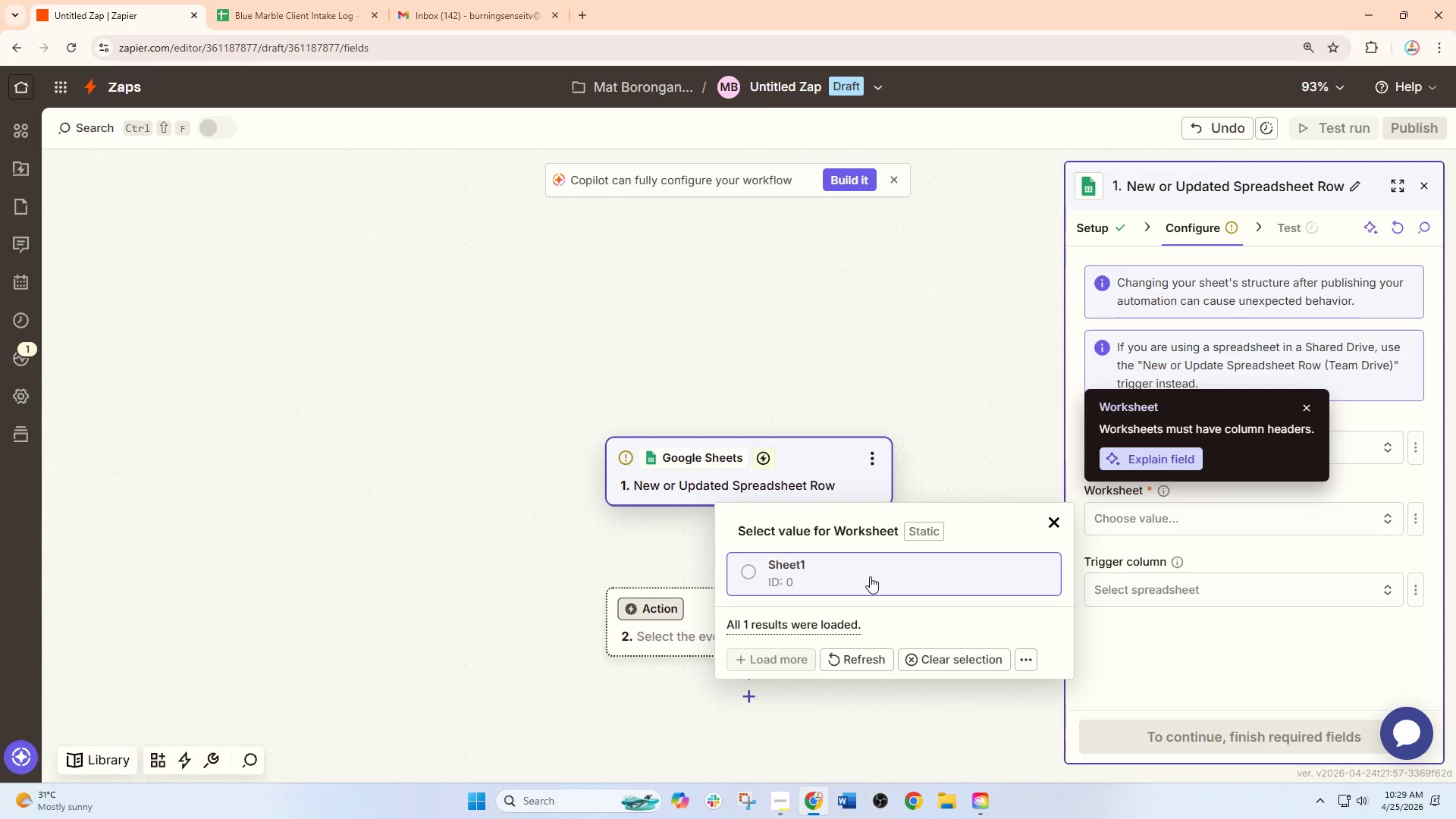 
left_click_drag(start_coordinate=[873, 575], to_coordinate=[886, 575])
 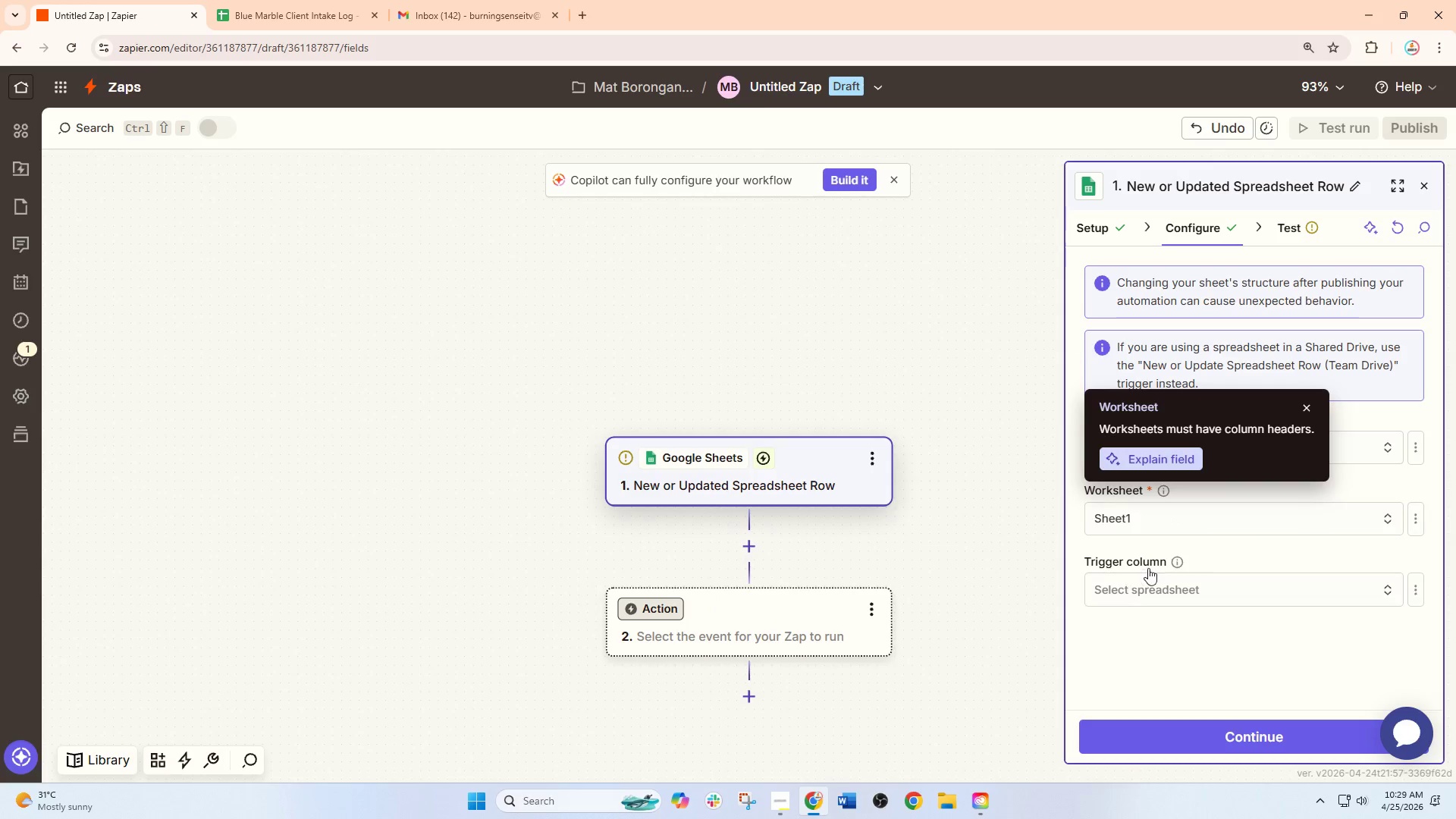 
left_click([1148, 568])
 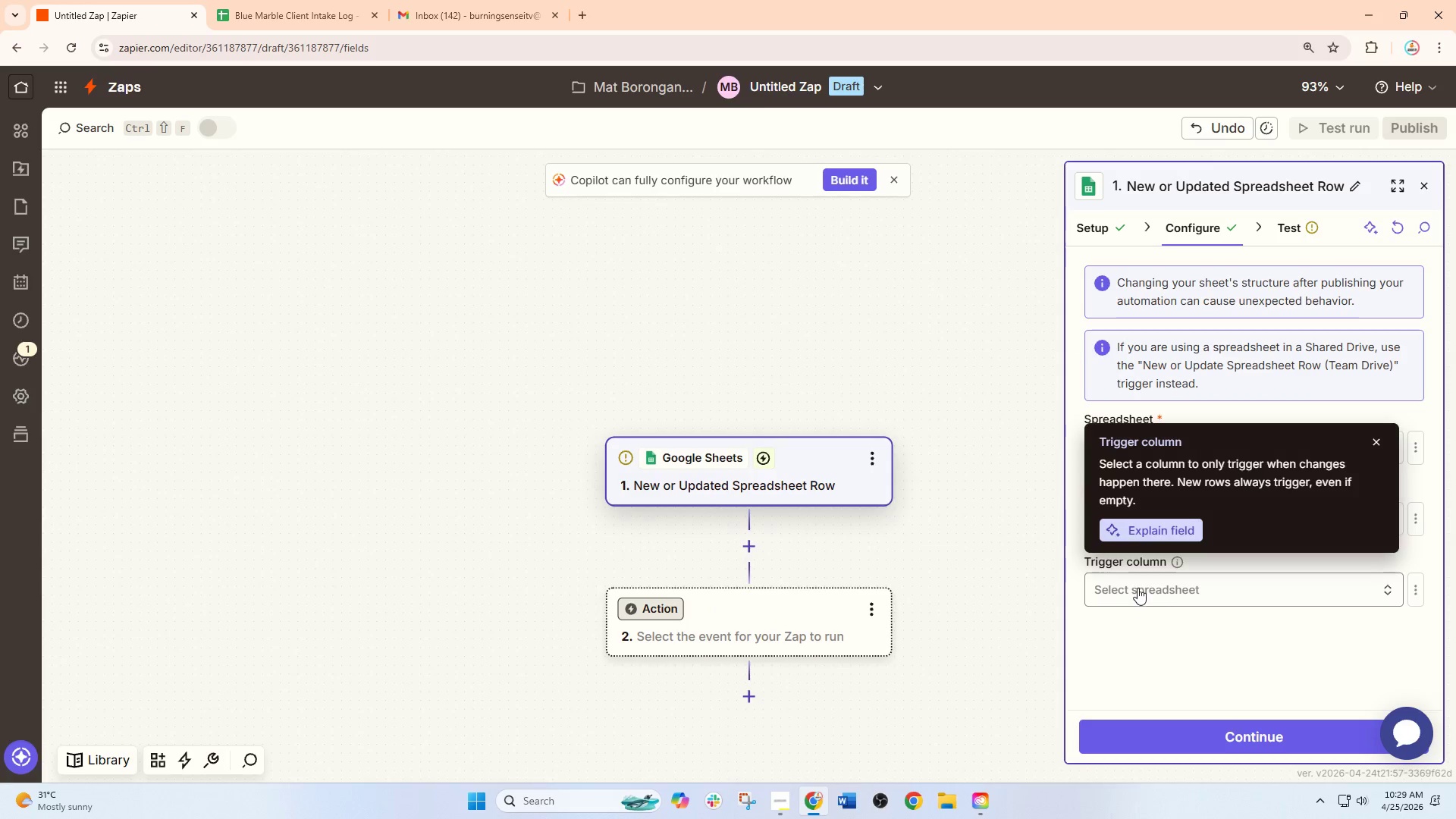 
left_click([1157, 592])
 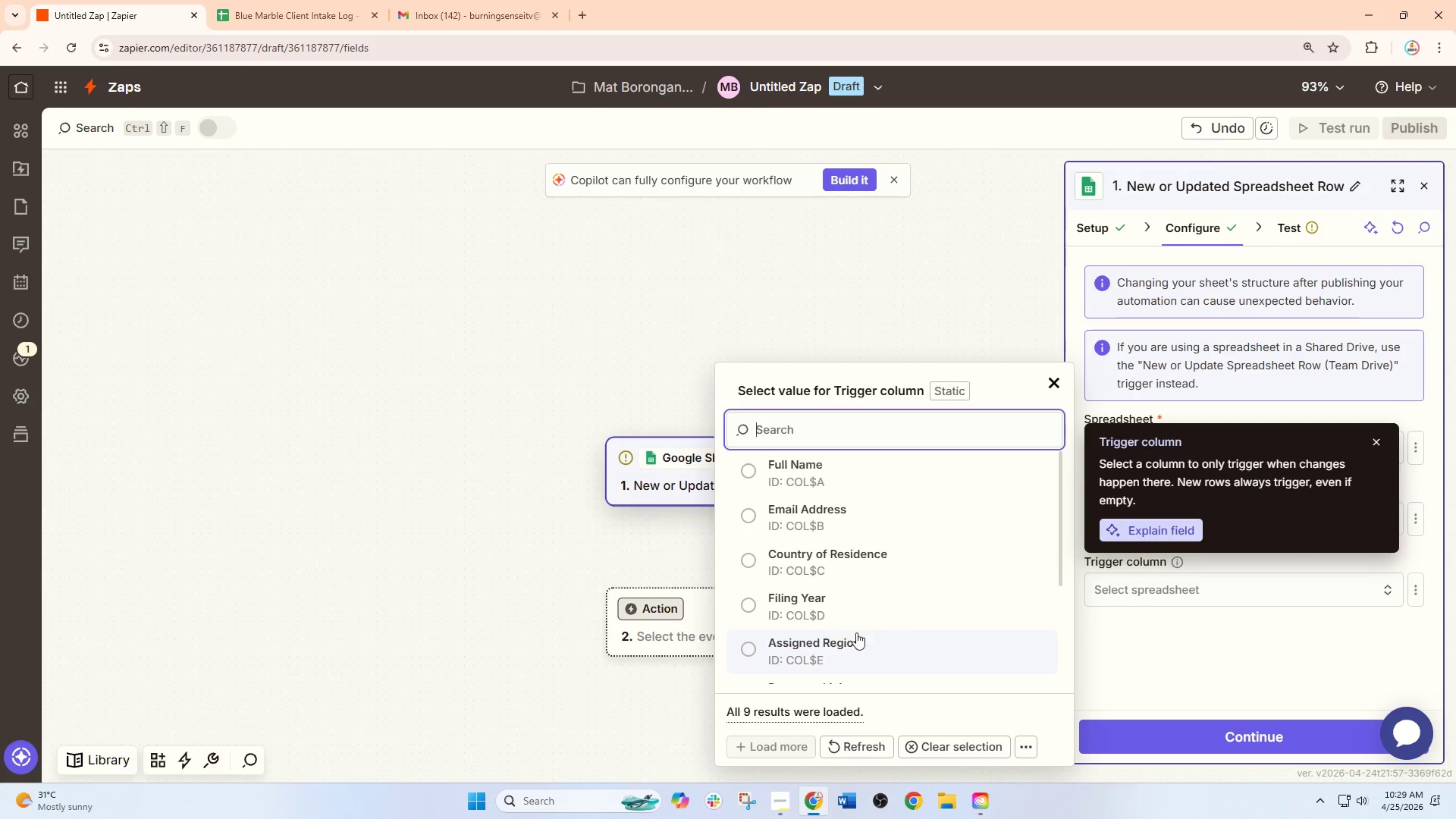 
left_click([839, 519])
 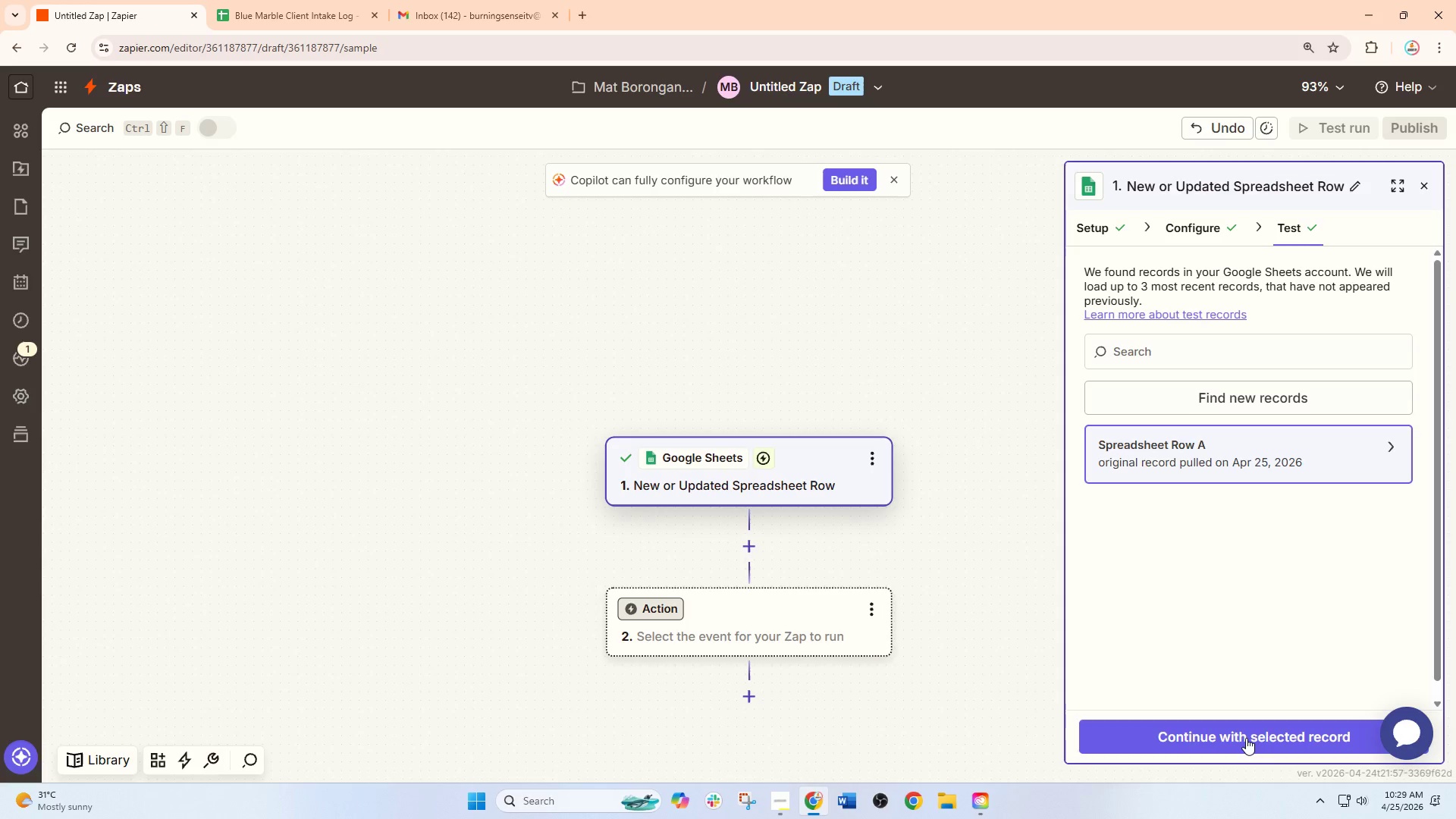 
wait(5.23)
 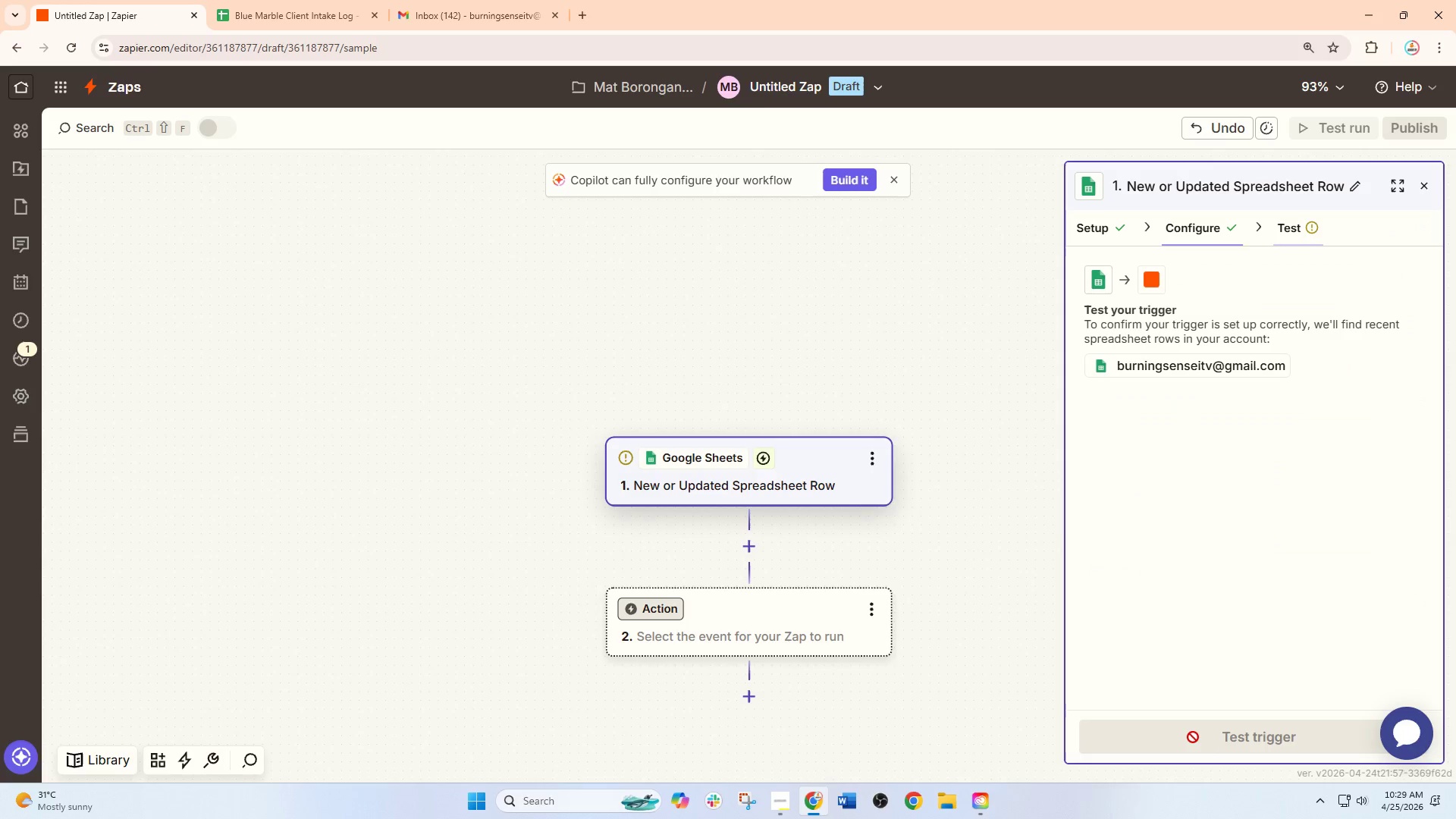 
left_click([1136, 308])
 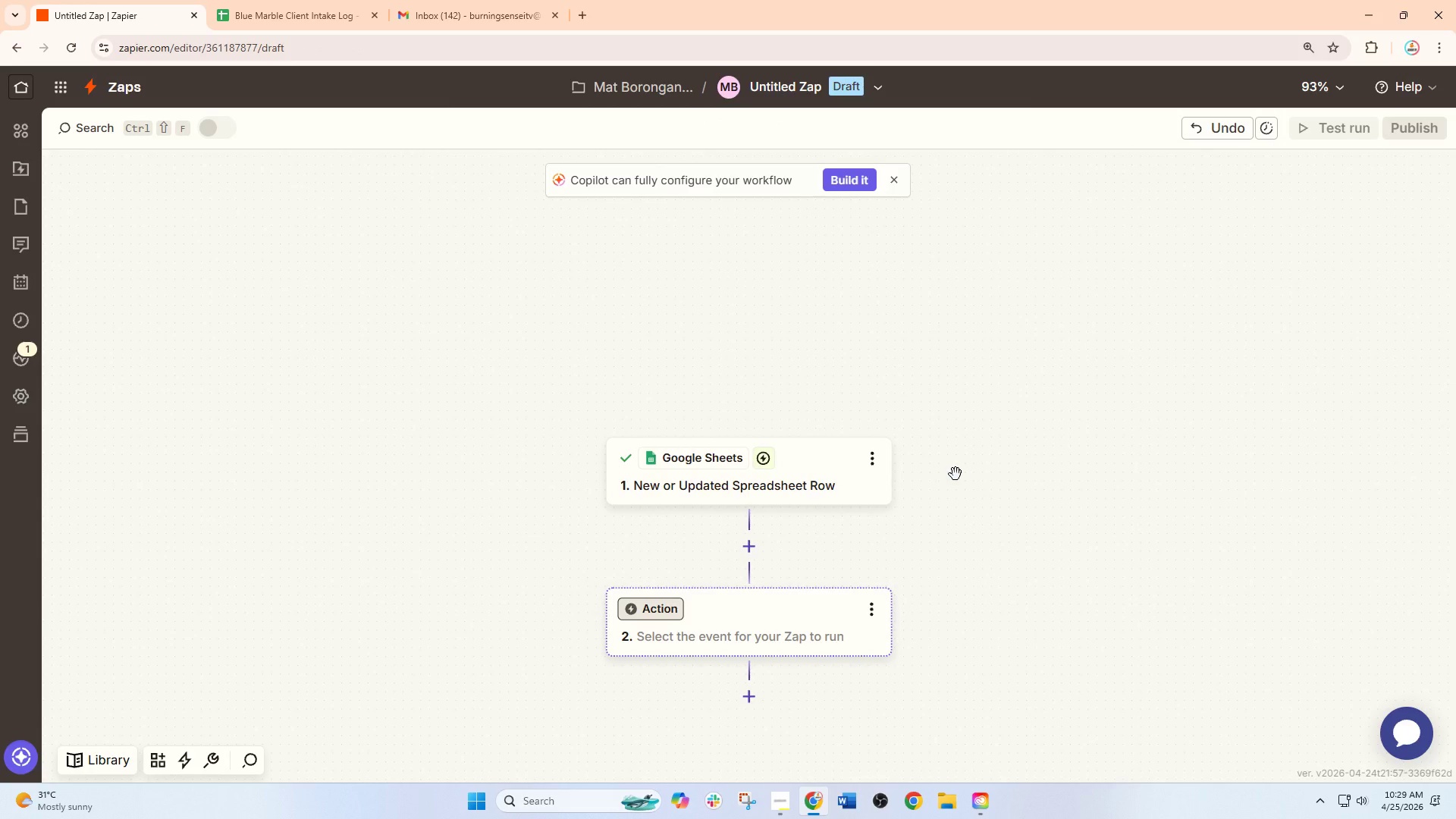 
wait(8.61)
 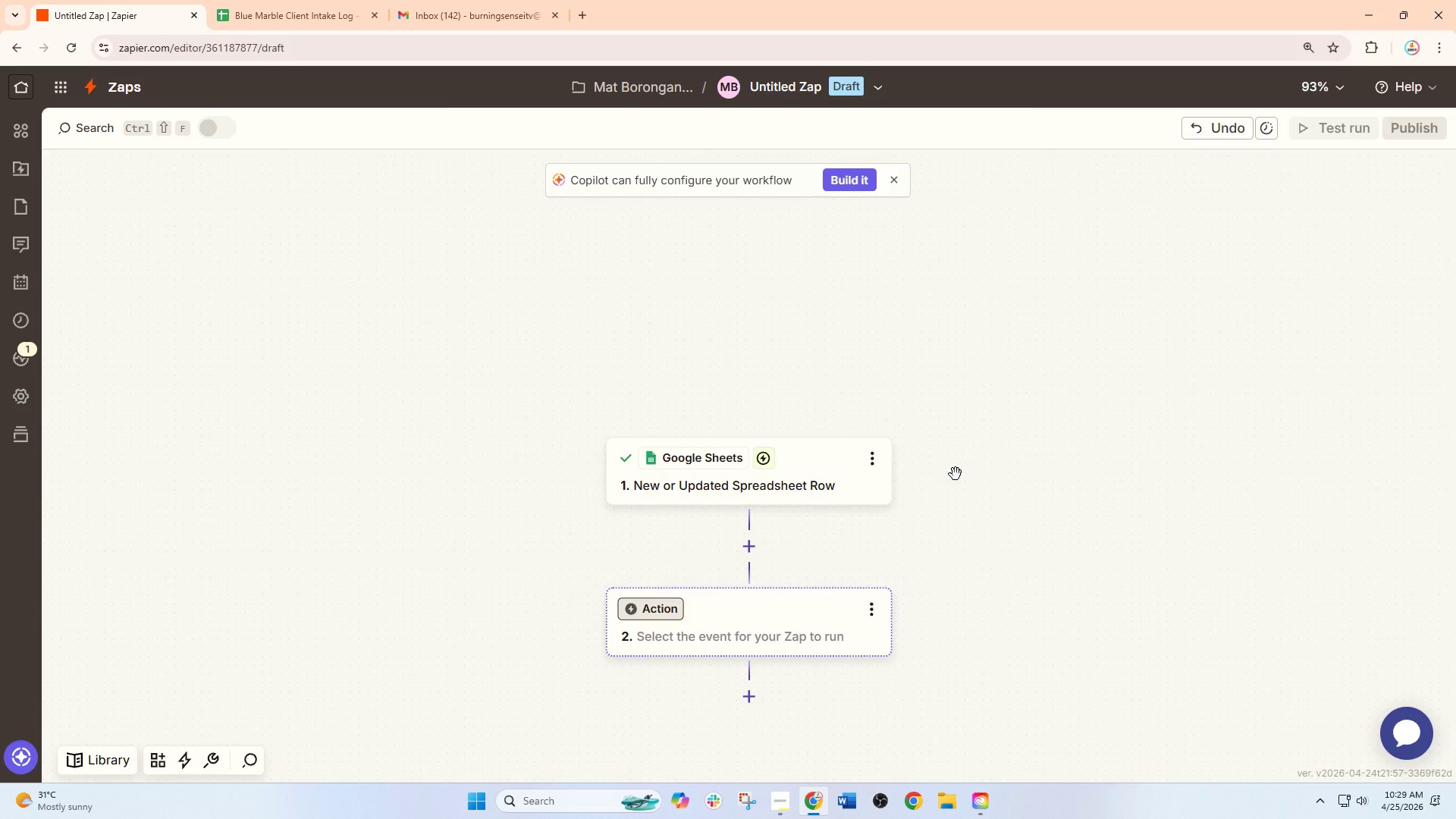 
left_click([787, 811])
 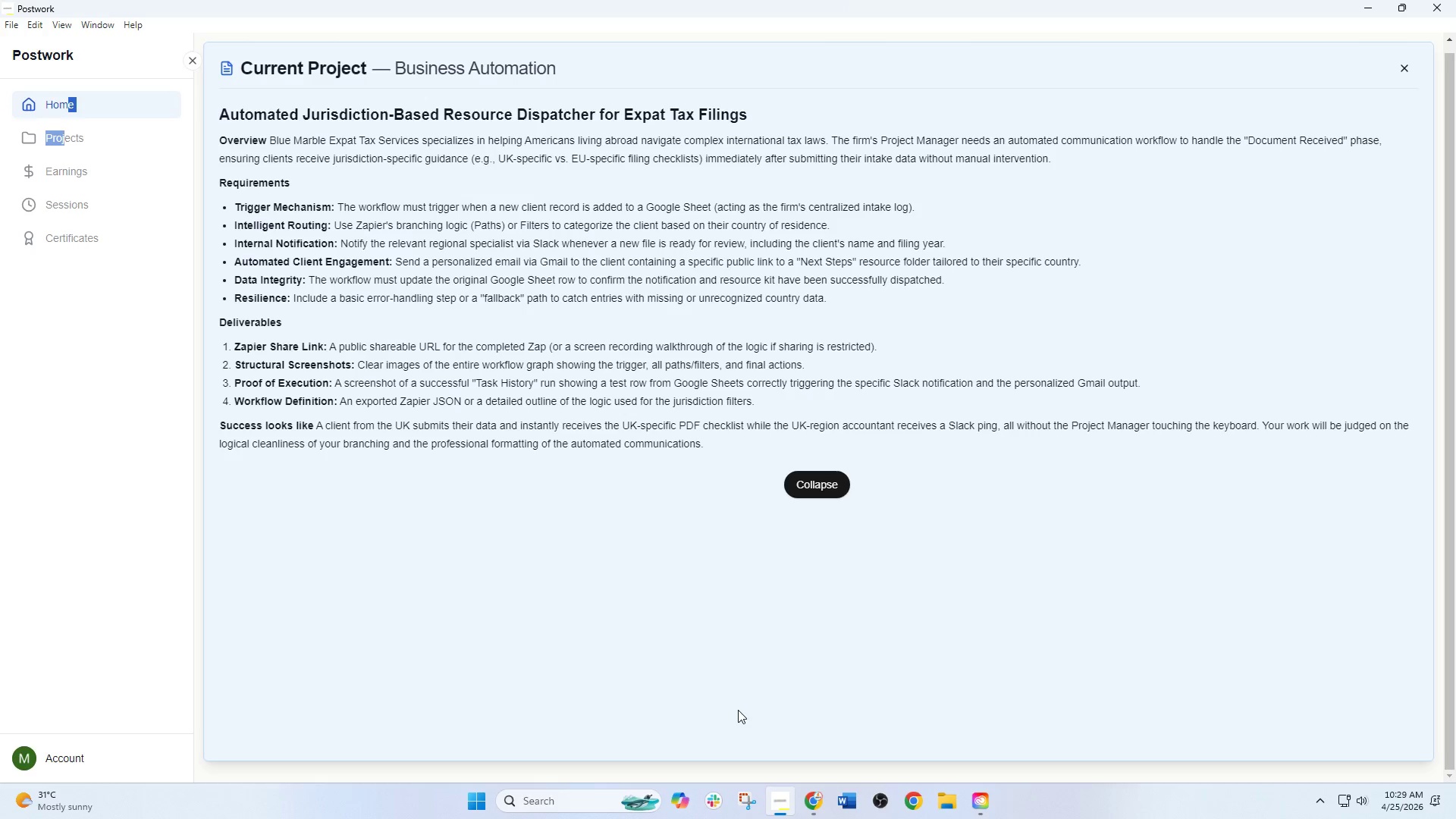 
wait(18.95)
 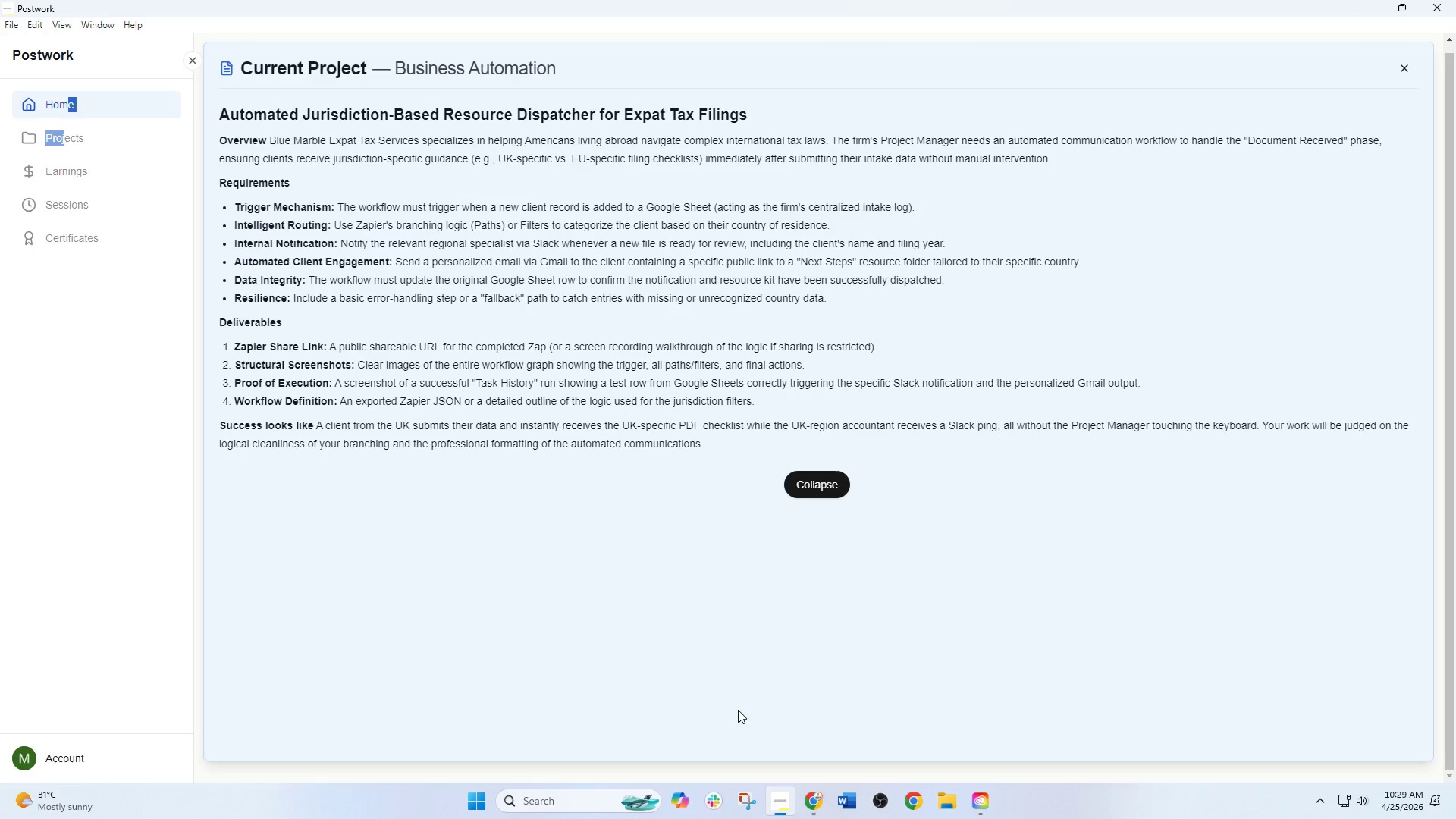 
left_click([811, 808])
 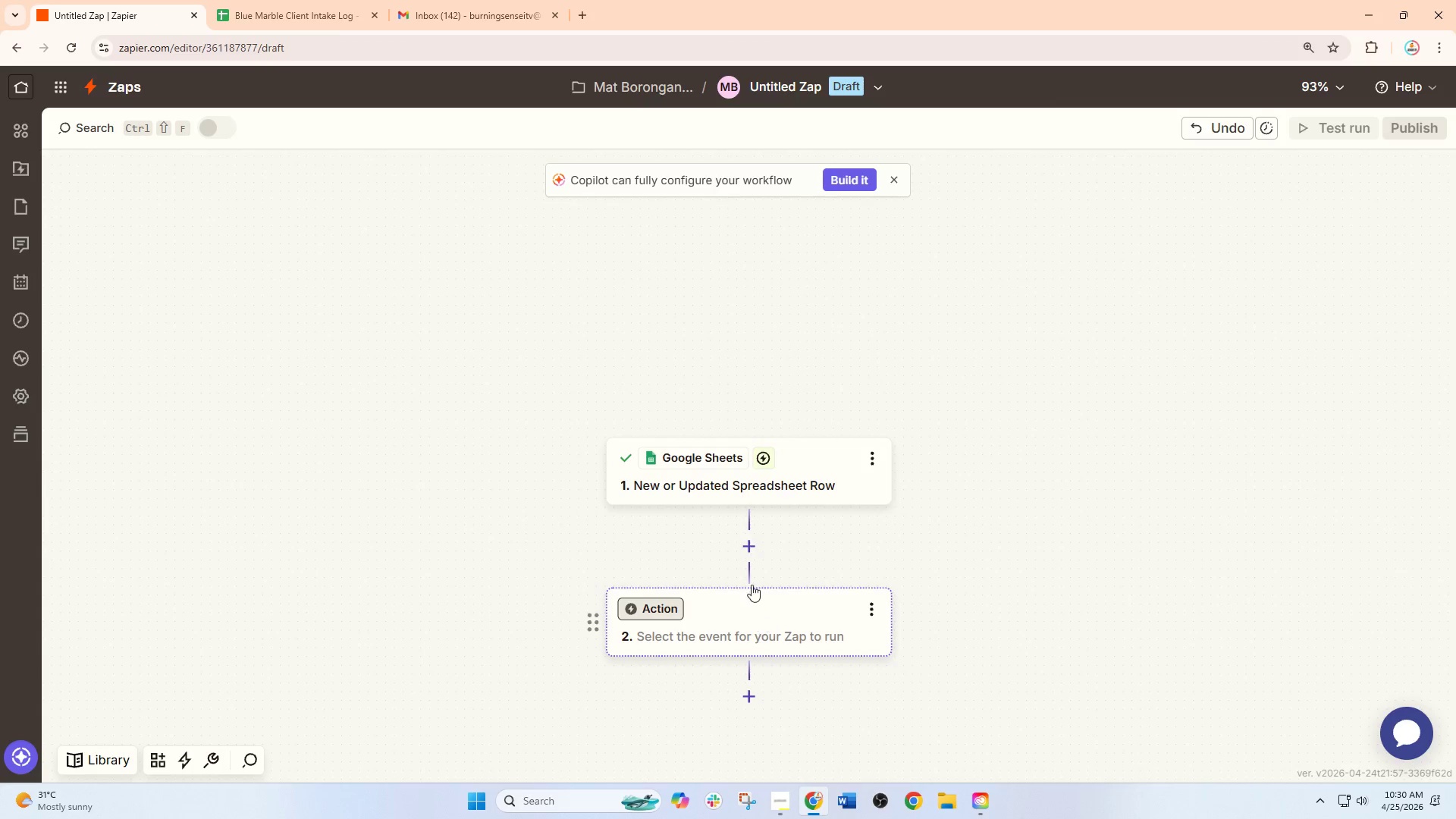 
left_click([765, 477])
 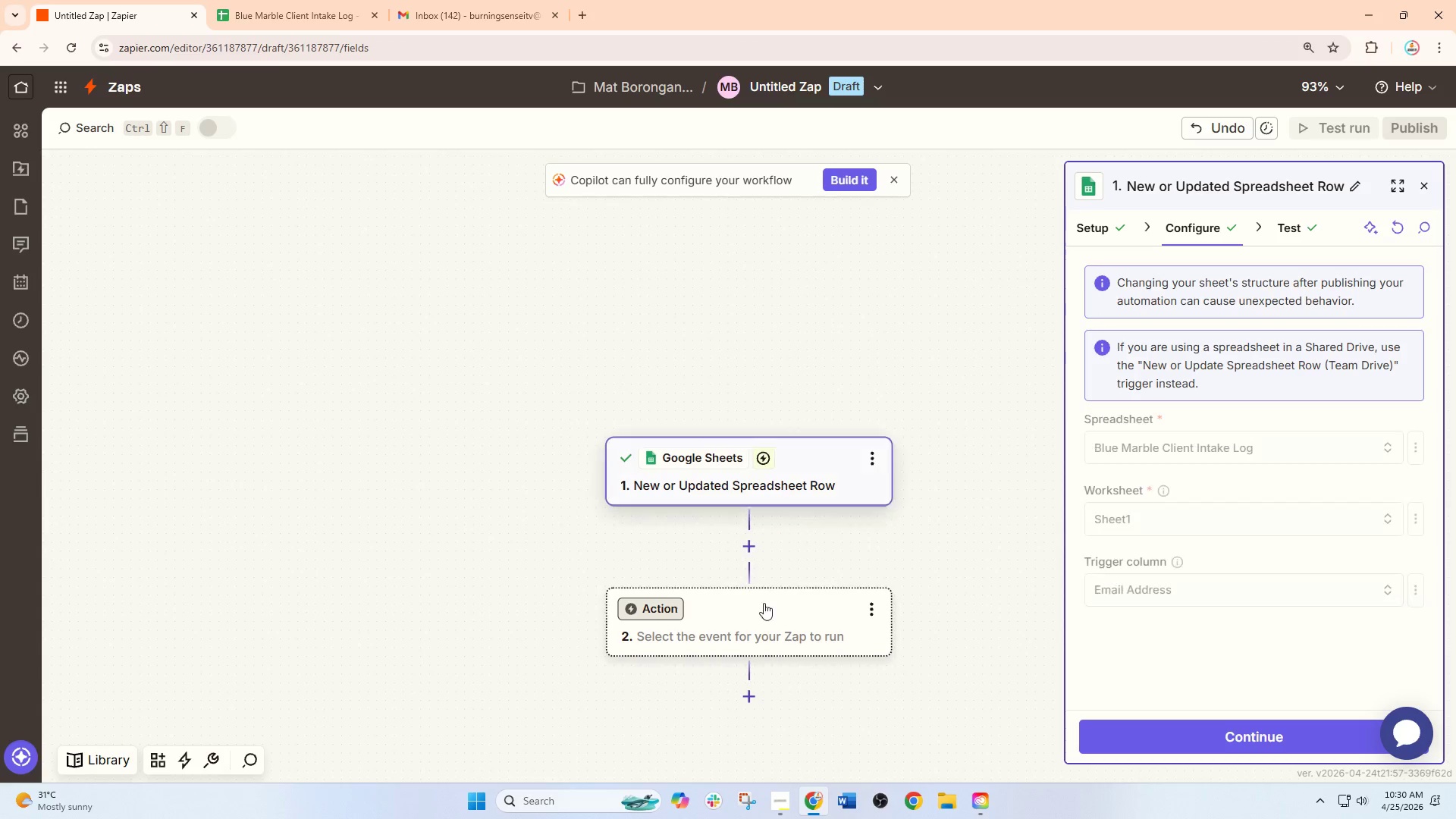 
left_click([765, 638])
 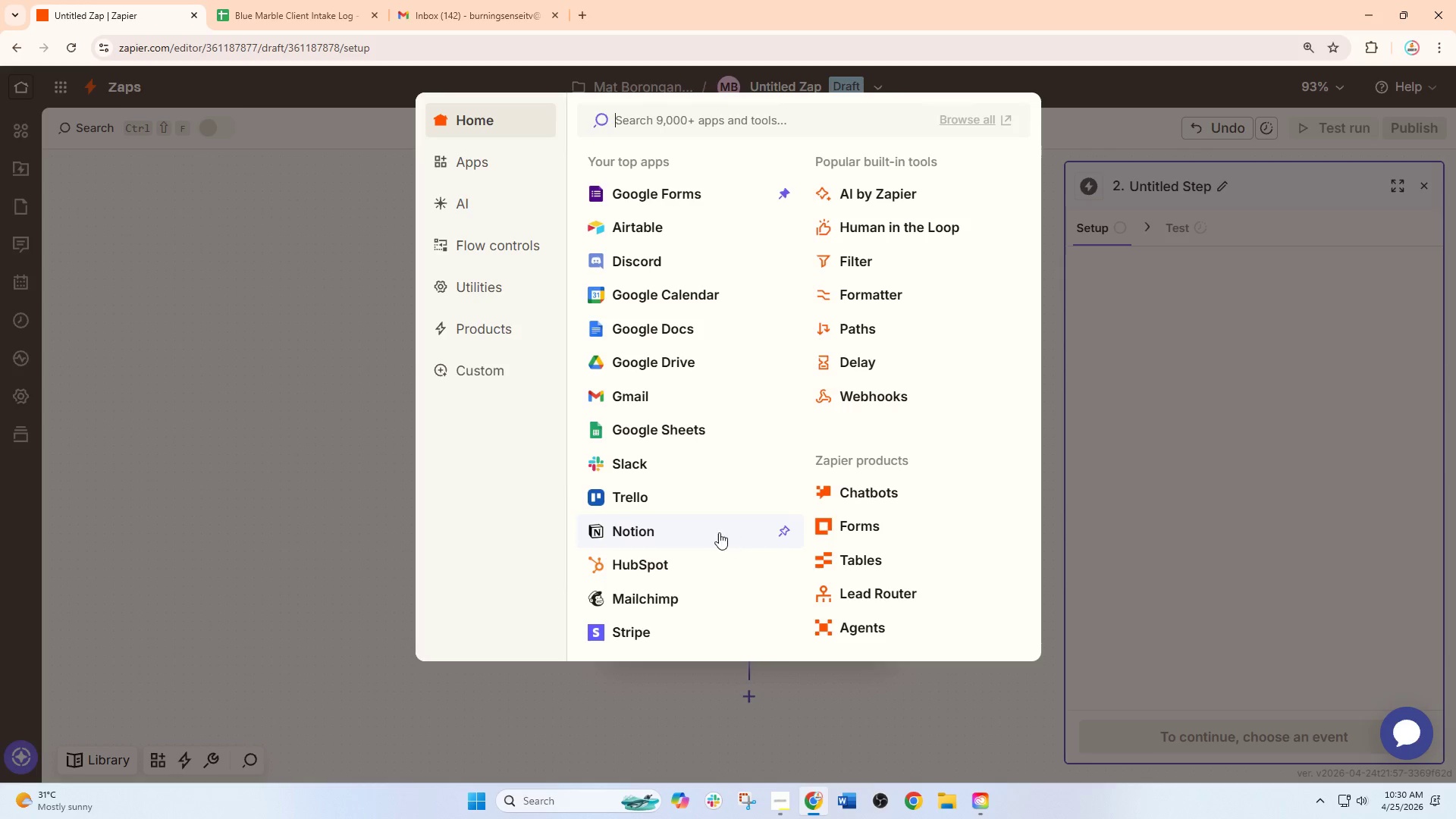 
left_click([836, 318])
 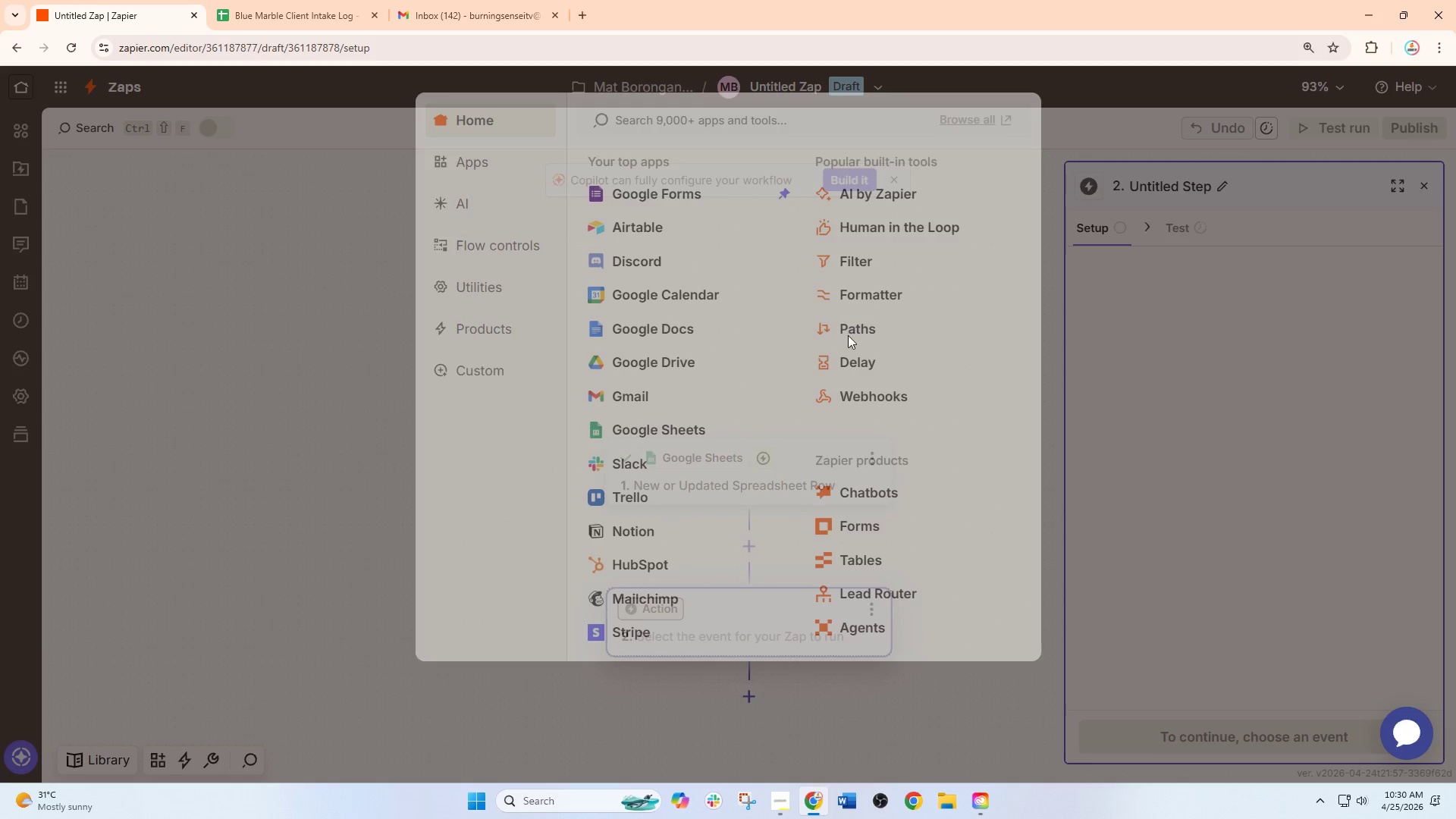 
mouse_move([857, 364])
 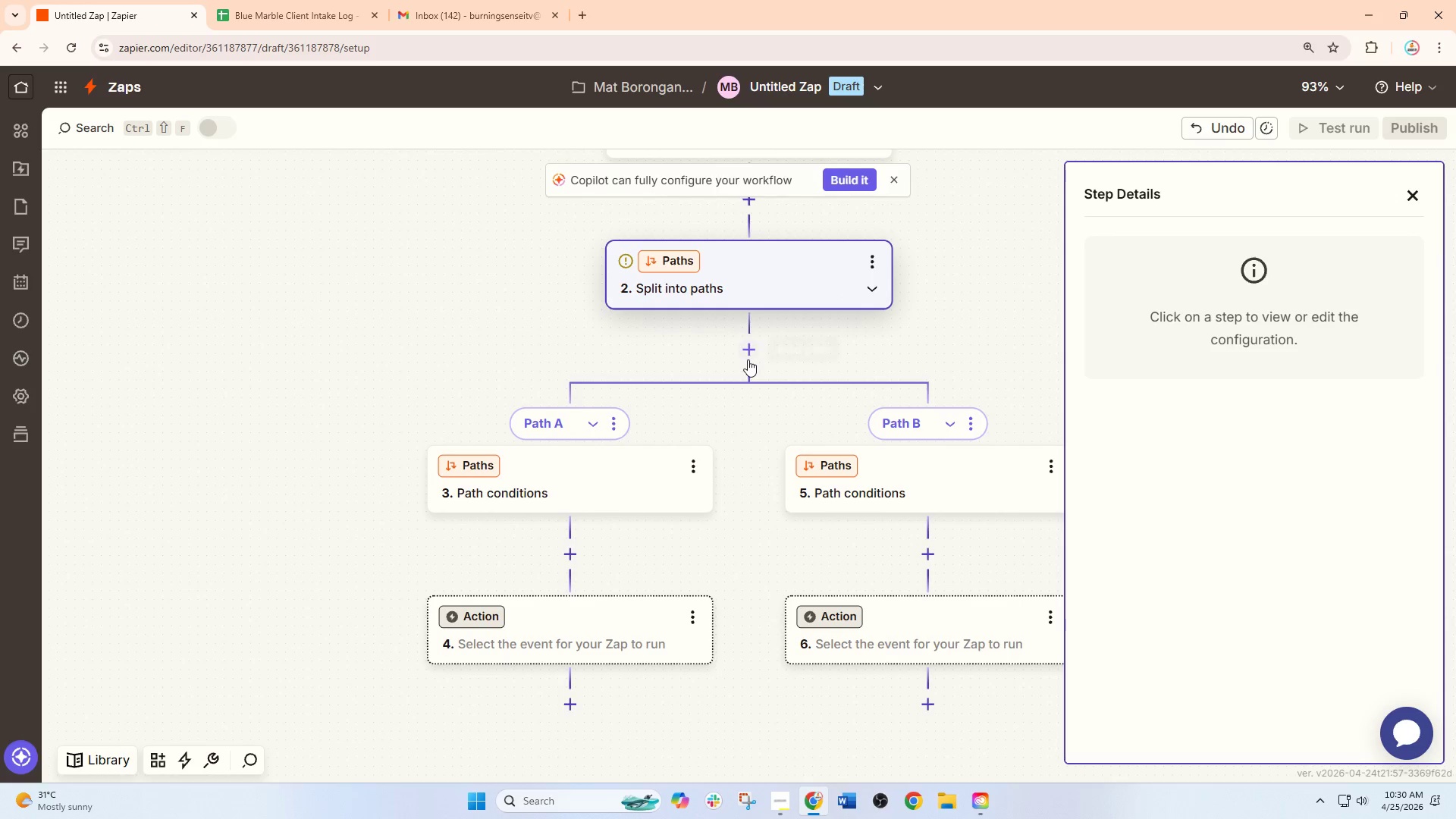 
left_click([748, 357])
 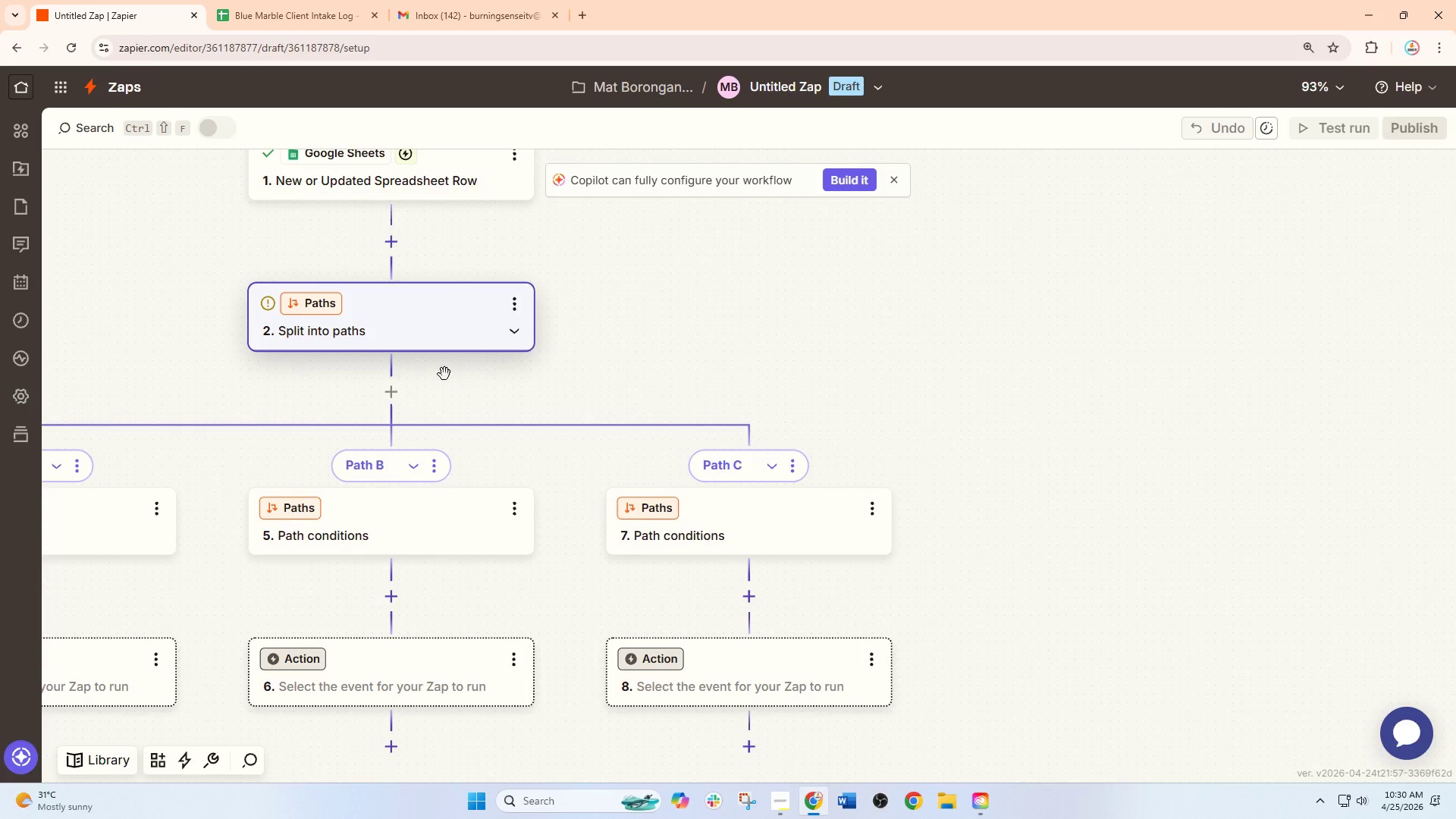 
left_click([397, 397])
 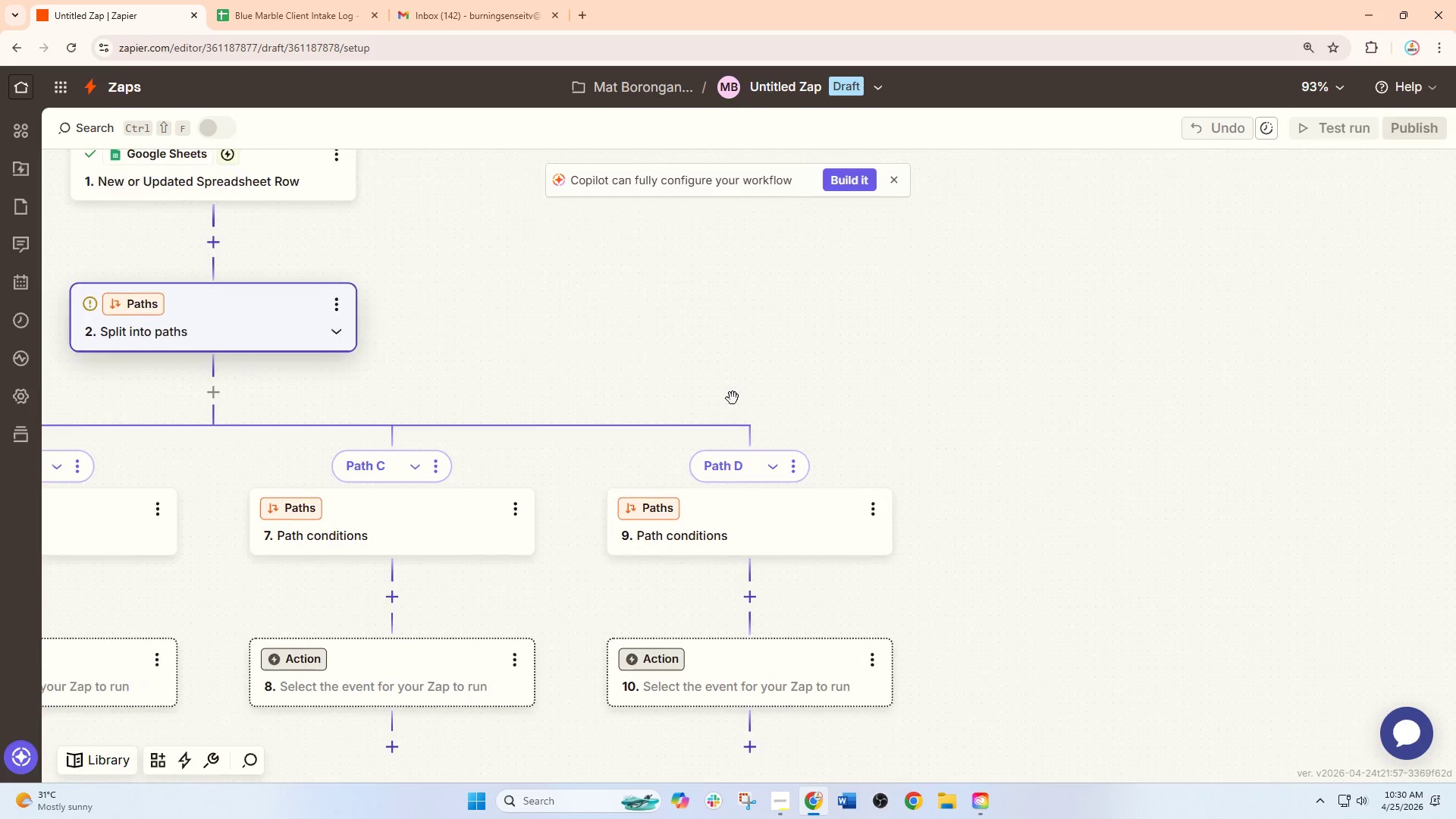 
left_click_drag(start_coordinate=[683, 375], to_coordinate=[1129, 268])
 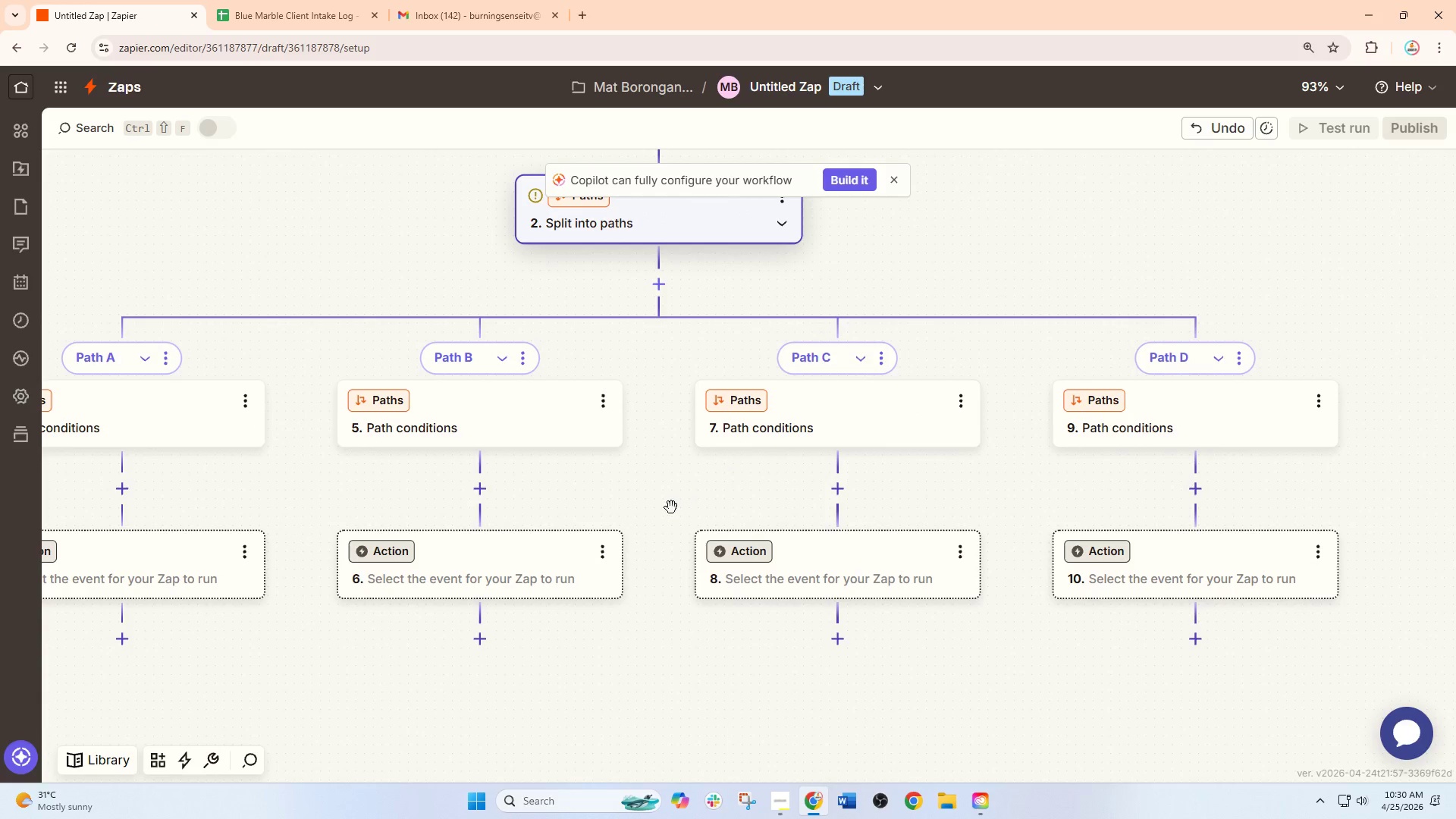 
left_click_drag(start_coordinate=[662, 507], to_coordinate=[731, 482])
 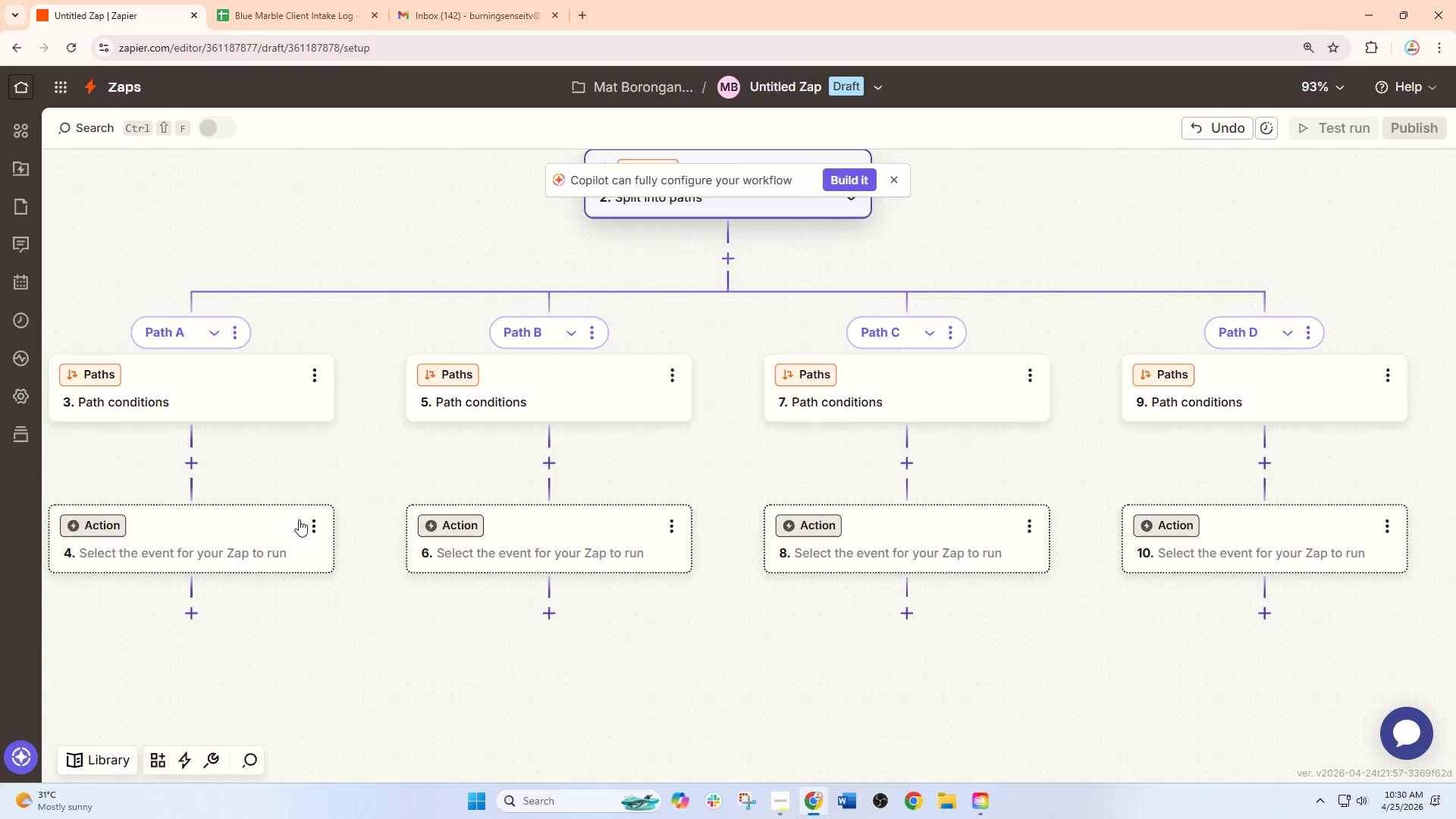 
left_click([234, 343])
 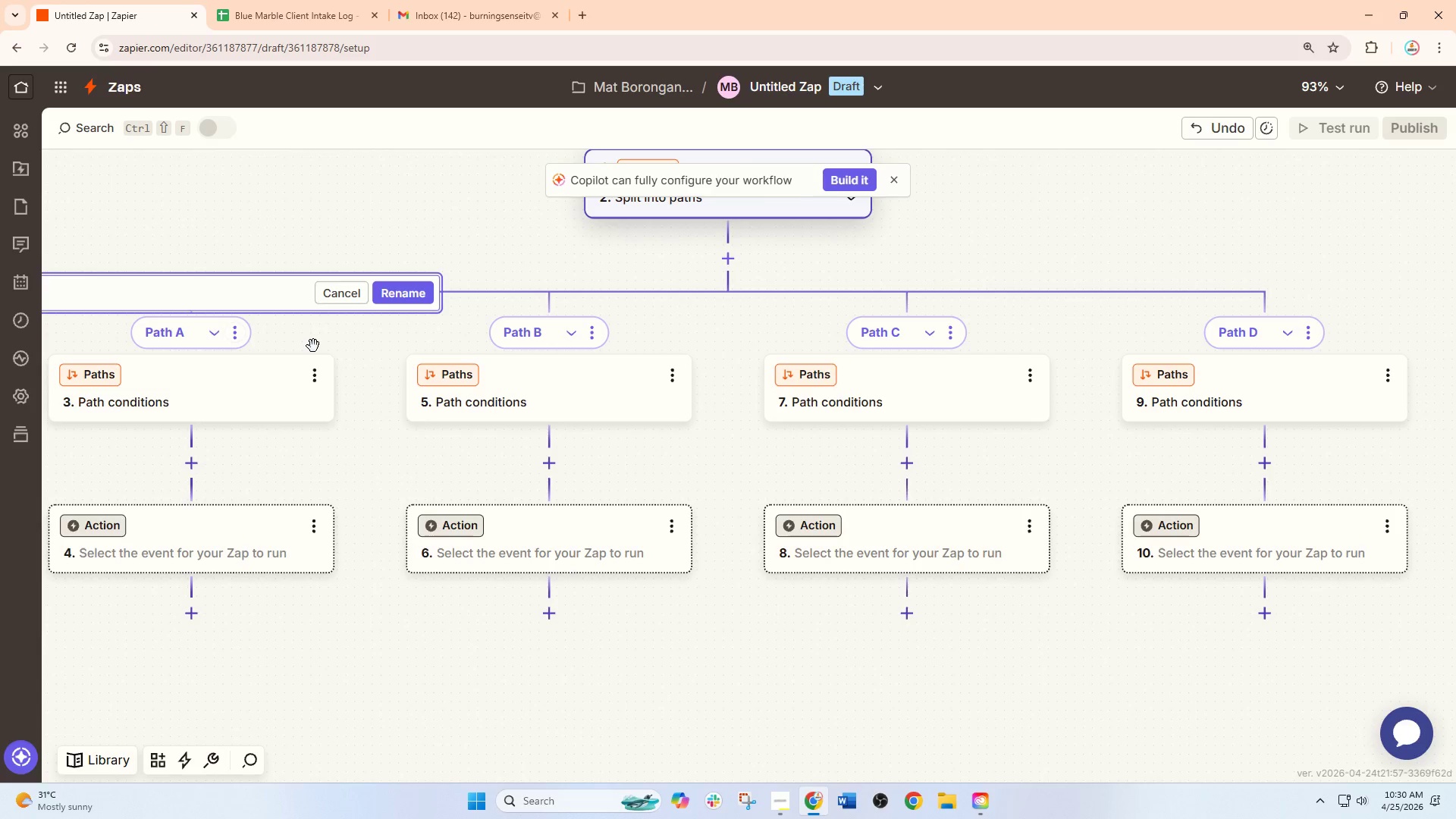 
type(UK)
 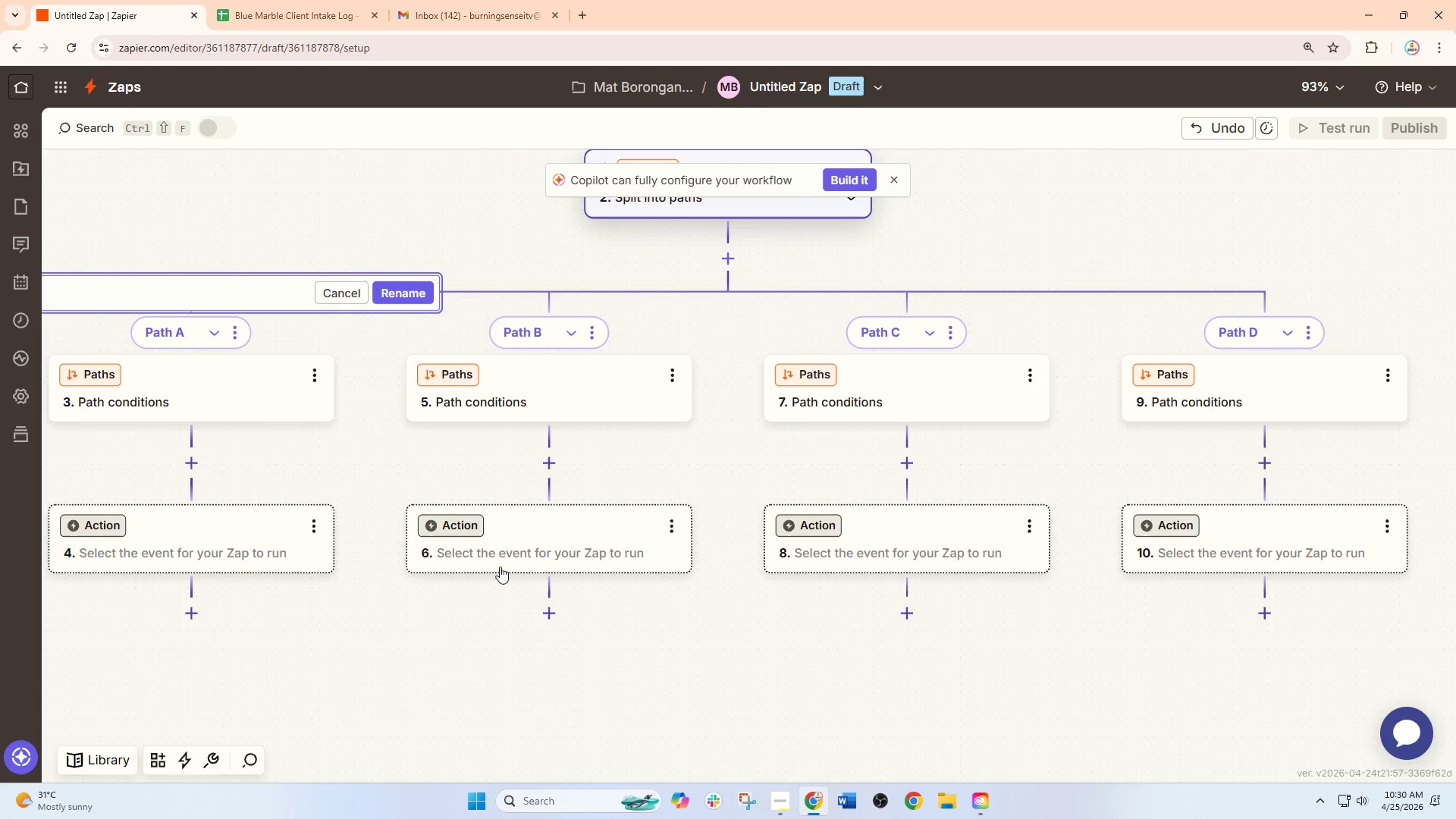 
left_click_drag(start_coordinate=[537, 635], to_coordinate=[775, 616])
 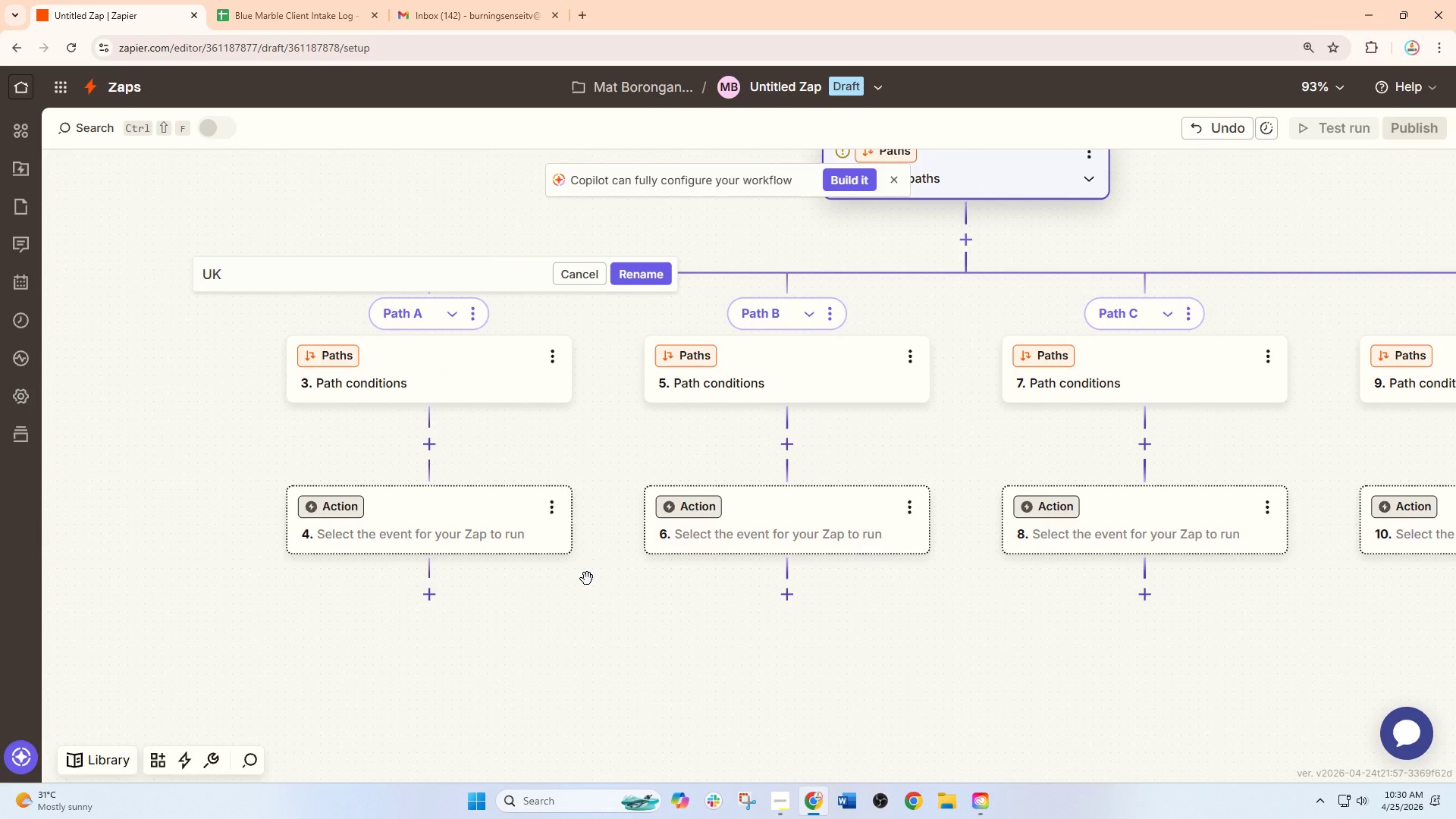 
type(Clie)
 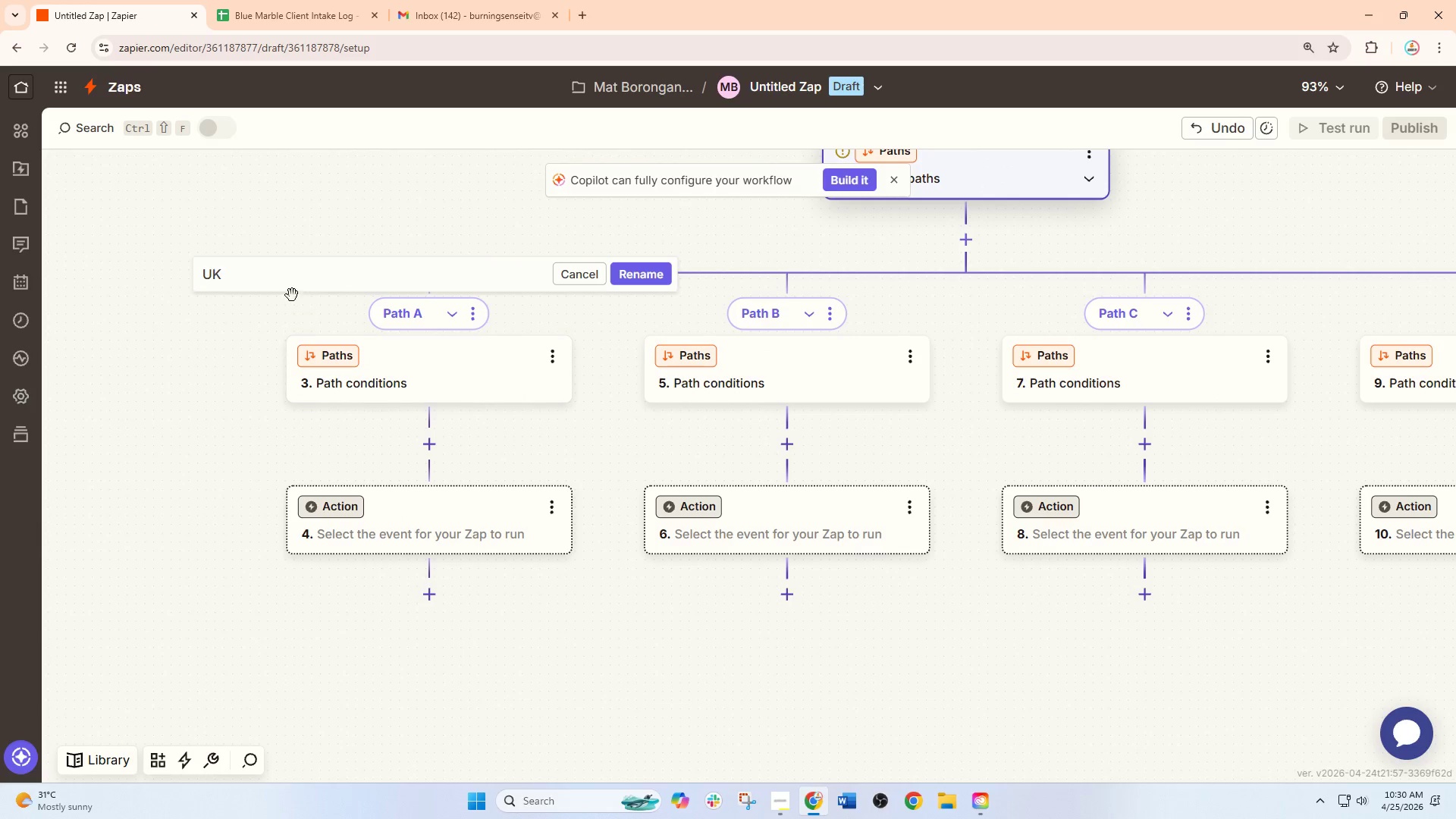 
double_click([291, 281])
 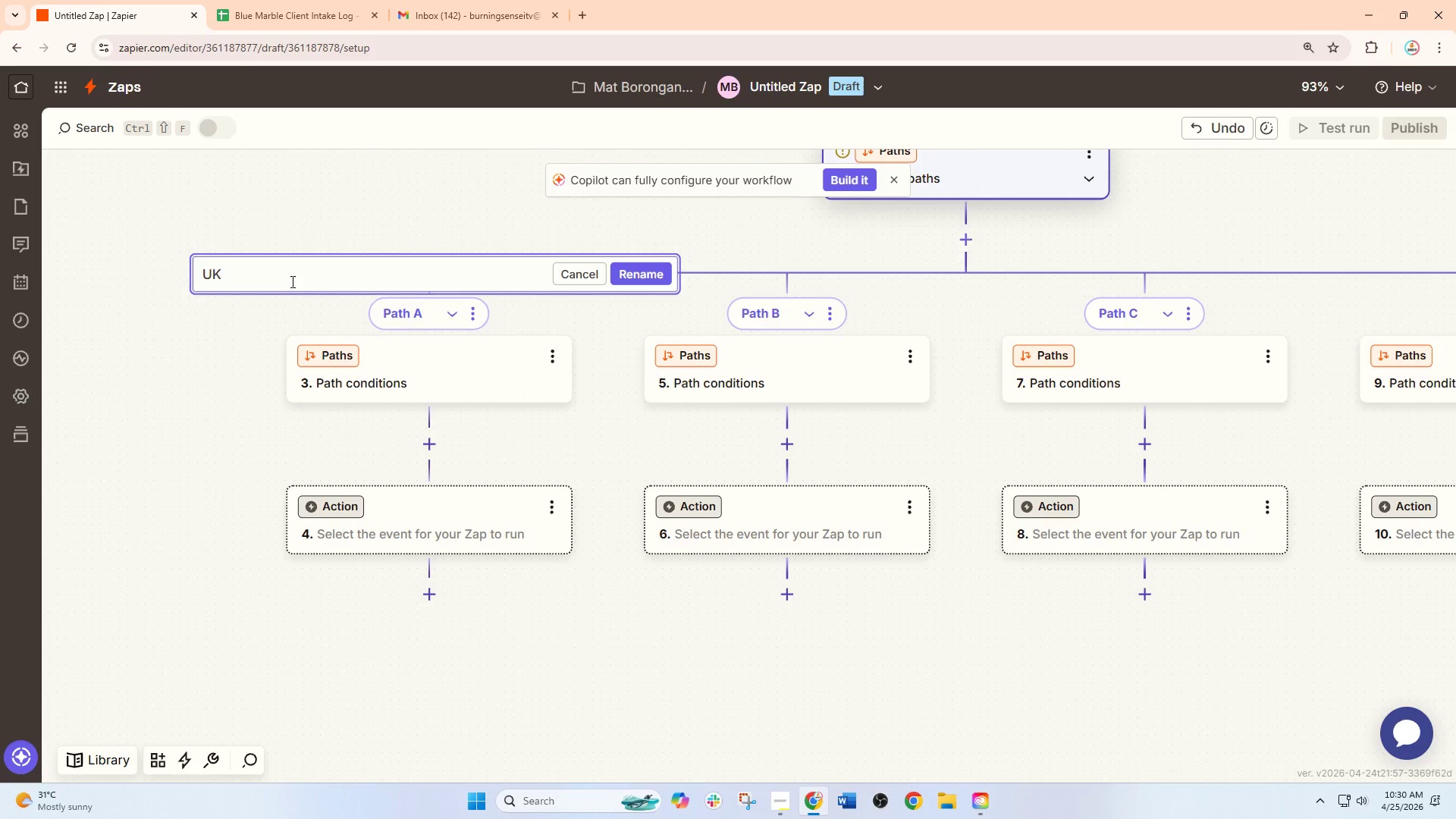 
type( Client Rouy)
key(Backspace)
type(te)
 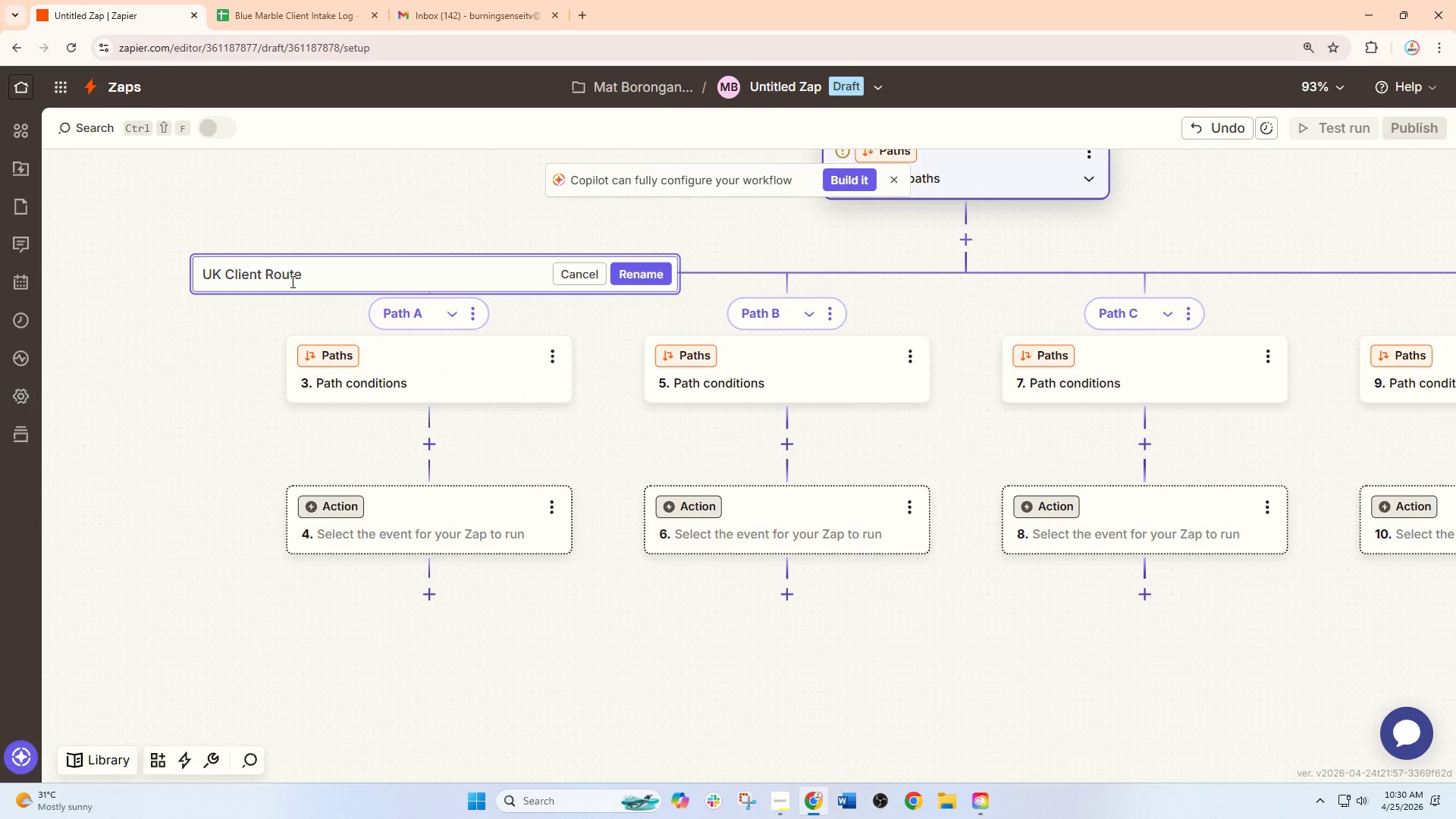 
key(Enter)
 